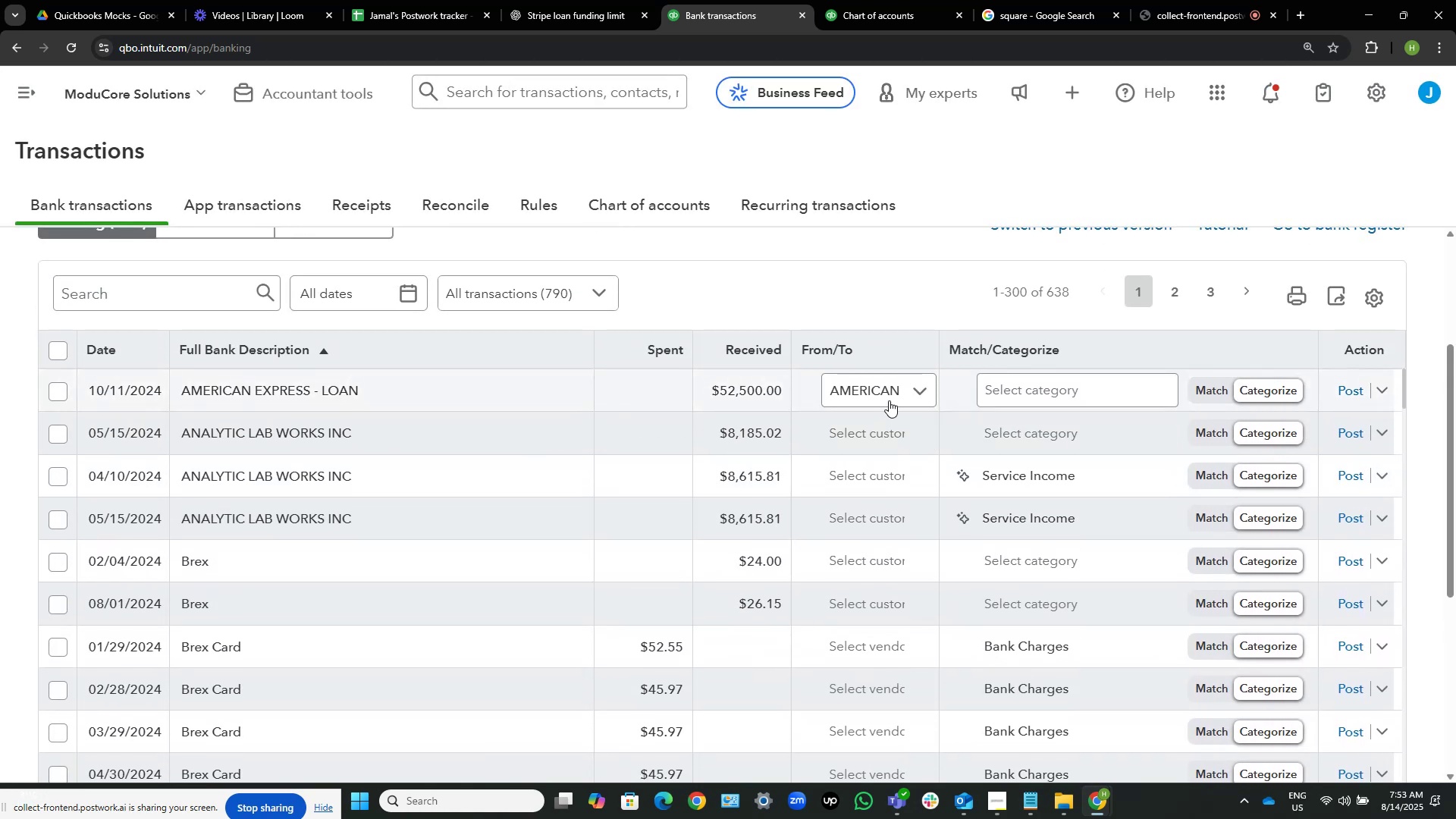 
left_click([889, 397])
 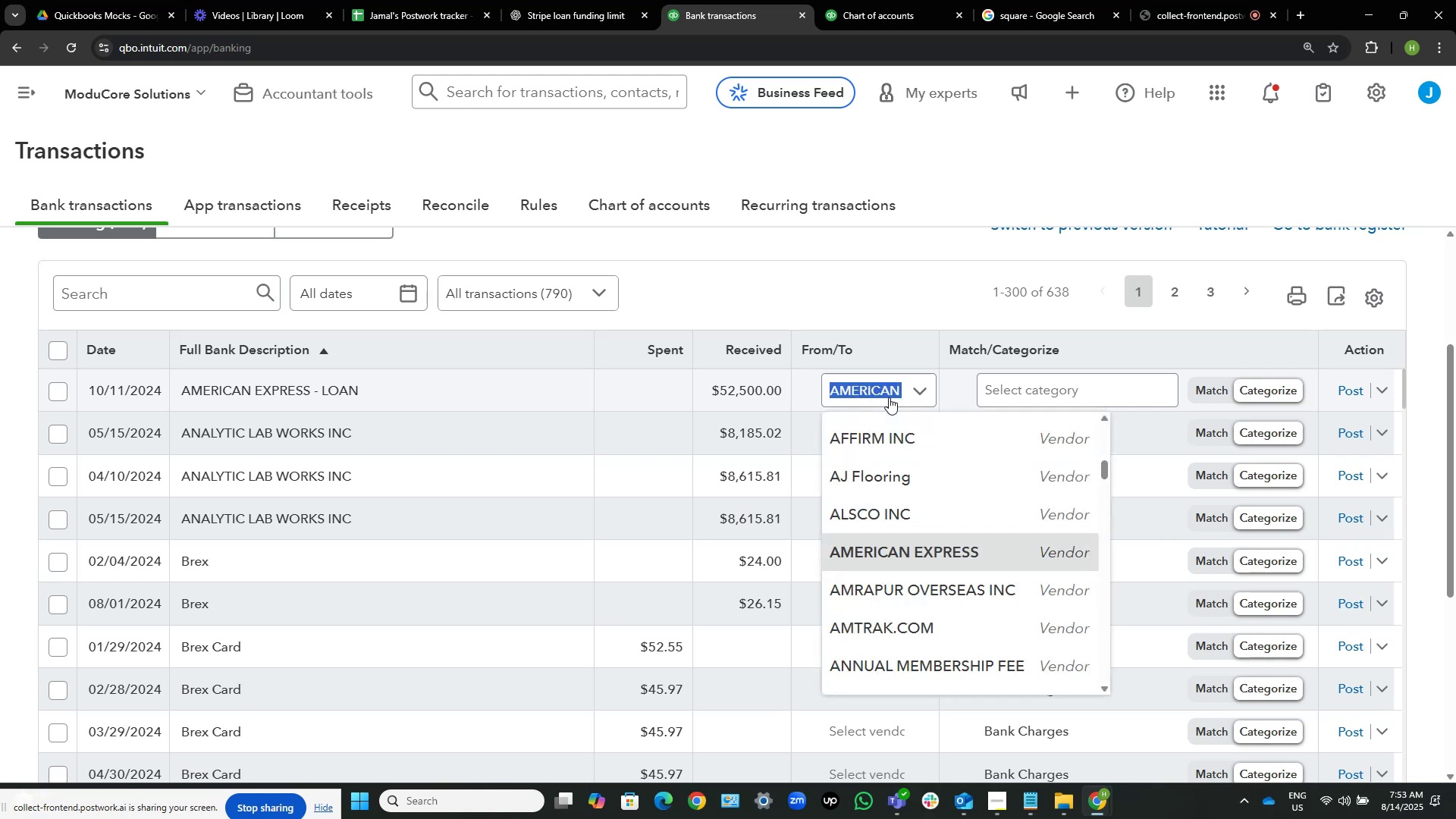 
scroll: coordinate [965, 527], scroll_direction: up, amount: 13.0
 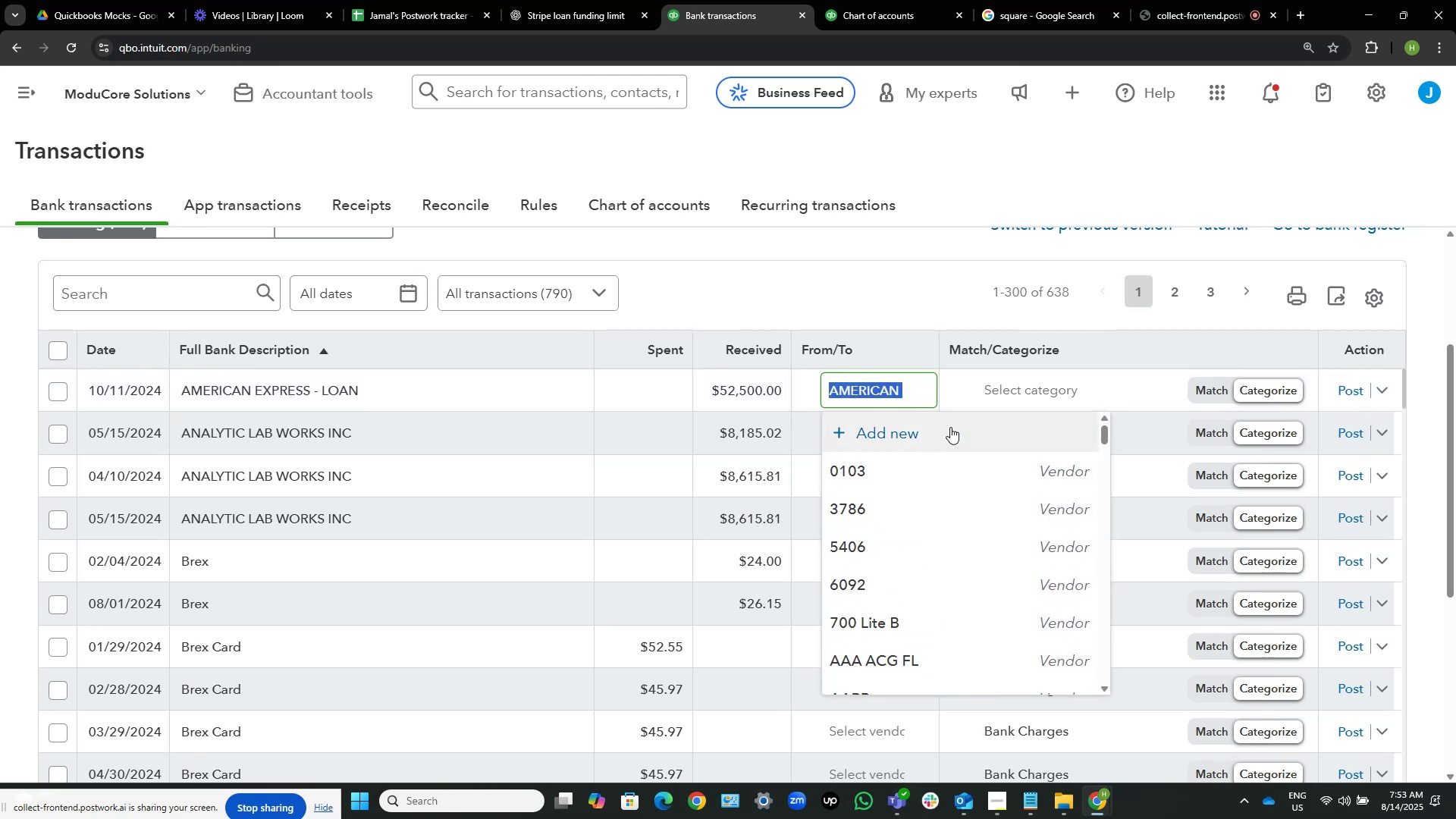 
key(Control+C)
 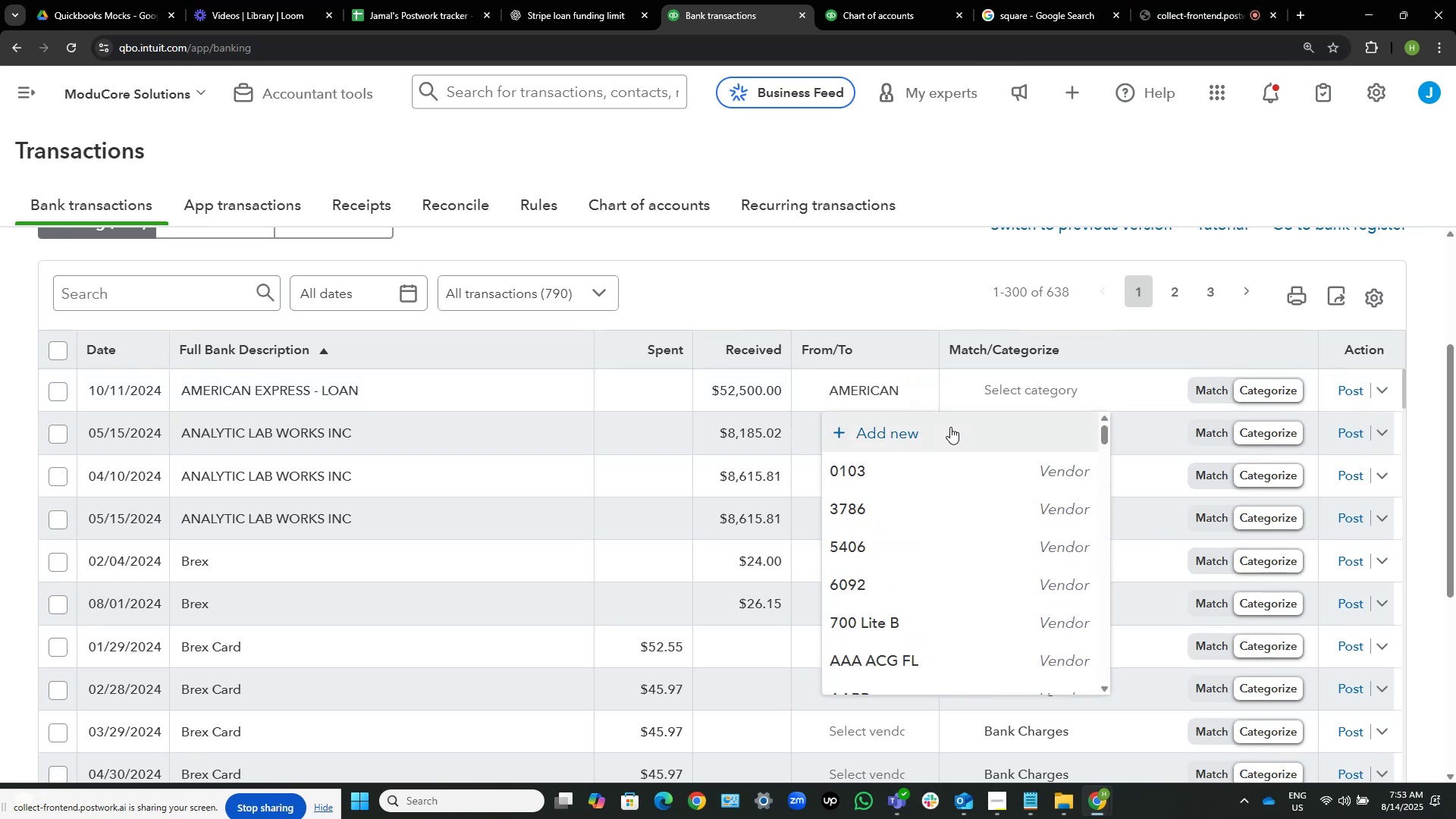 
left_click([950, 427])
 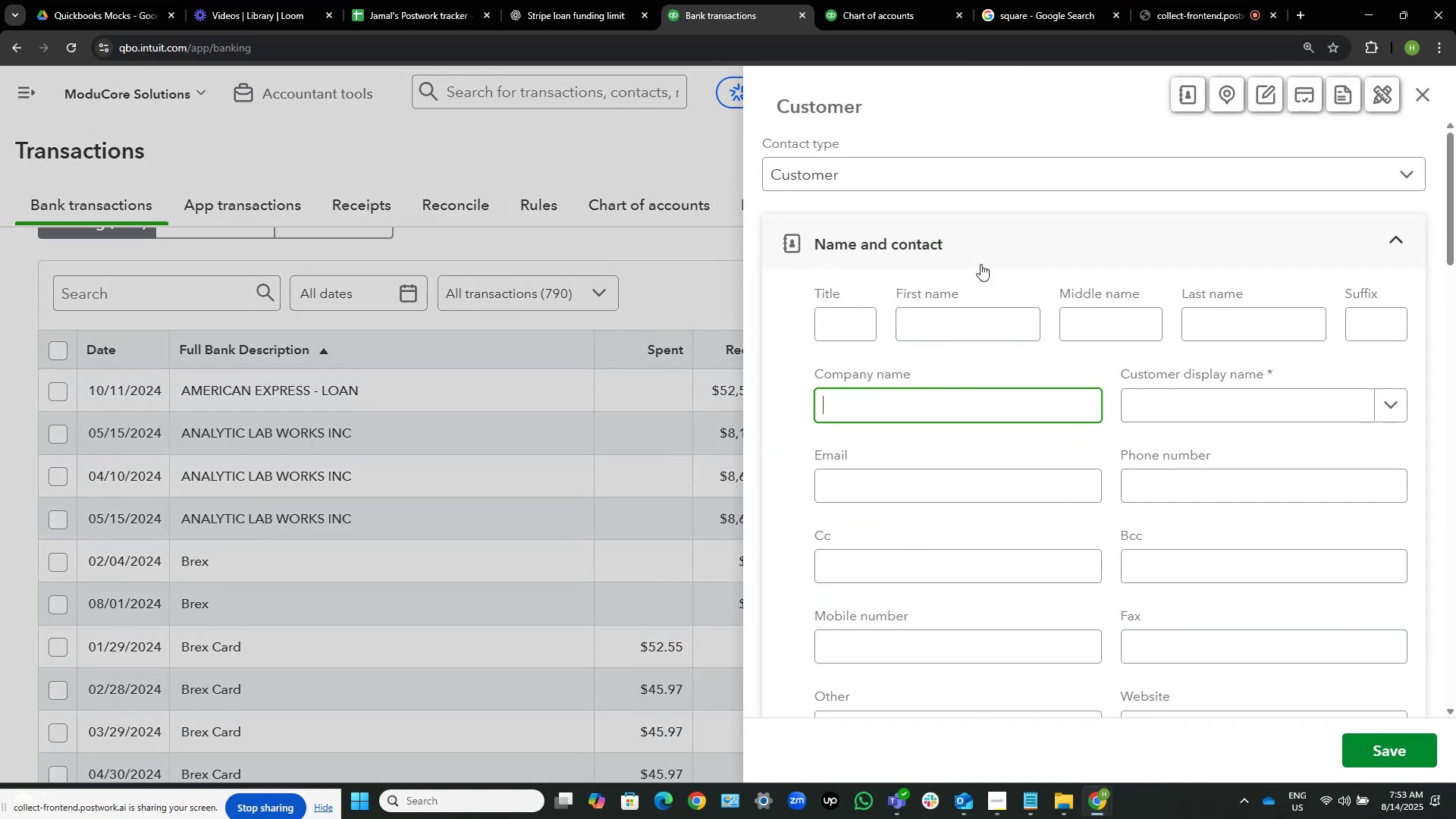 
key(Control+ControlLeft)
 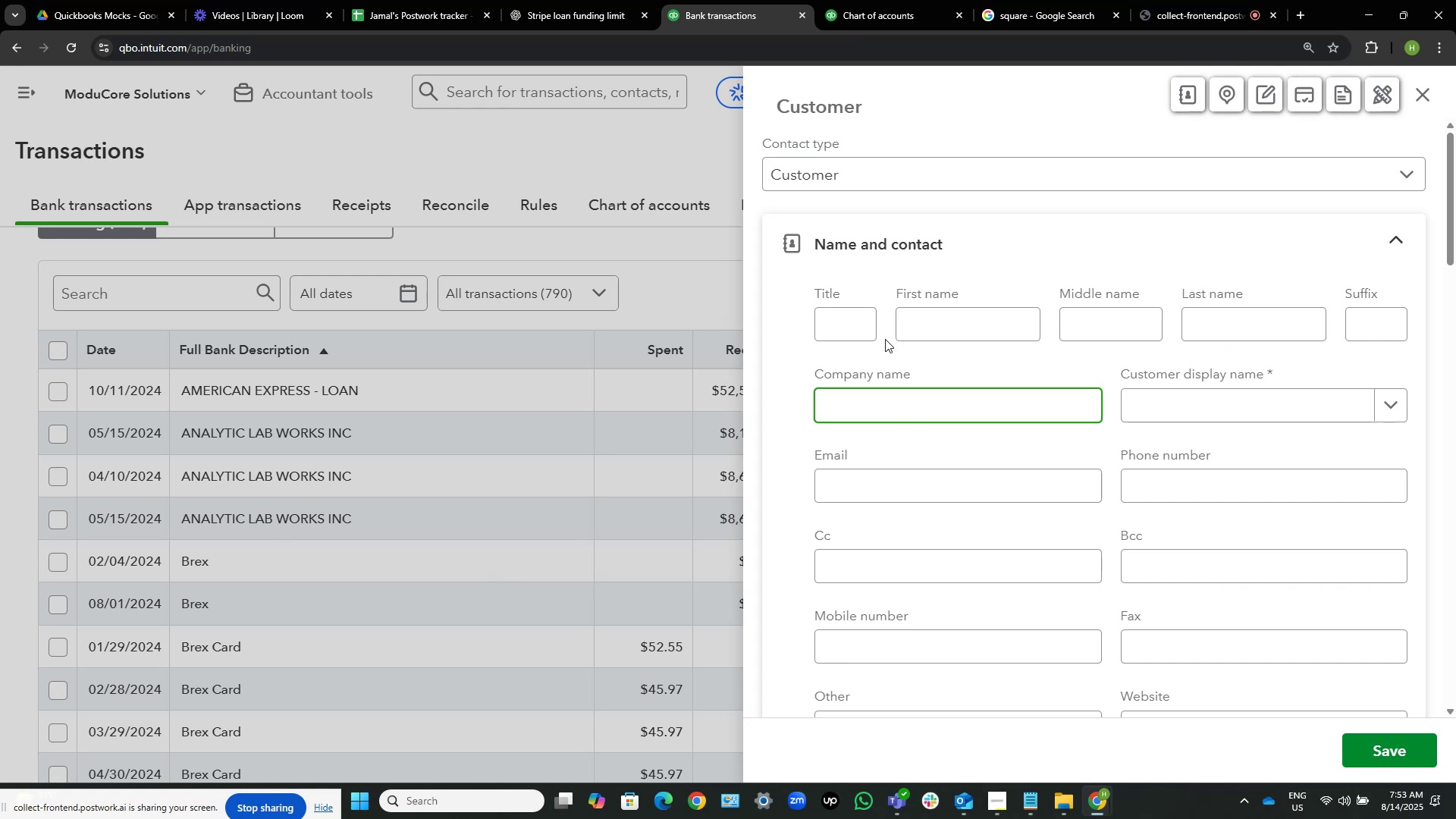 
key(Control+V)
 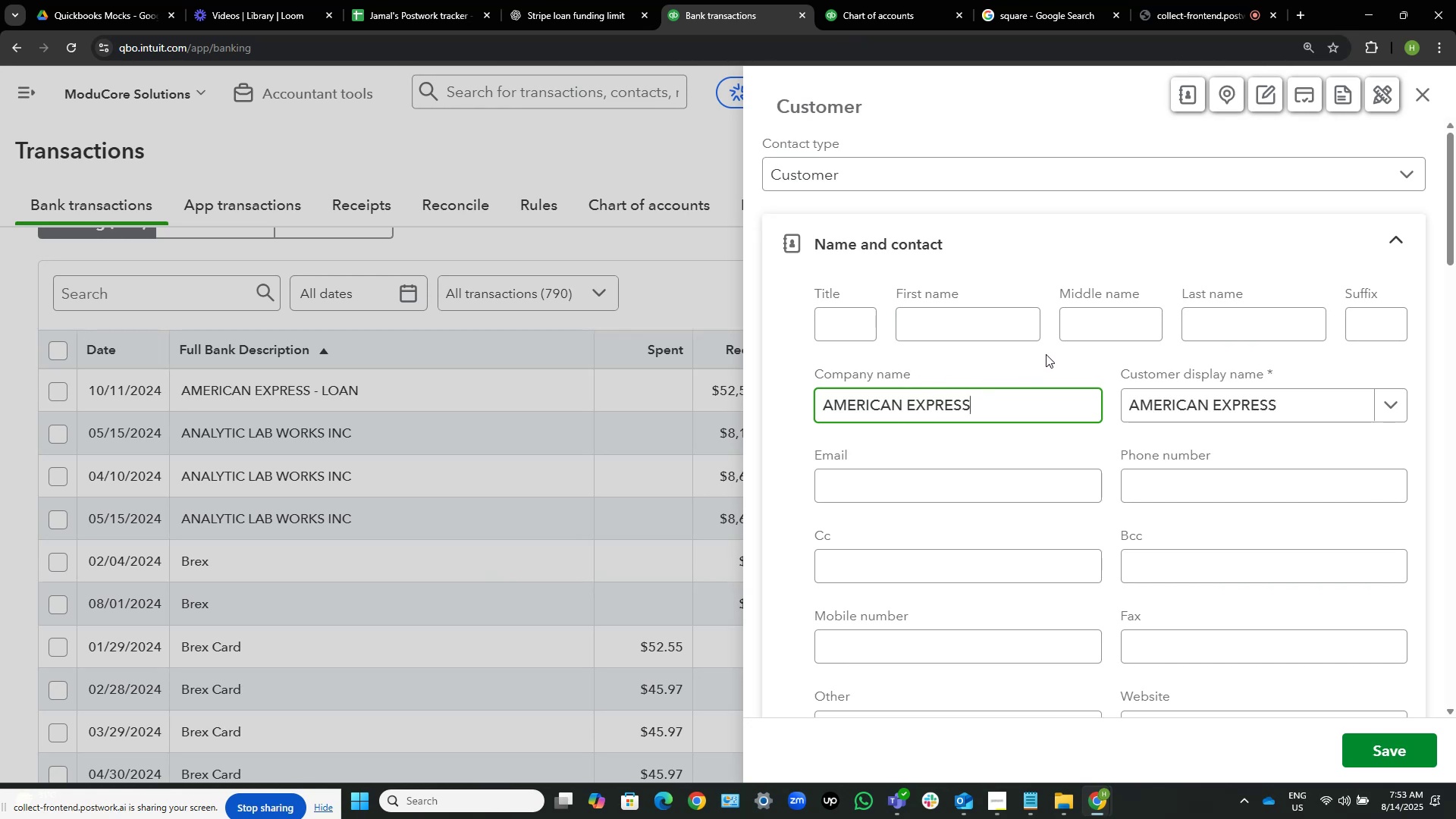 
type( Loan)
 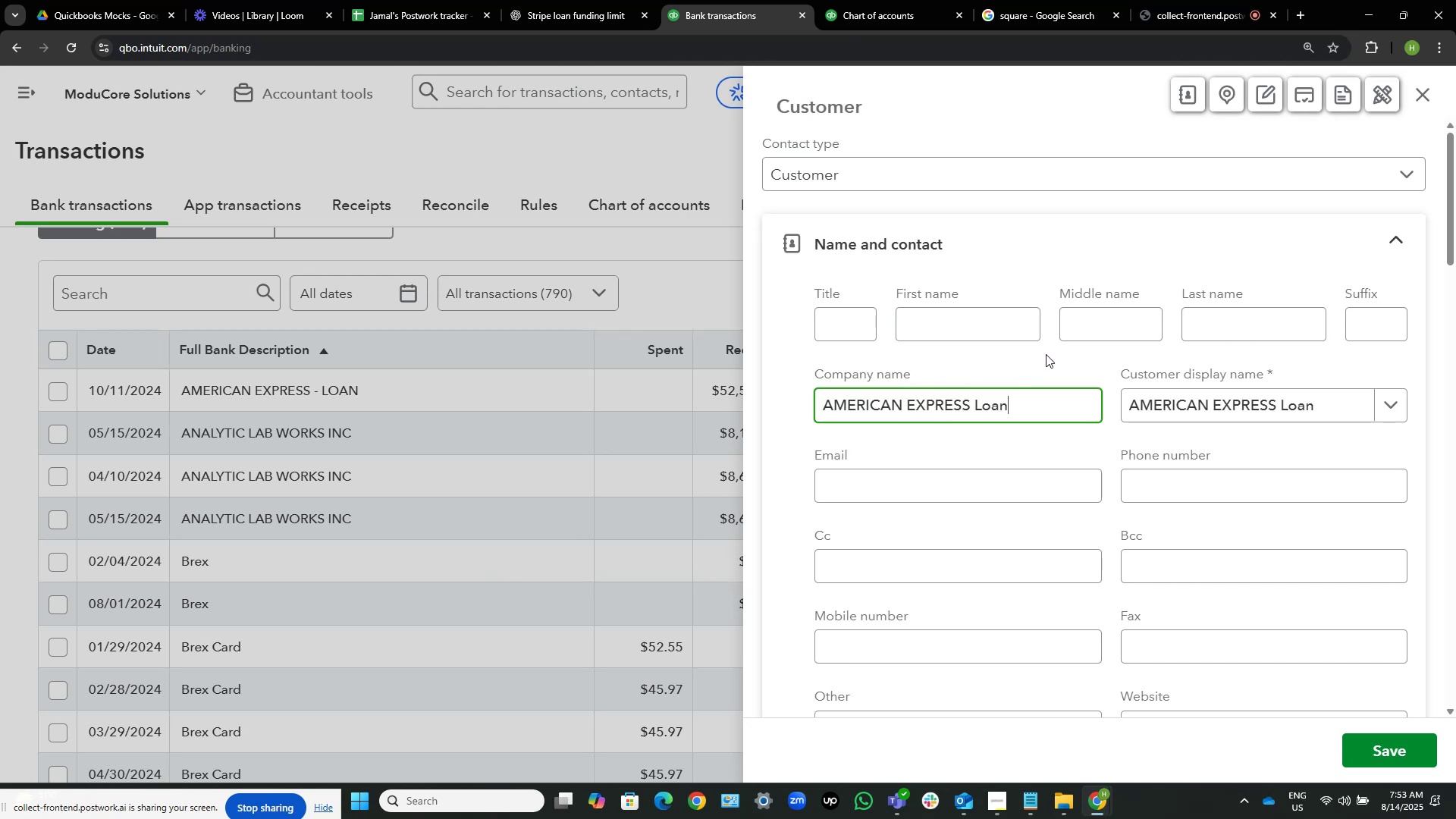 
key(Control+Shift+ArrowUp)
 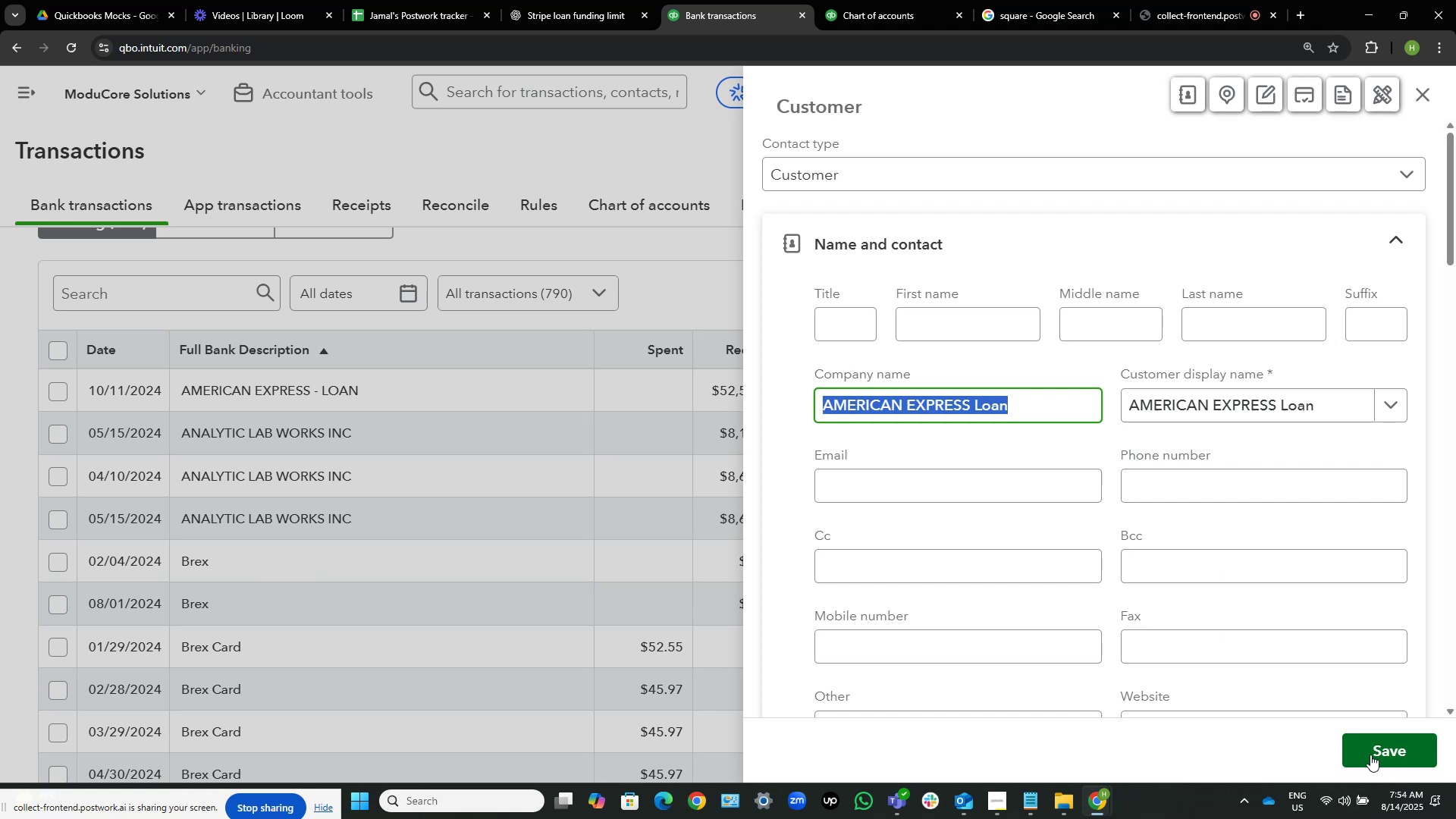 
key(Control+C)
 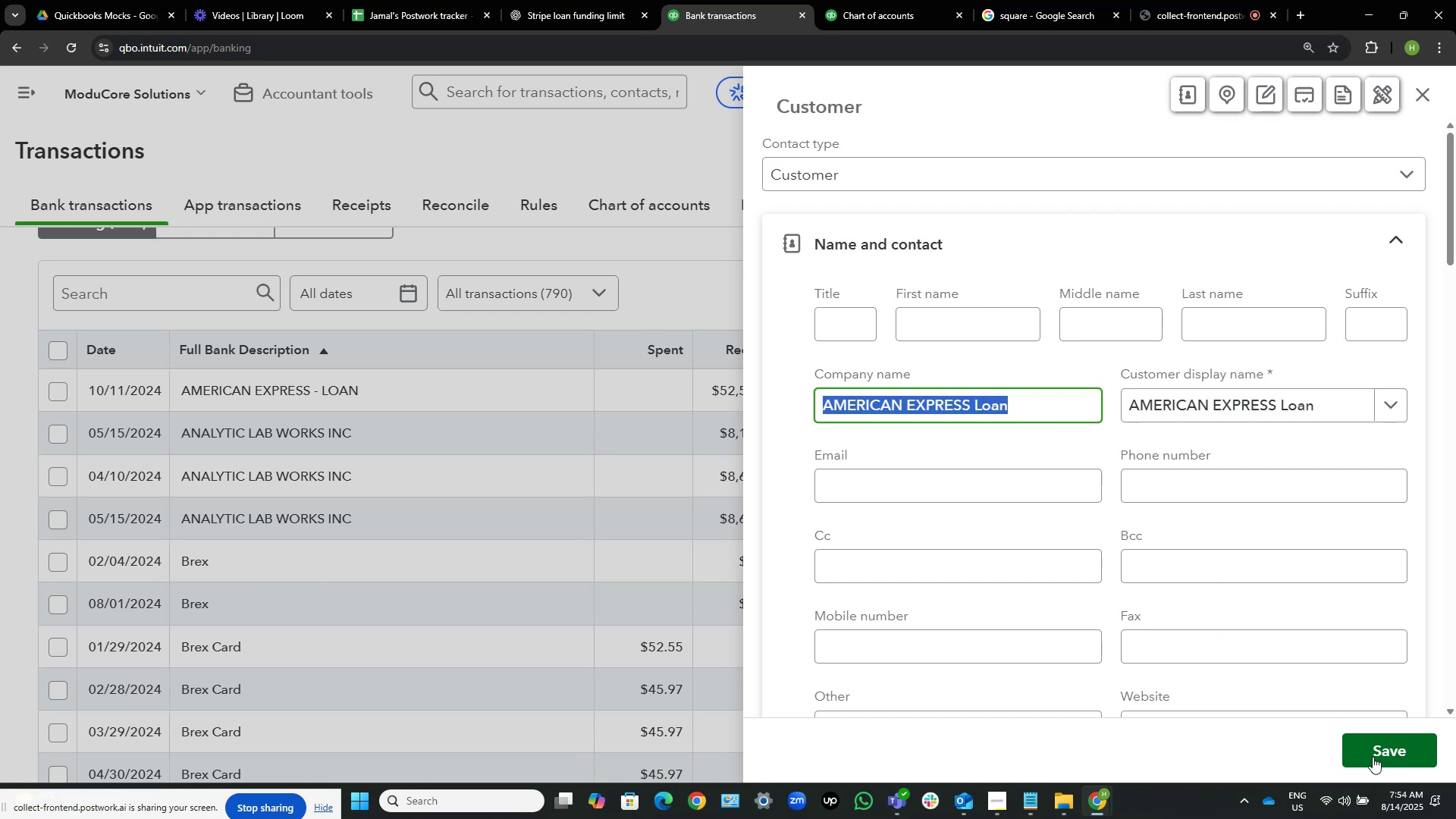 
left_click([1373, 757])
 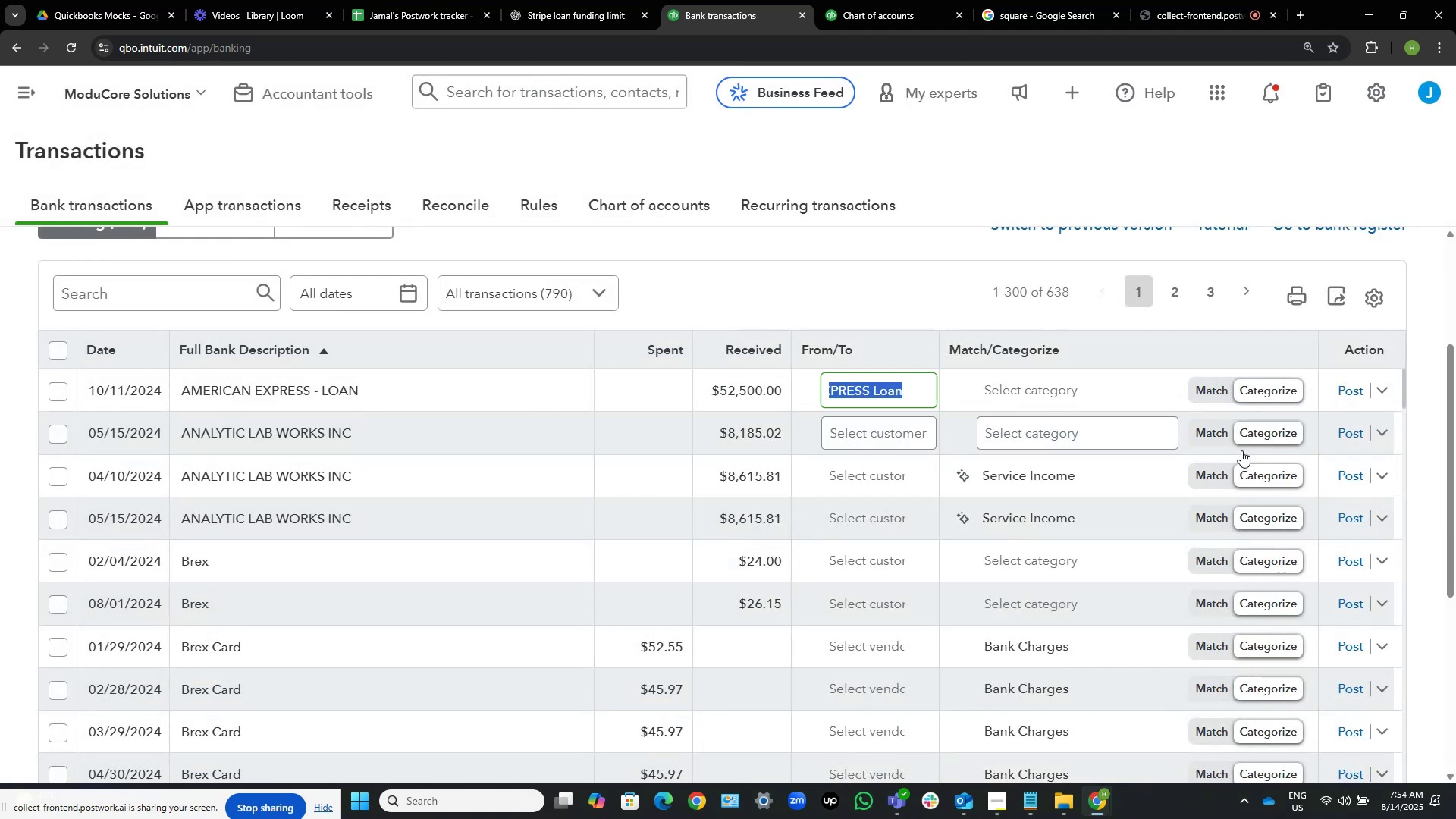 
left_click([1084, 394])
 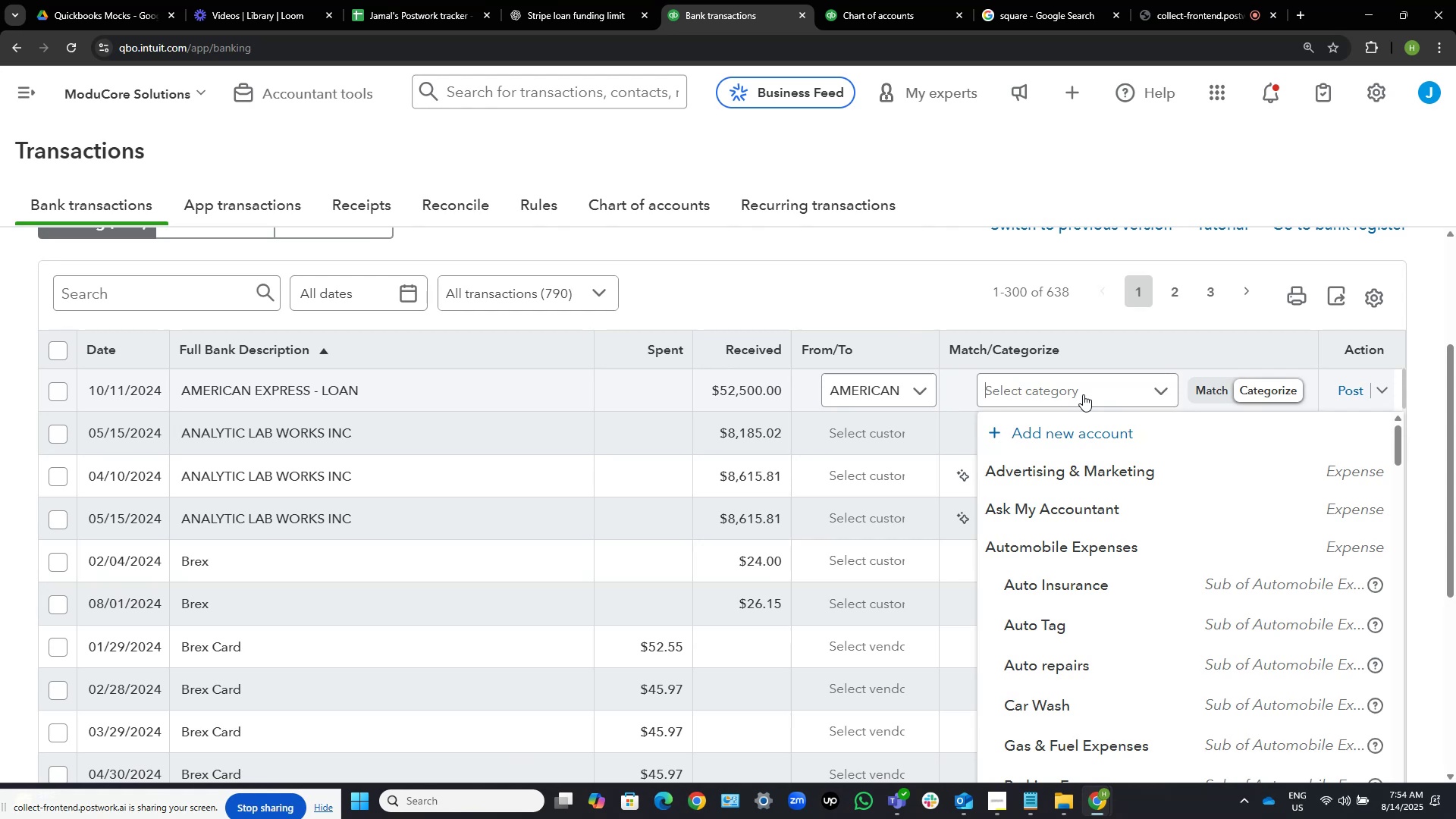 
wait(47.69)
 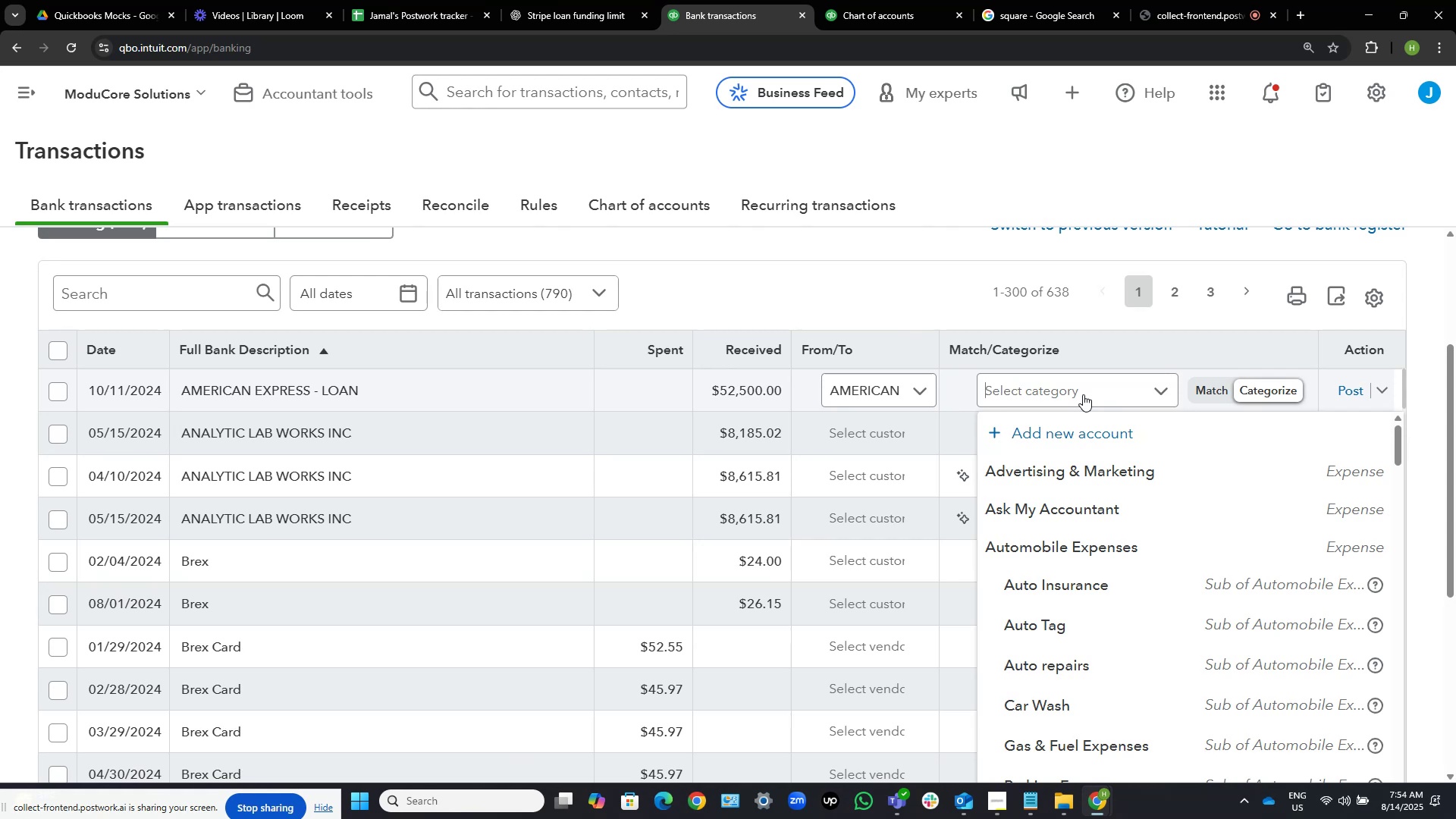 
left_click([1081, 442])
 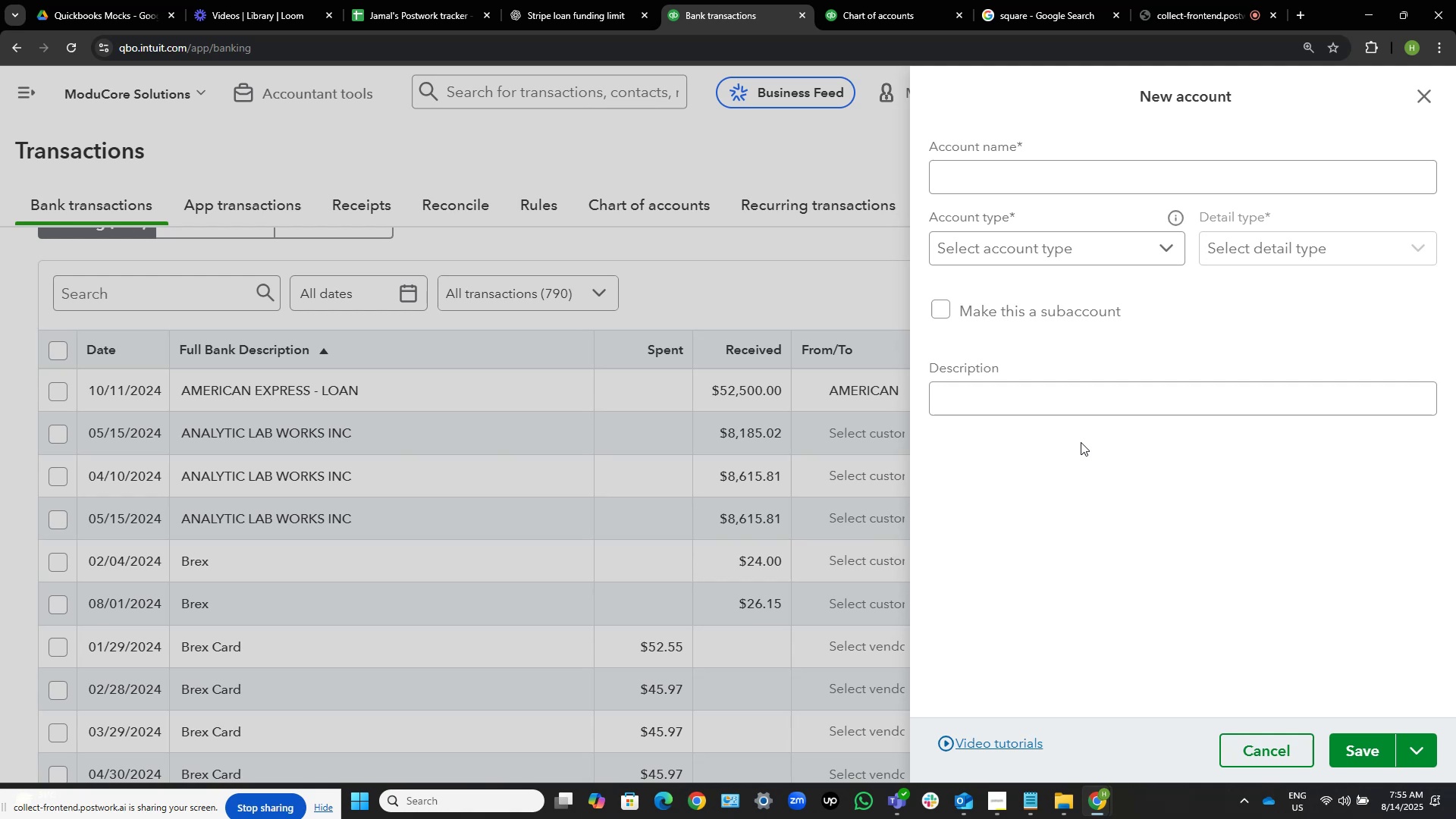 
wait(23.76)
 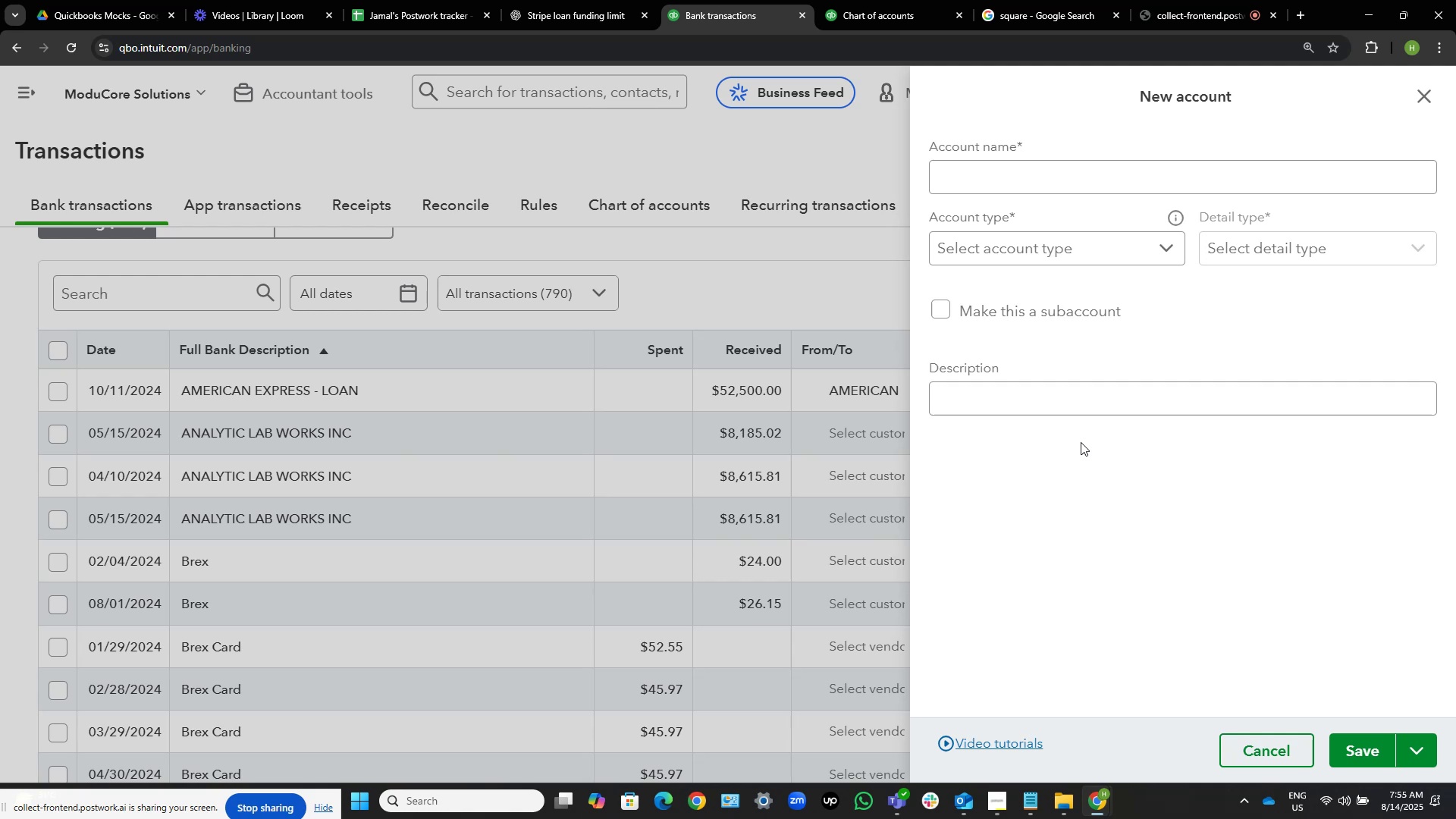 
left_click([962, 190])
 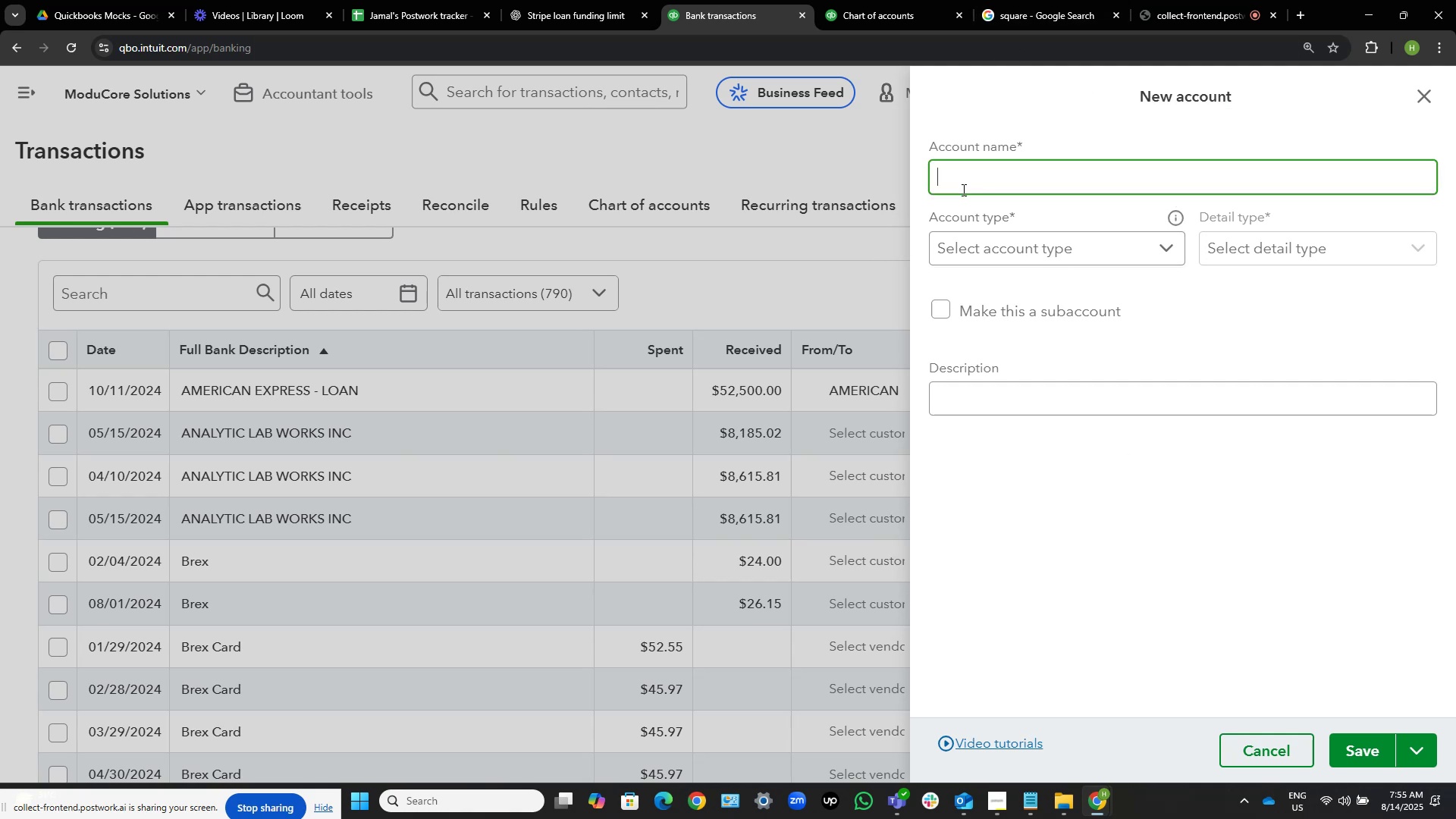 
key(Control+ControlLeft)
 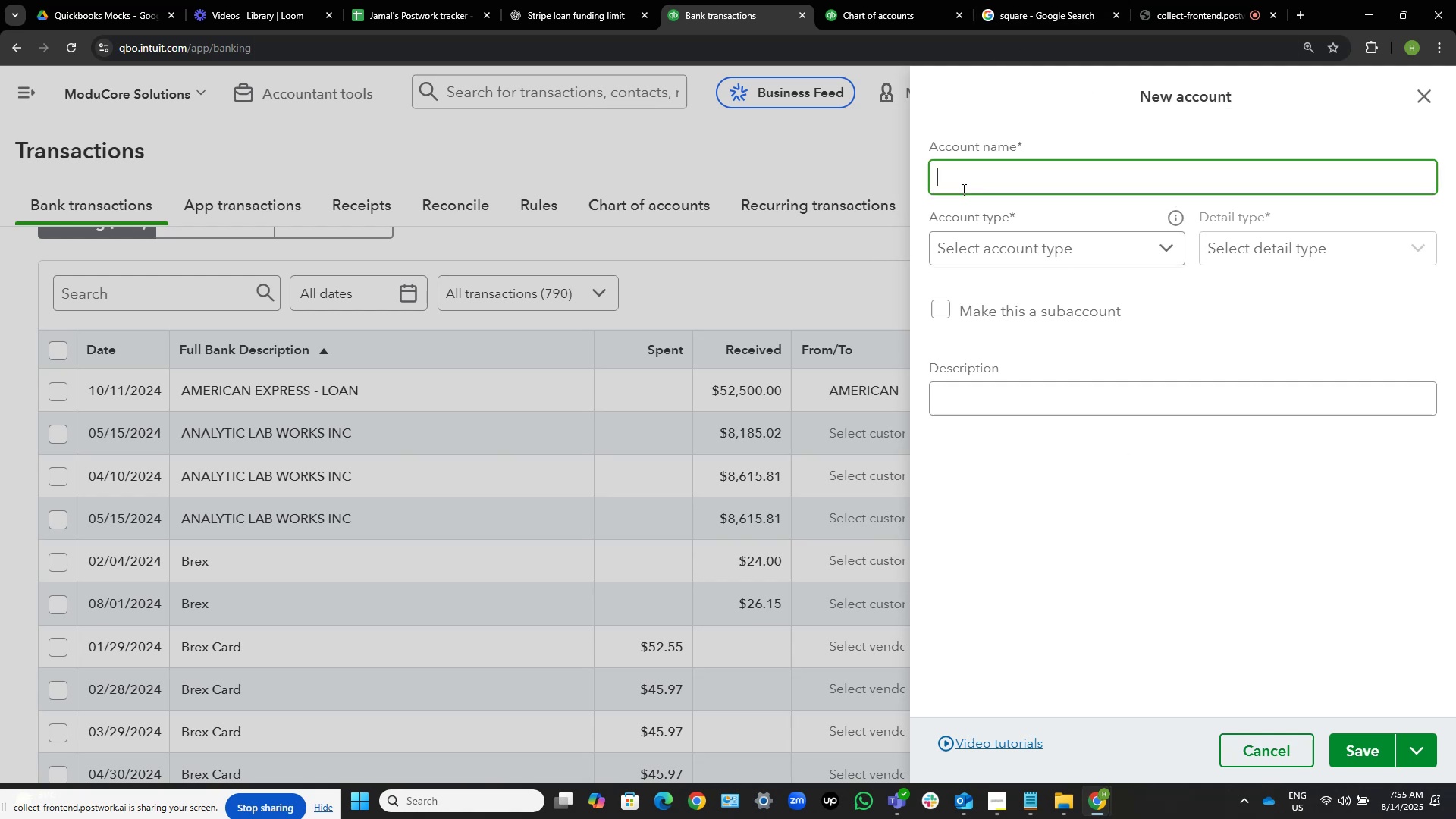 
key(Control+V)
 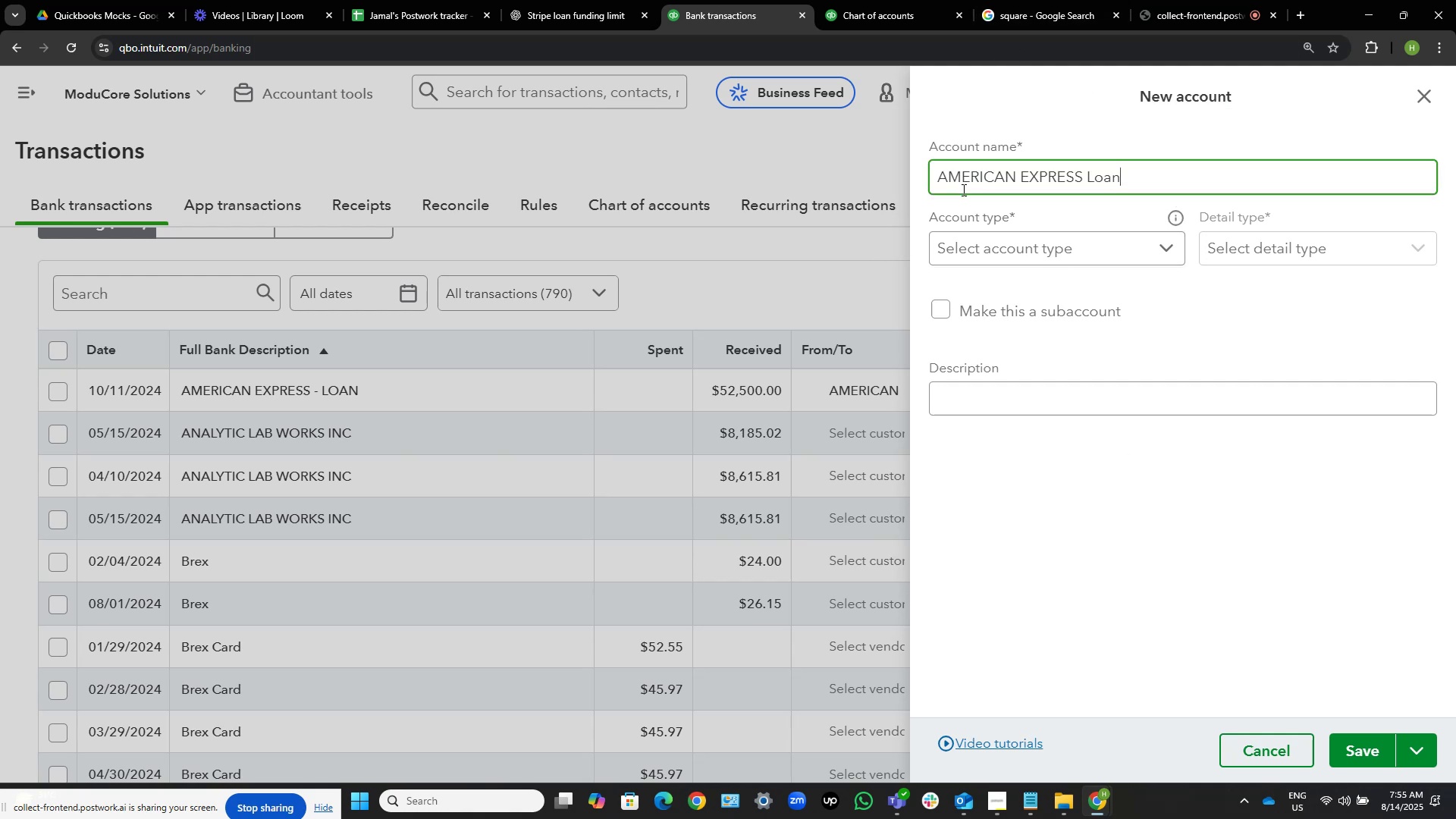 
left_click([1128, 242])
 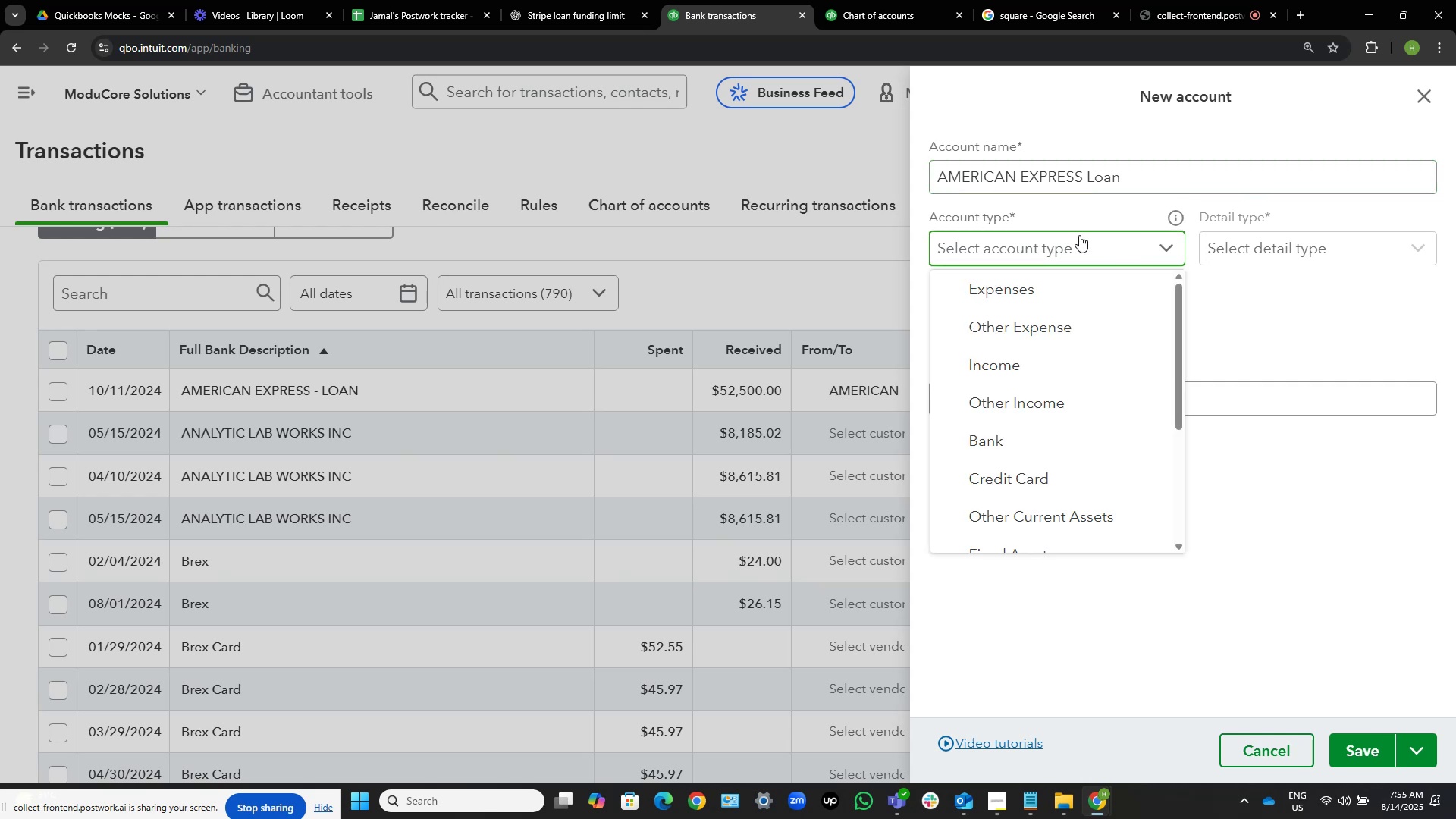 
wait(10.53)
 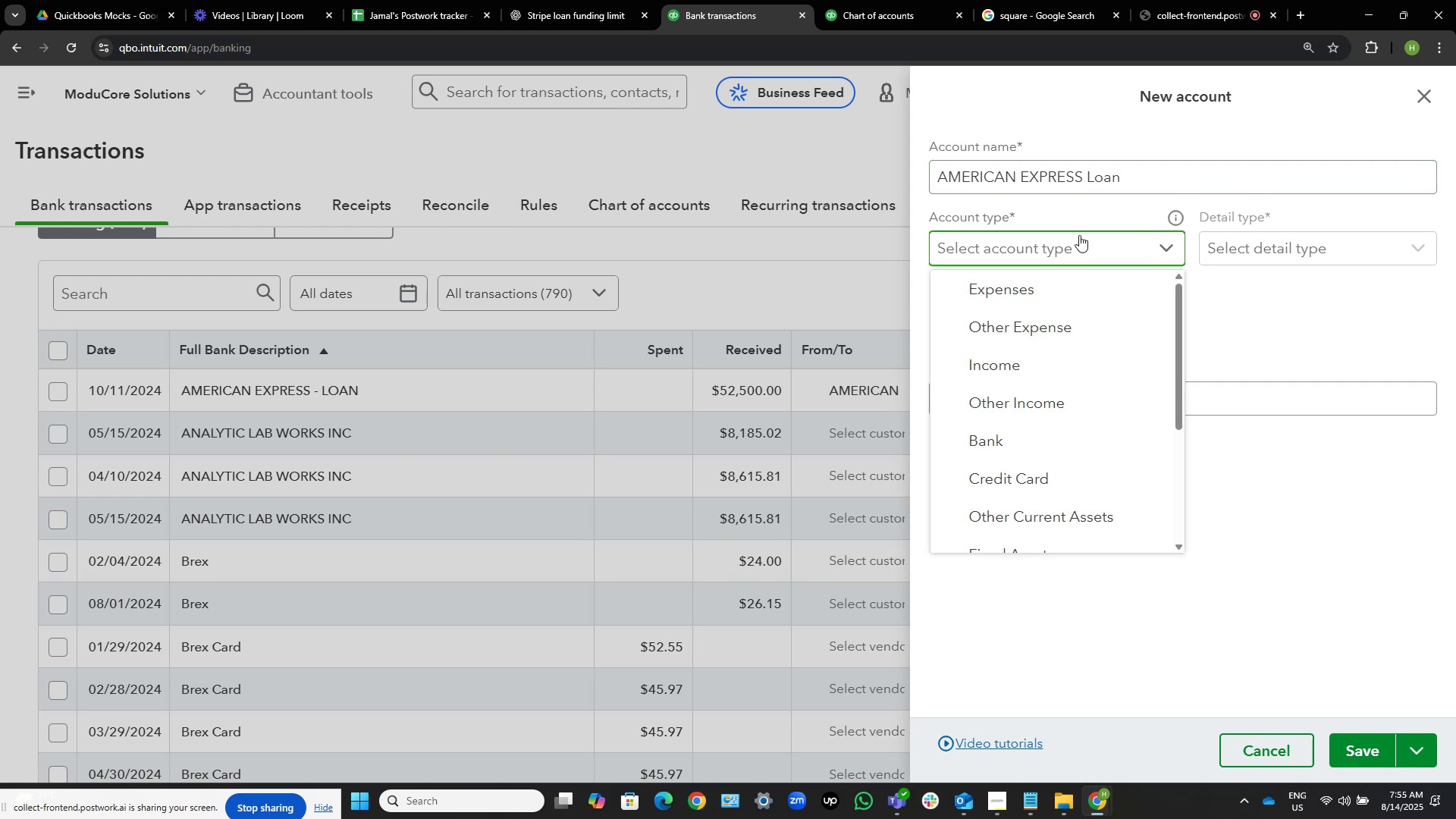 
scroll: coordinate [1108, 450], scroll_direction: down, amount: 4.0
 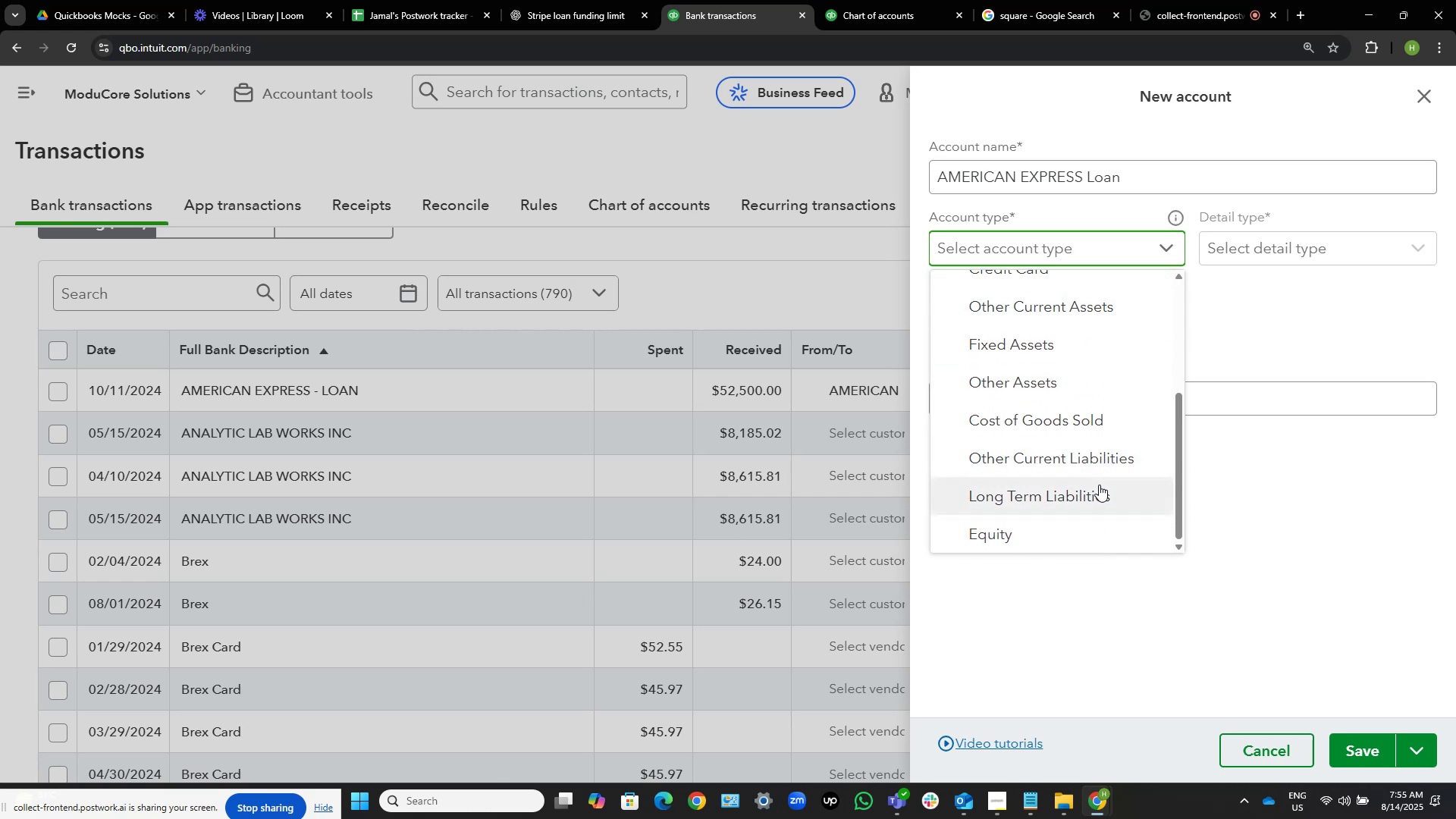 
left_click([1099, 485])
 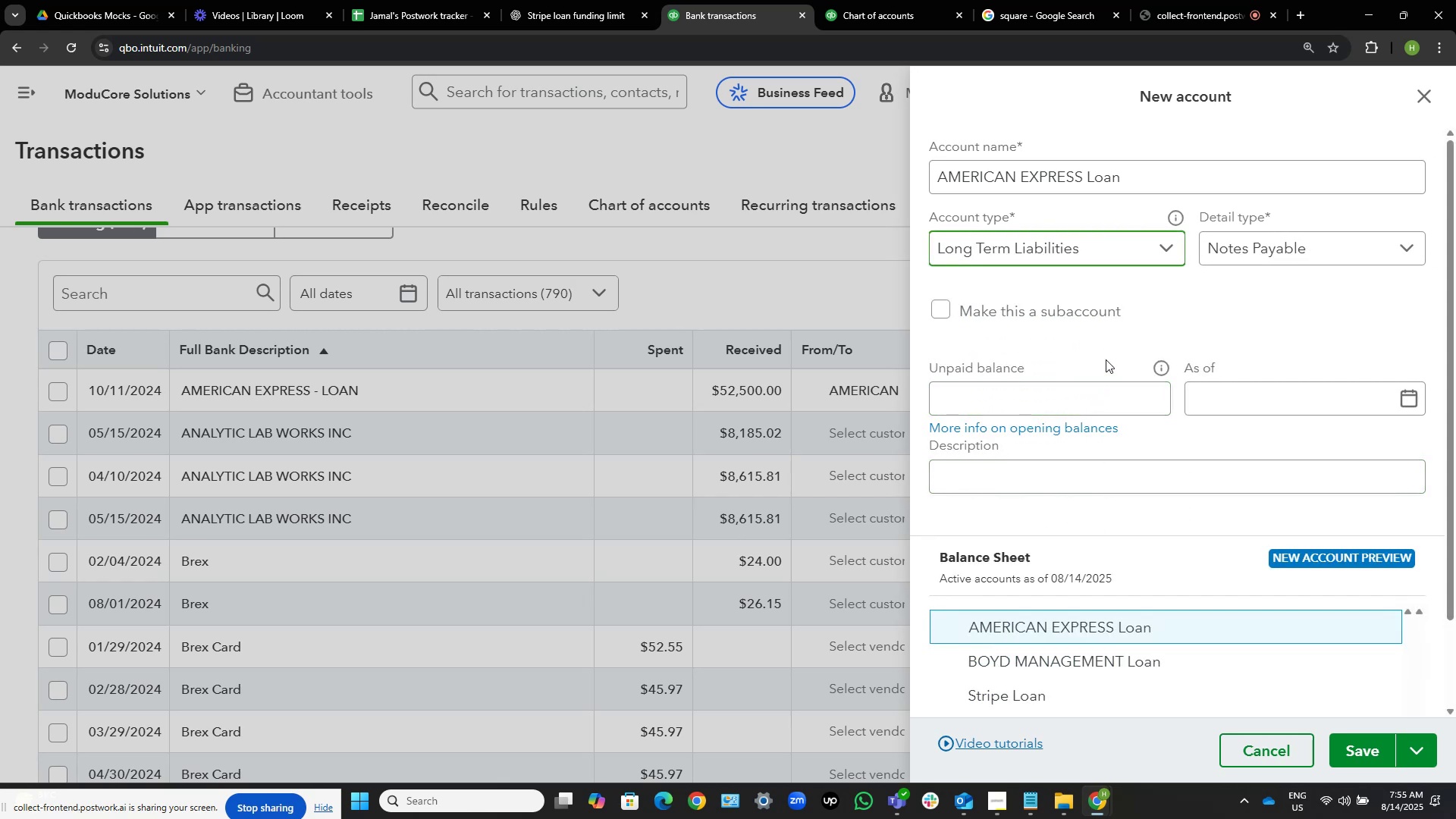 
wait(5.82)
 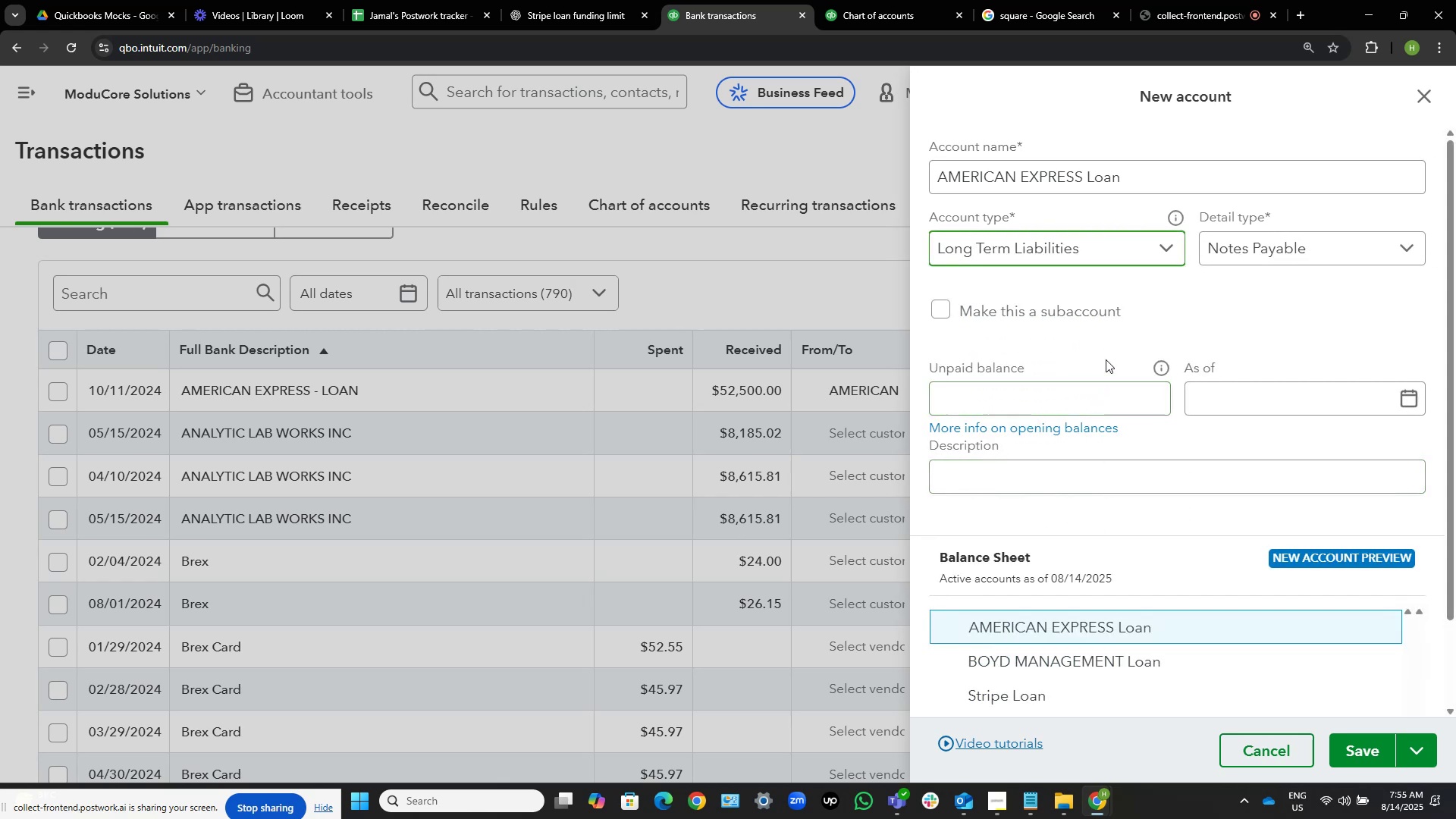 
left_click([1325, 265])
 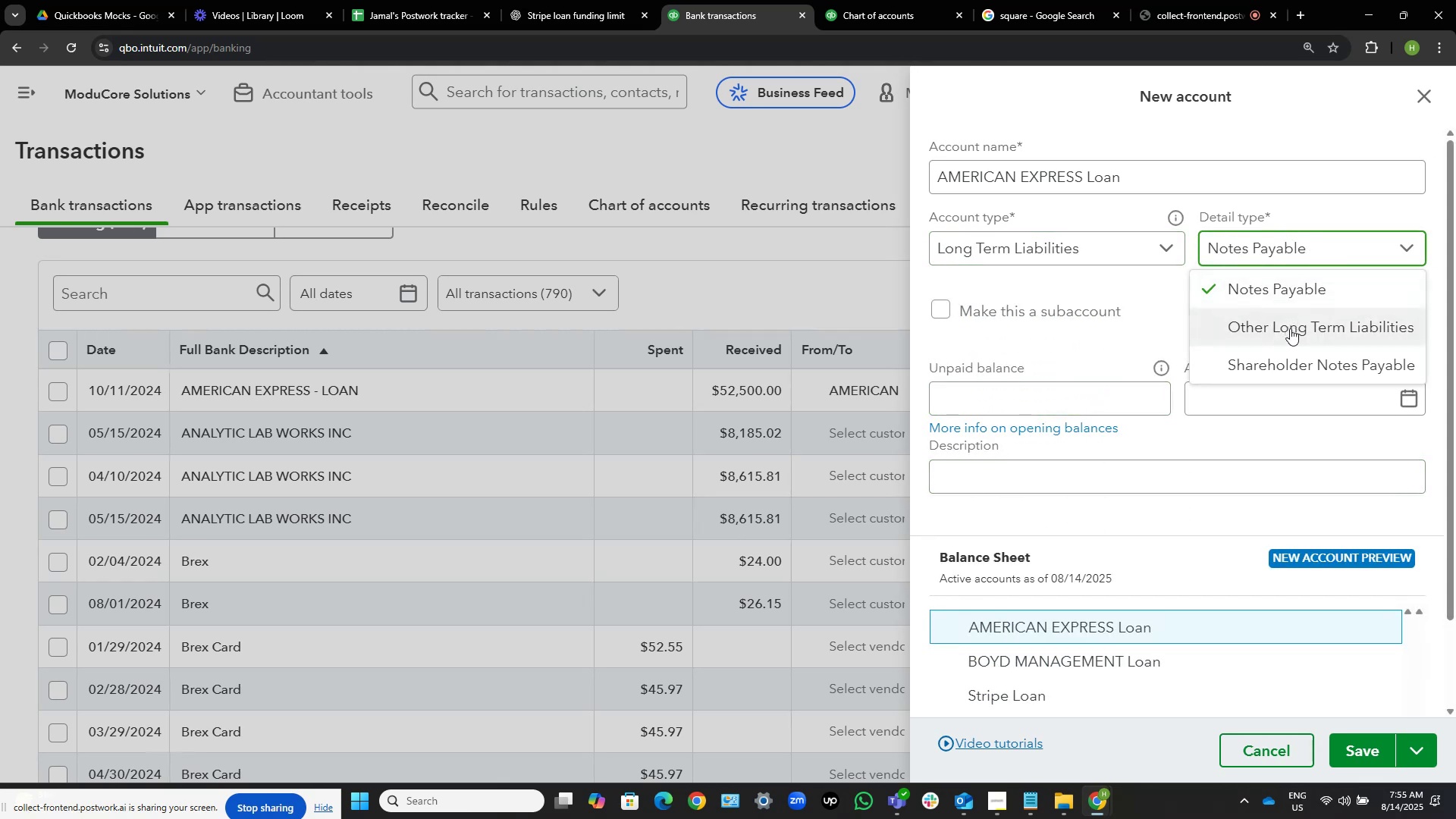 
left_click([1290, 328])
 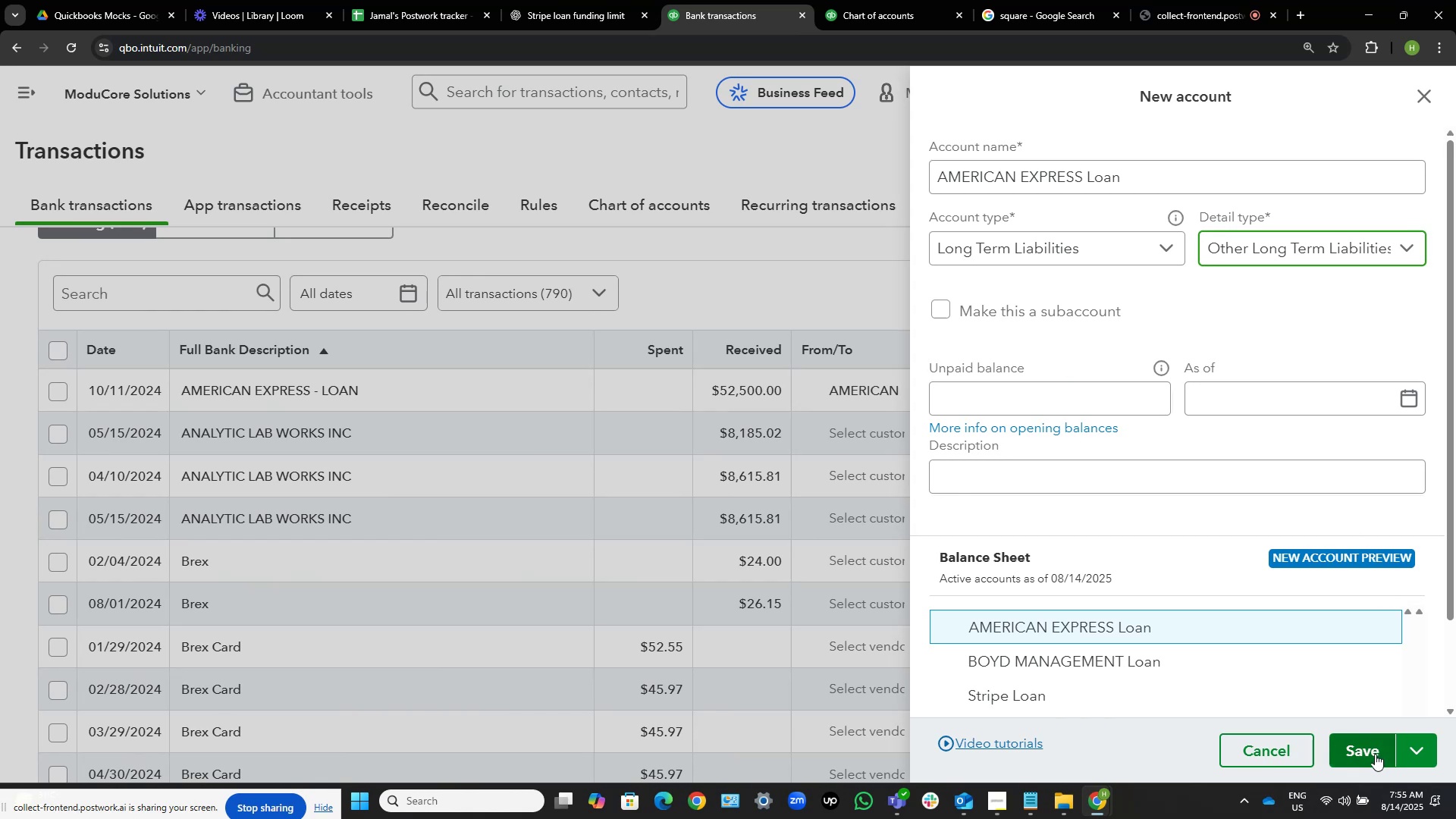 
left_click([1375, 754])
 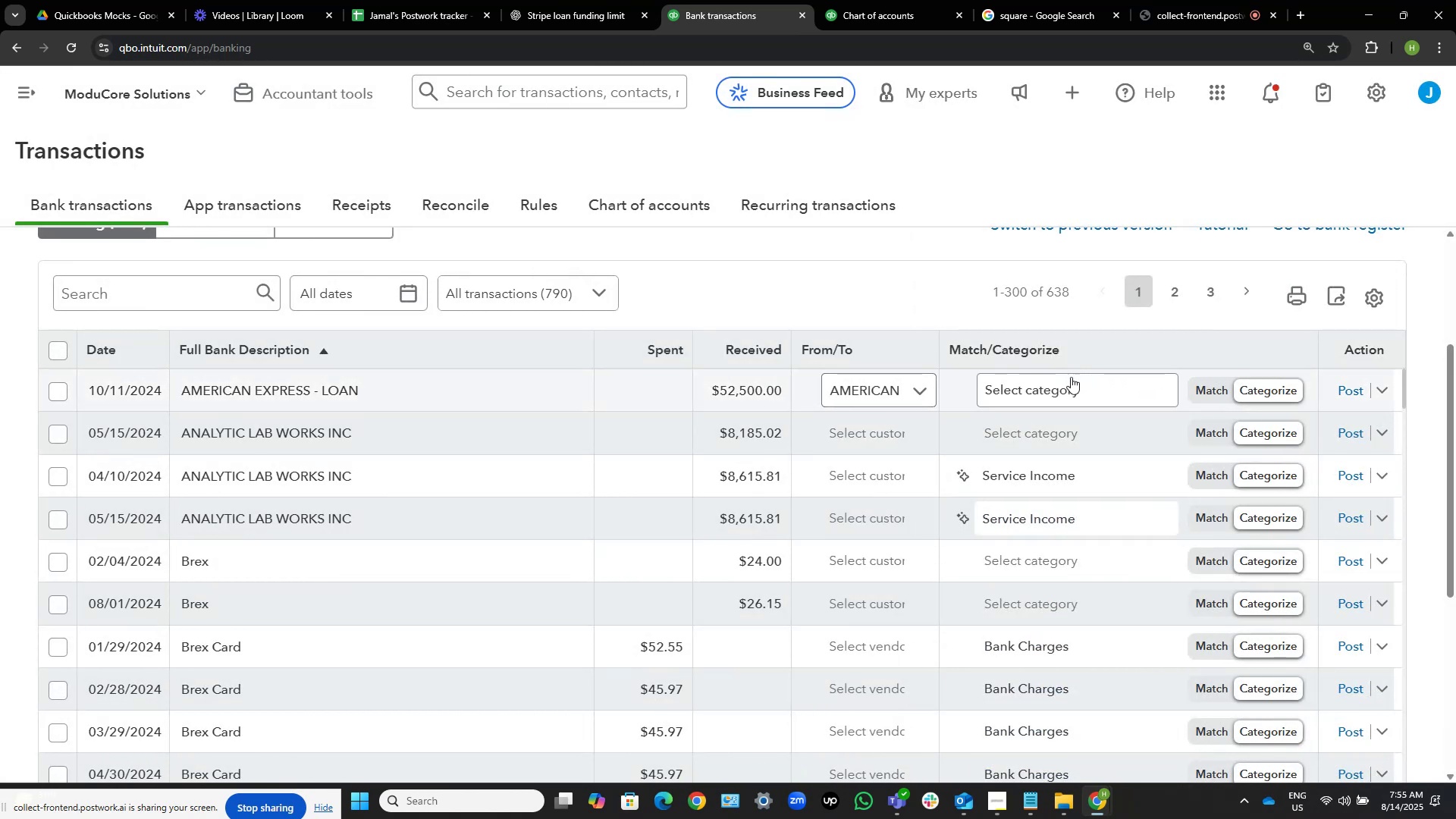 
wait(5.7)
 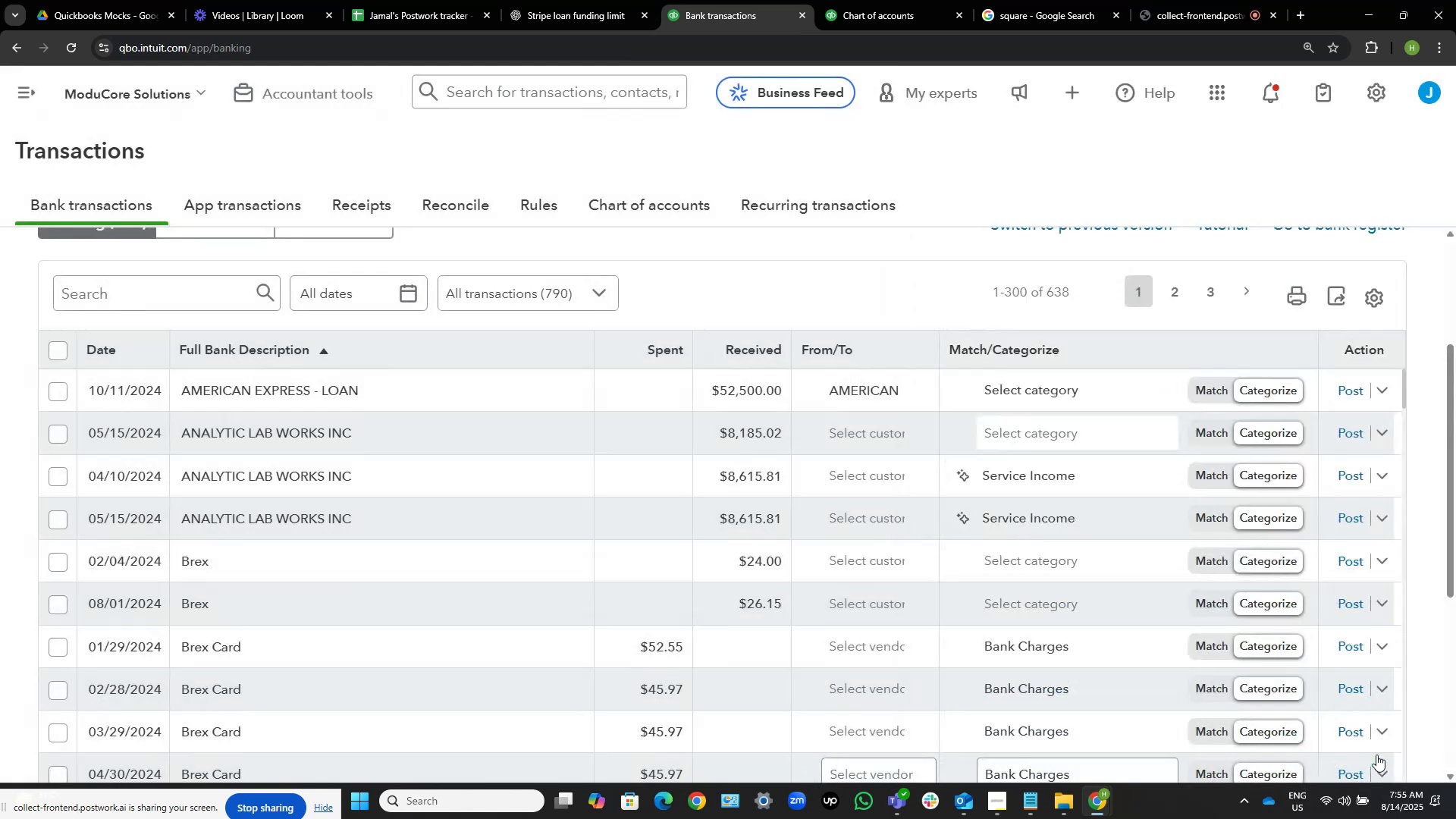 
left_click([927, 274])
 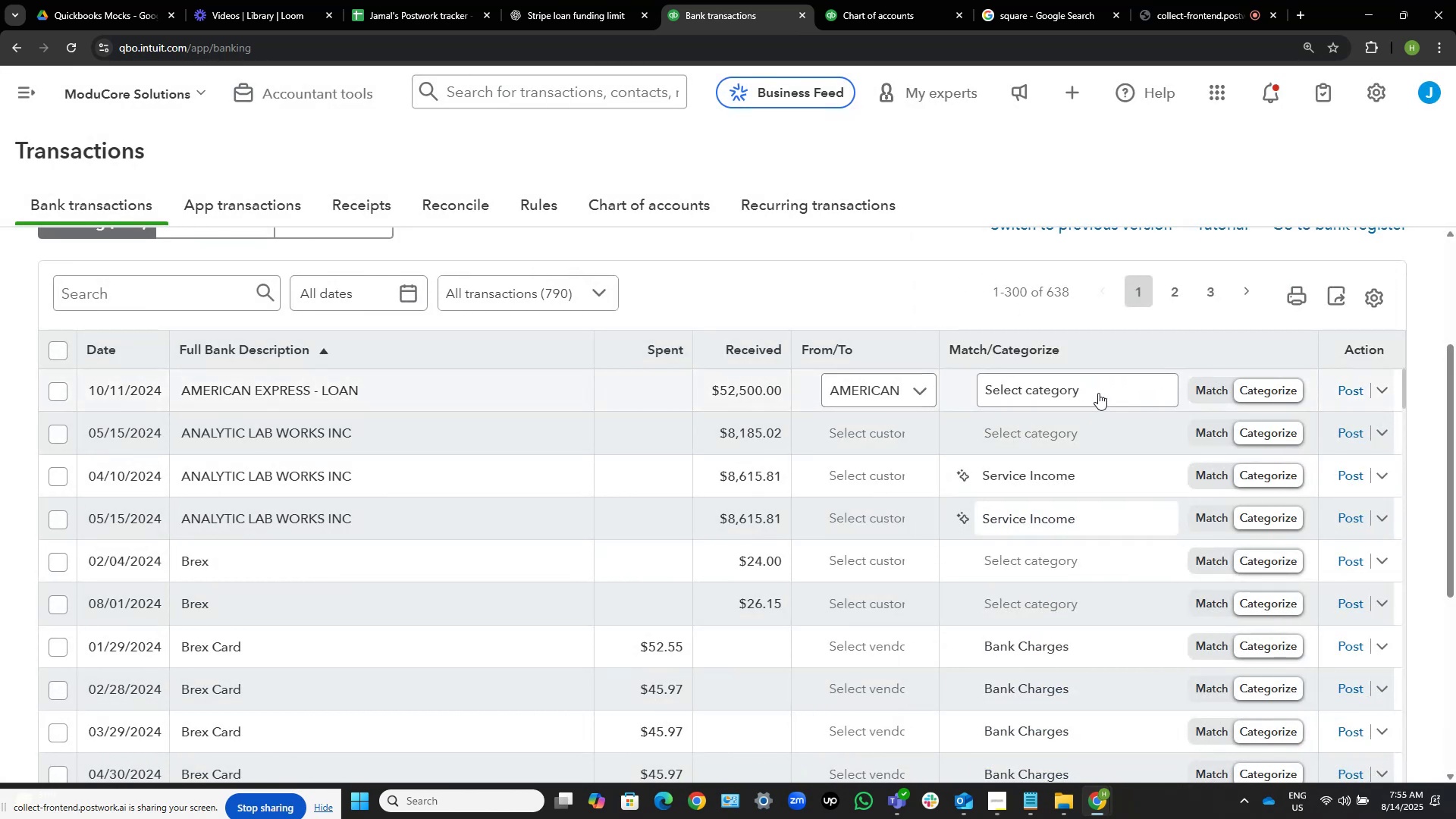 
left_click([1100, 391])
 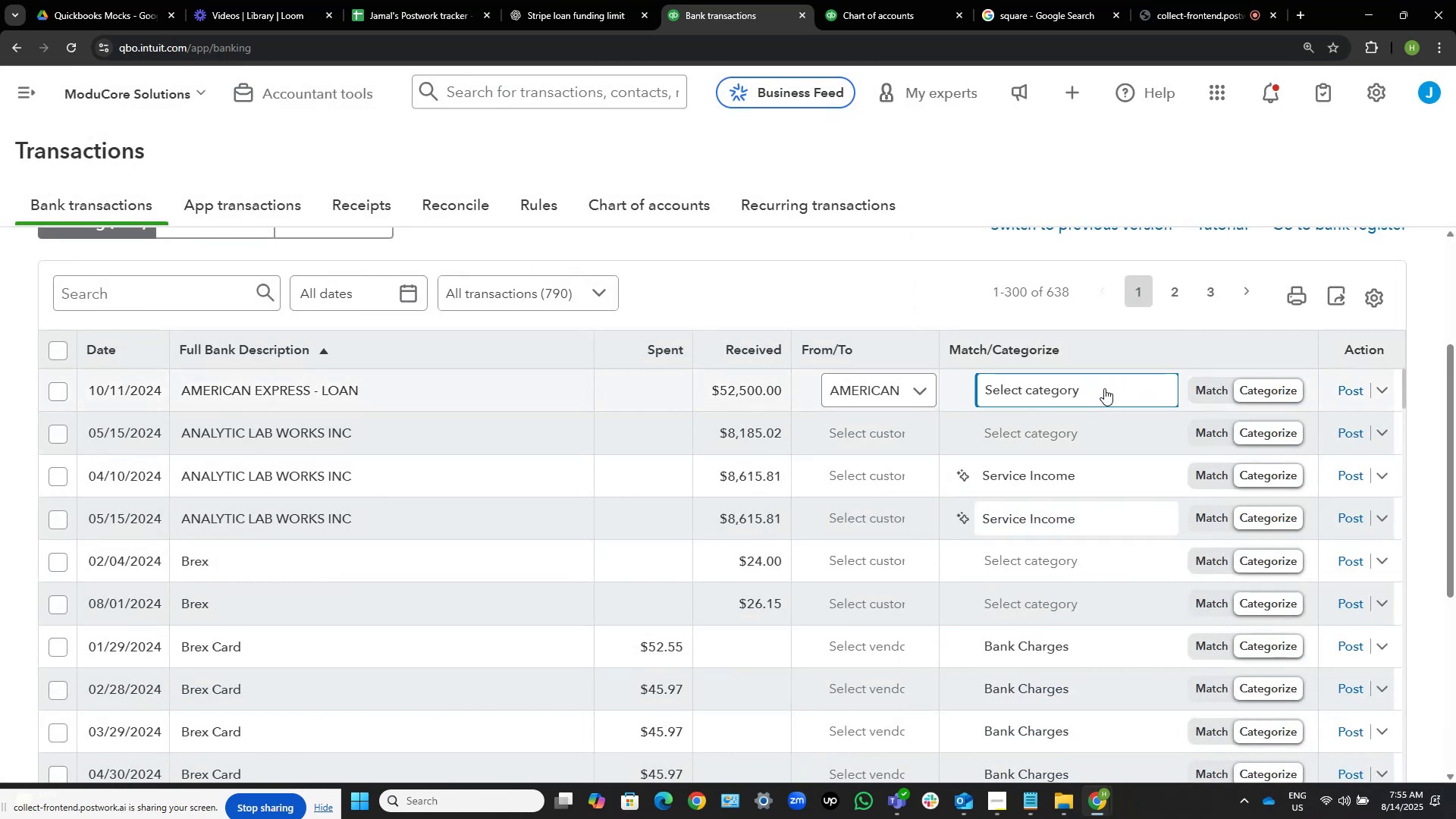 
left_click([1104, 388])
 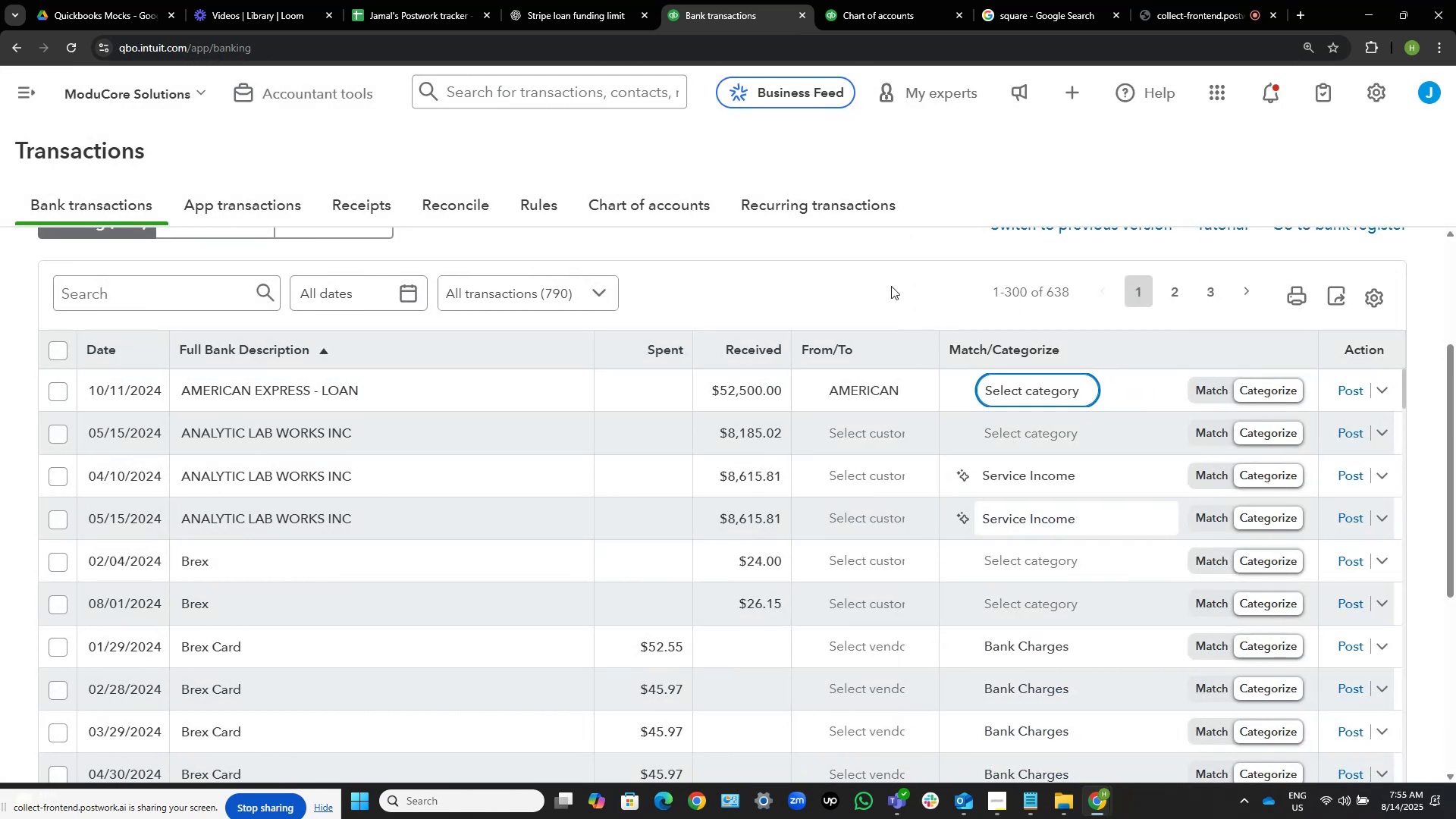 
left_click([886, 280])
 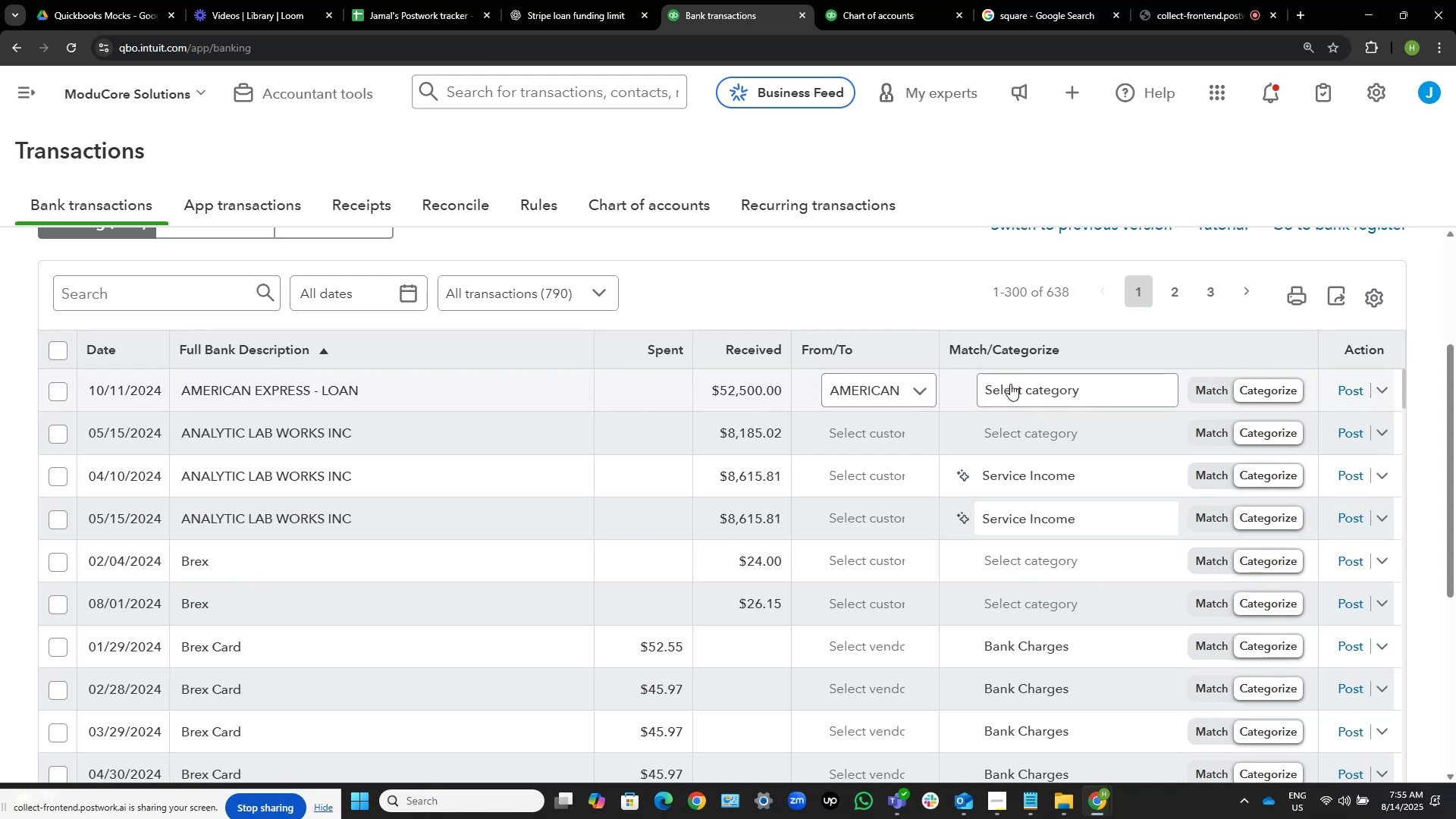 
left_click([1011, 381])
 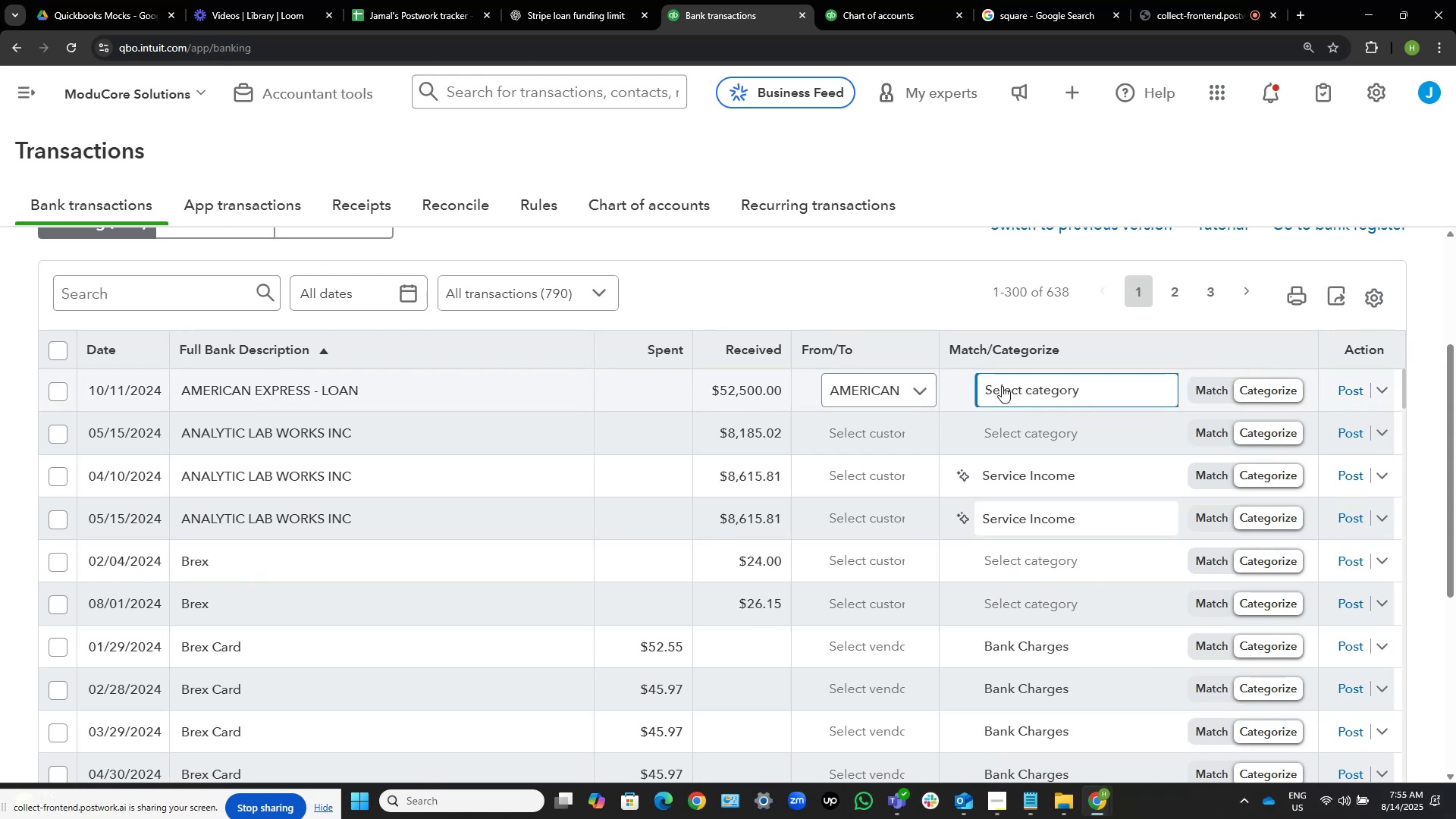 
left_click([1002, 386])
 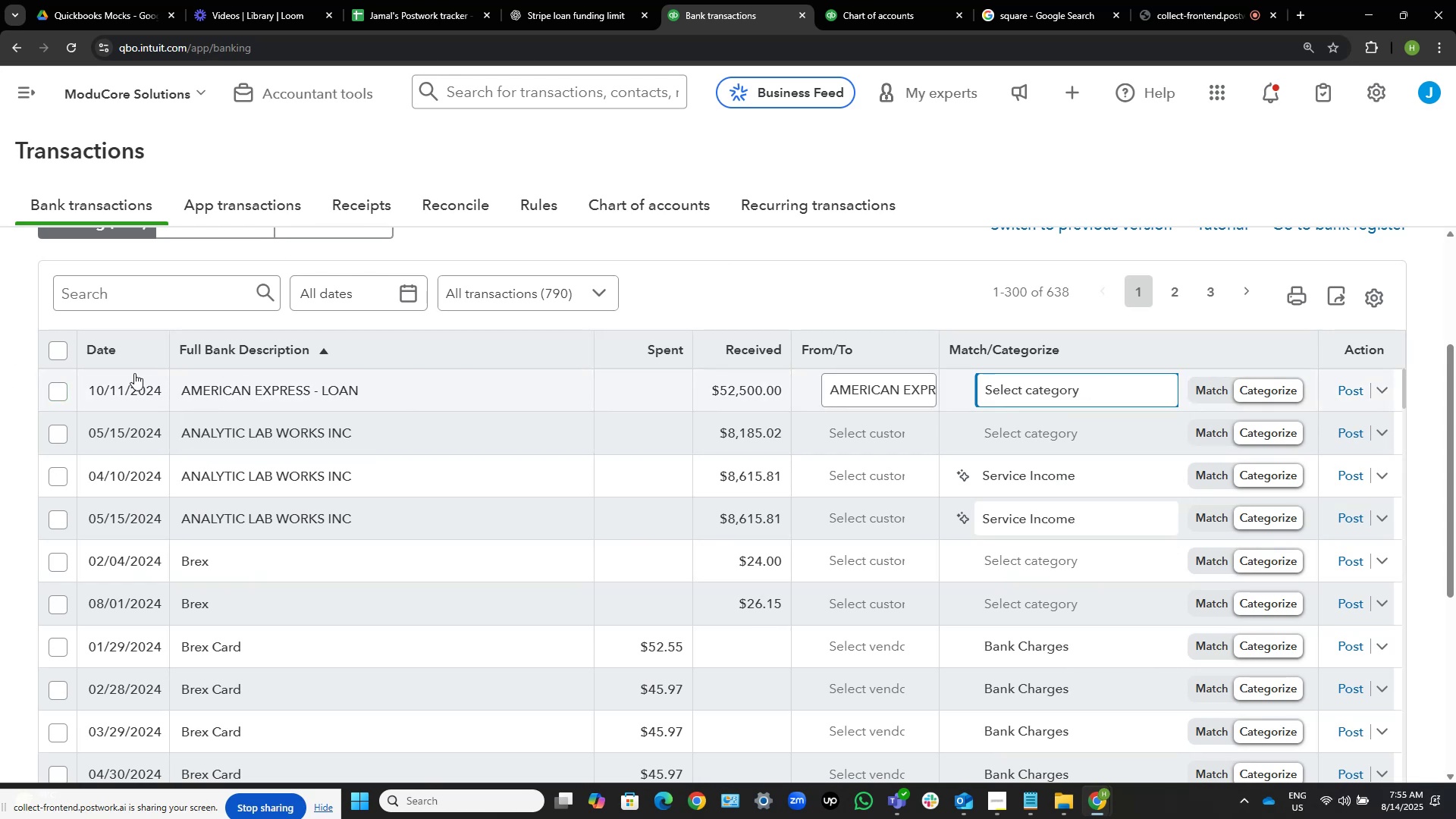 
left_click([58, 394])
 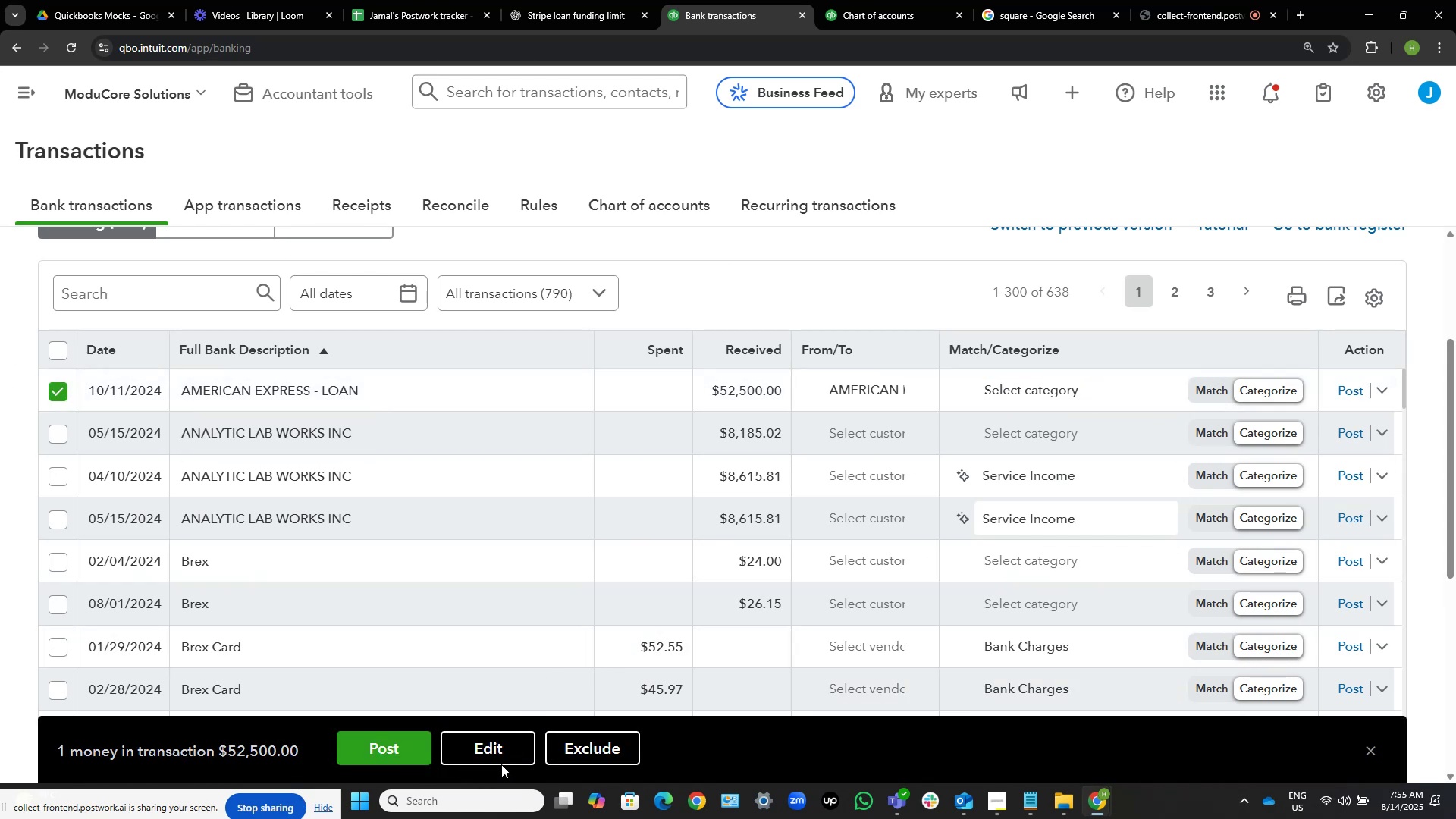 
left_click([498, 755])
 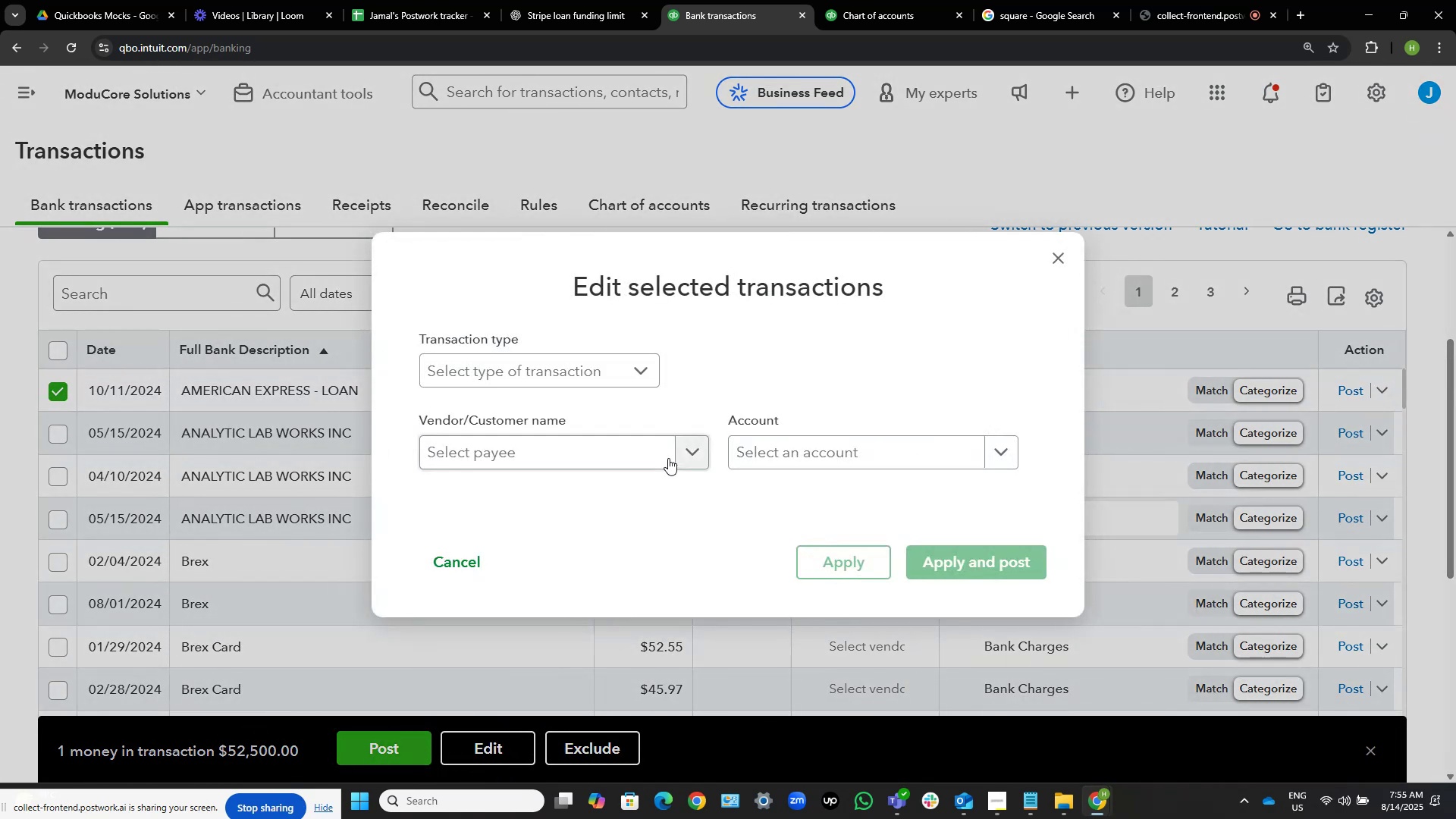 
left_click([651, 459])
 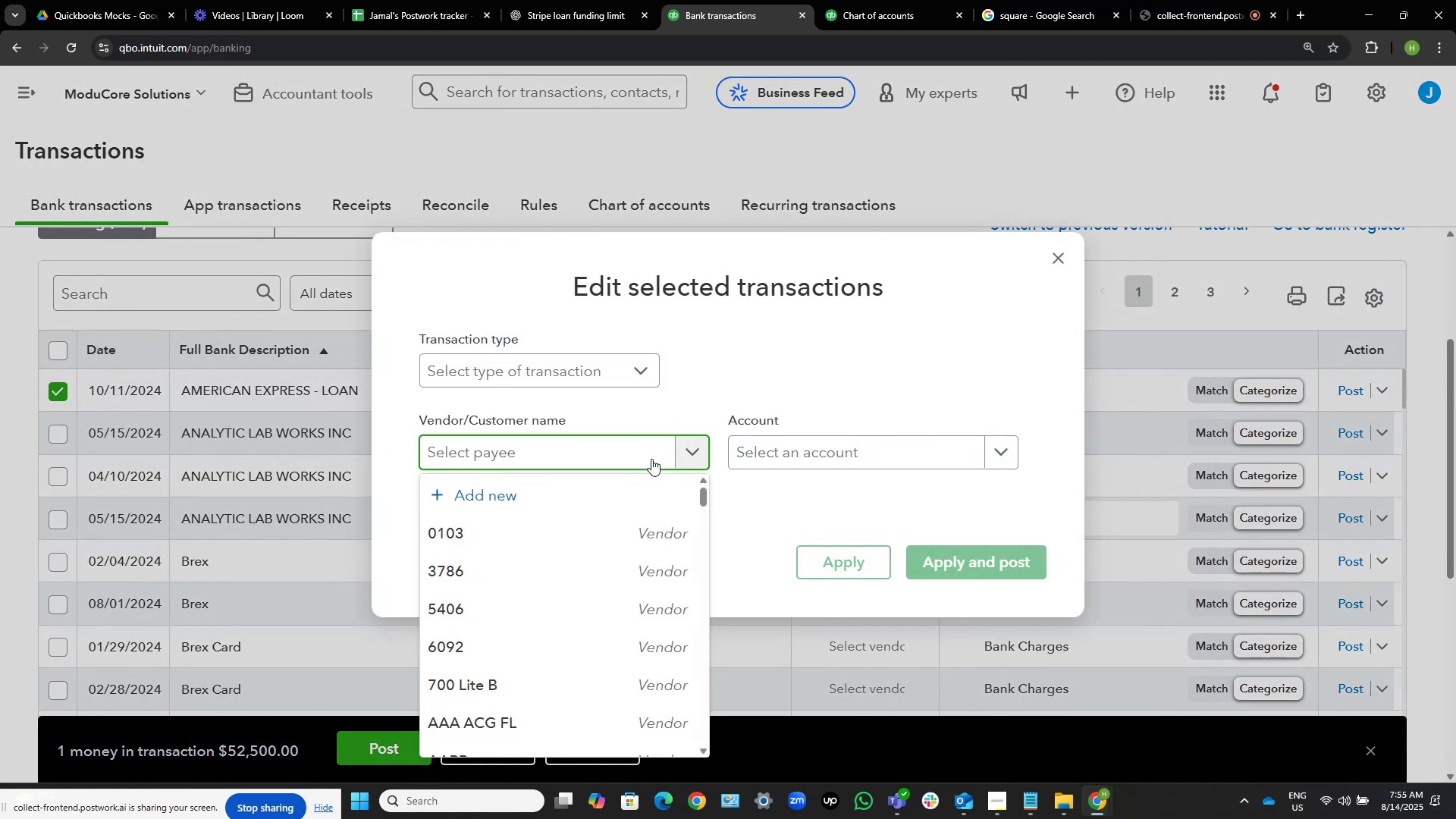 
key(Control+V)
 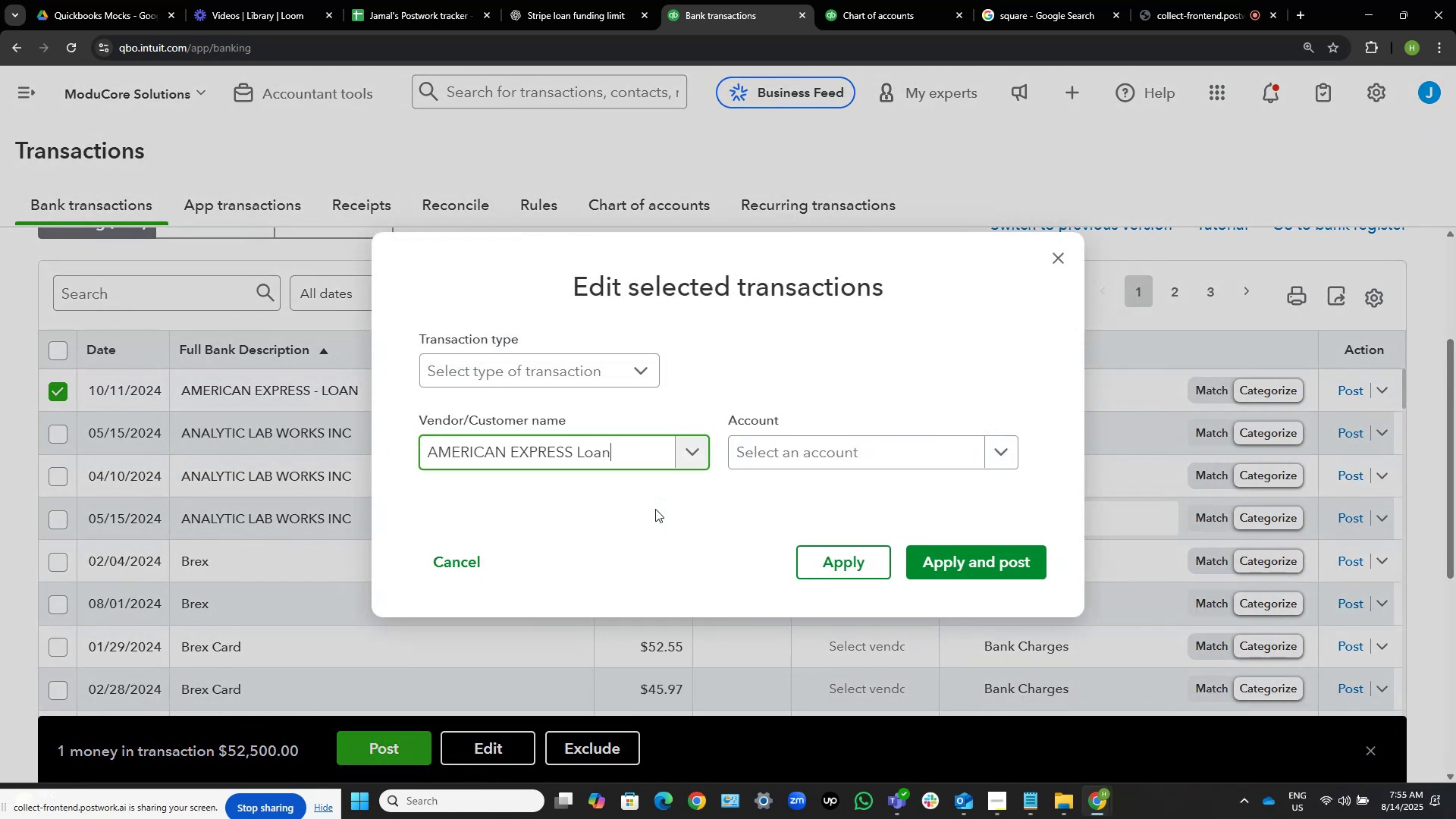 
left_click([743, 466])
 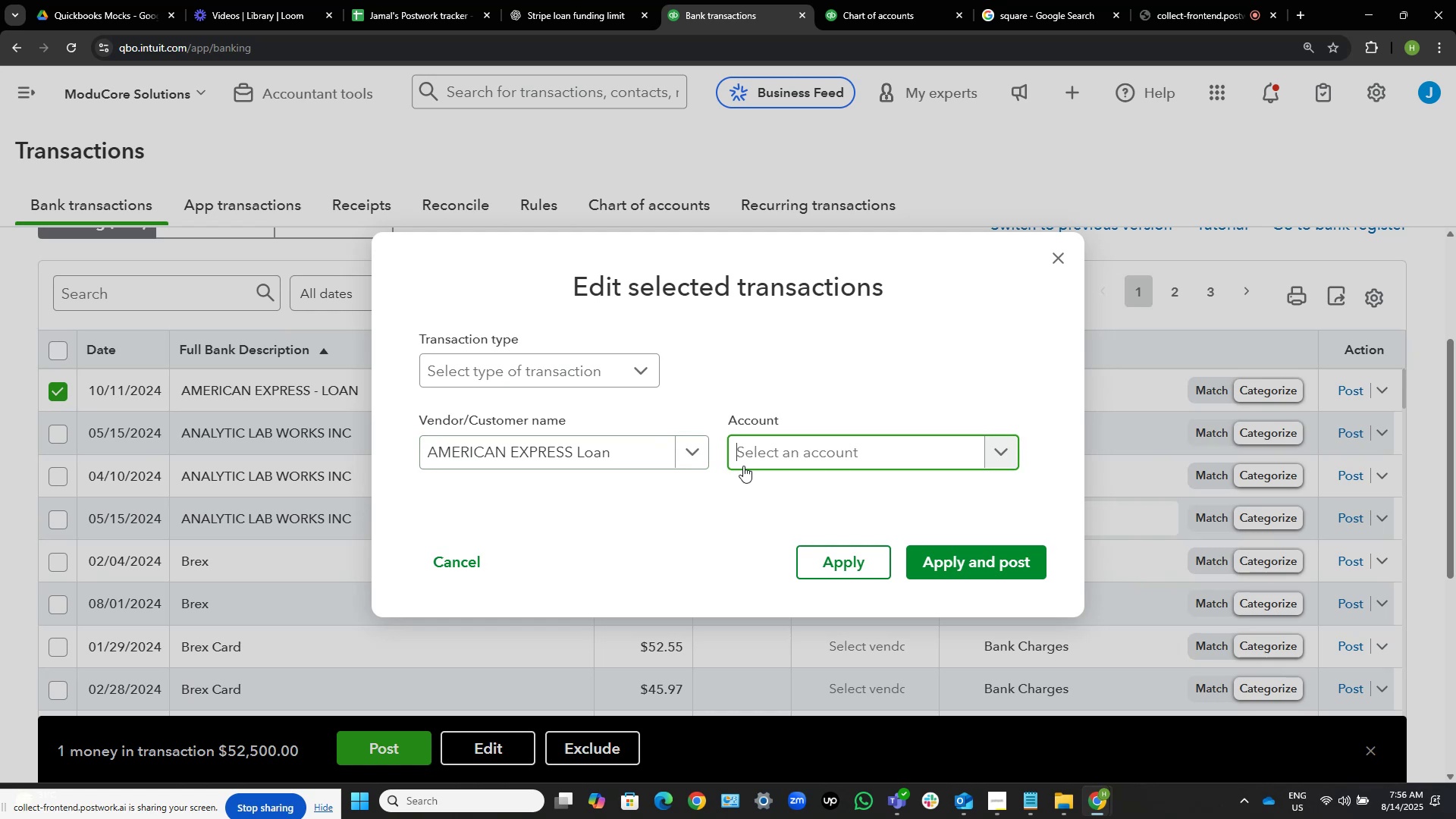 
key(Control+V)
 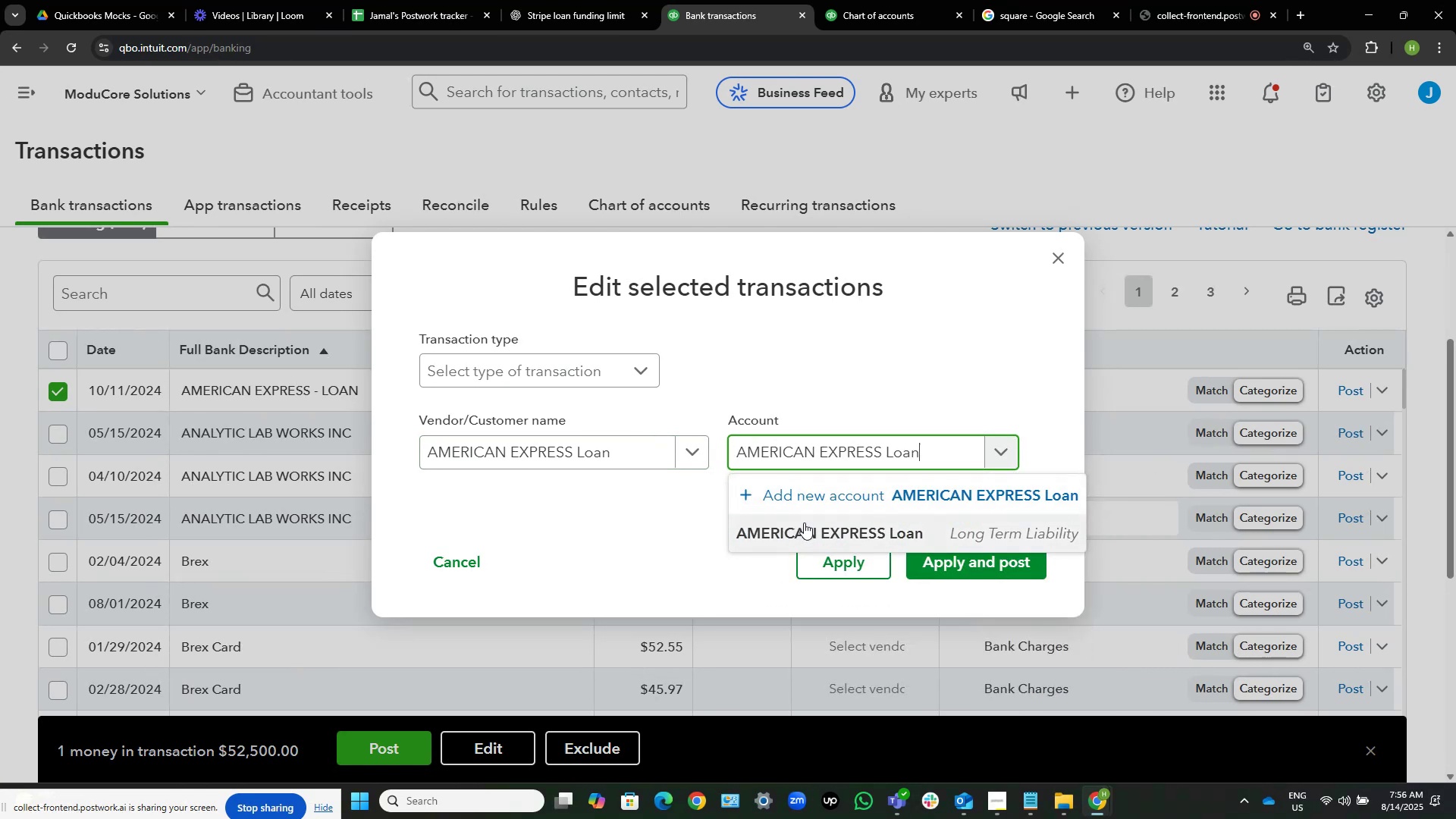 
left_click([802, 529])
 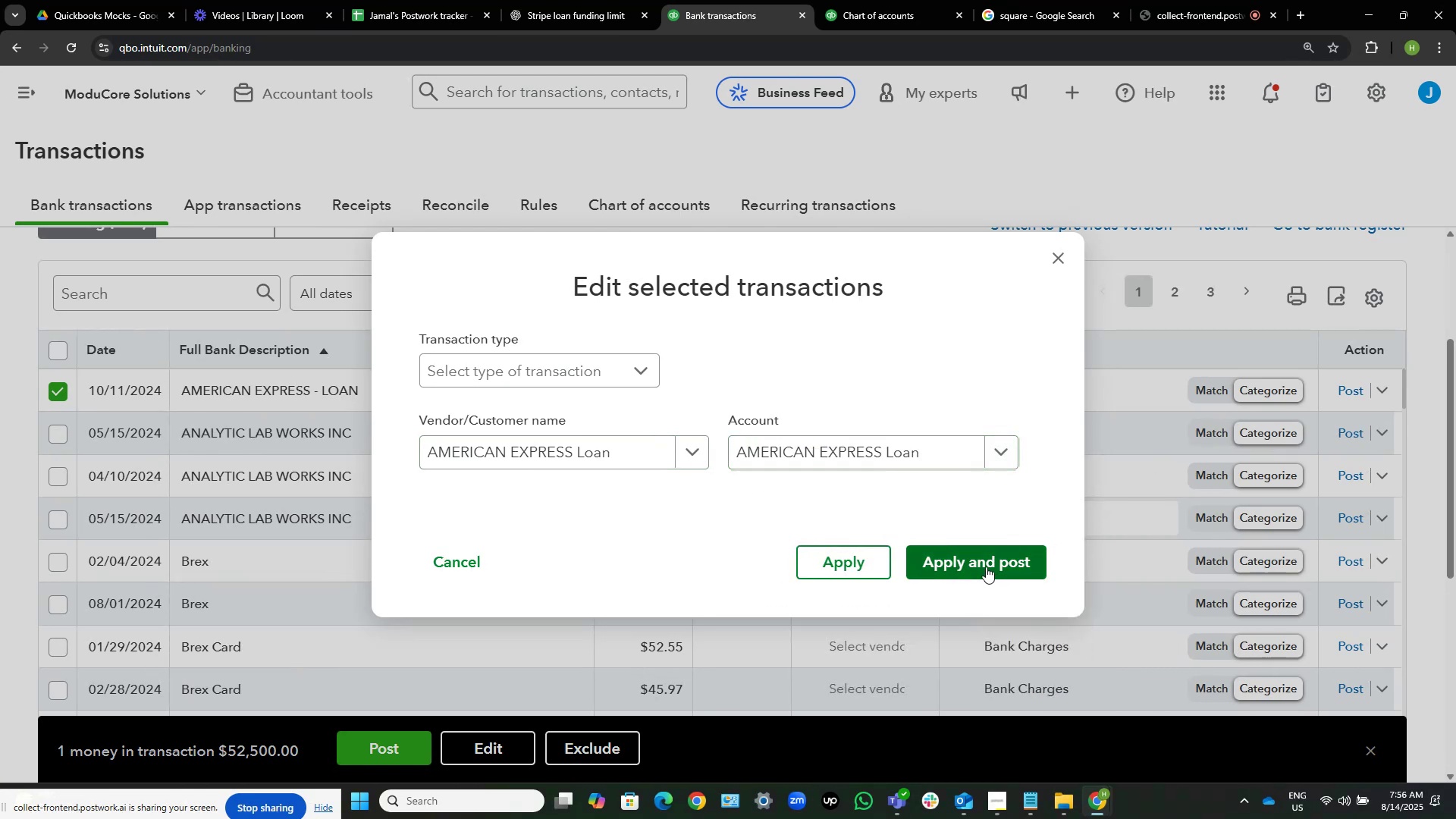 
left_click([986, 566])
 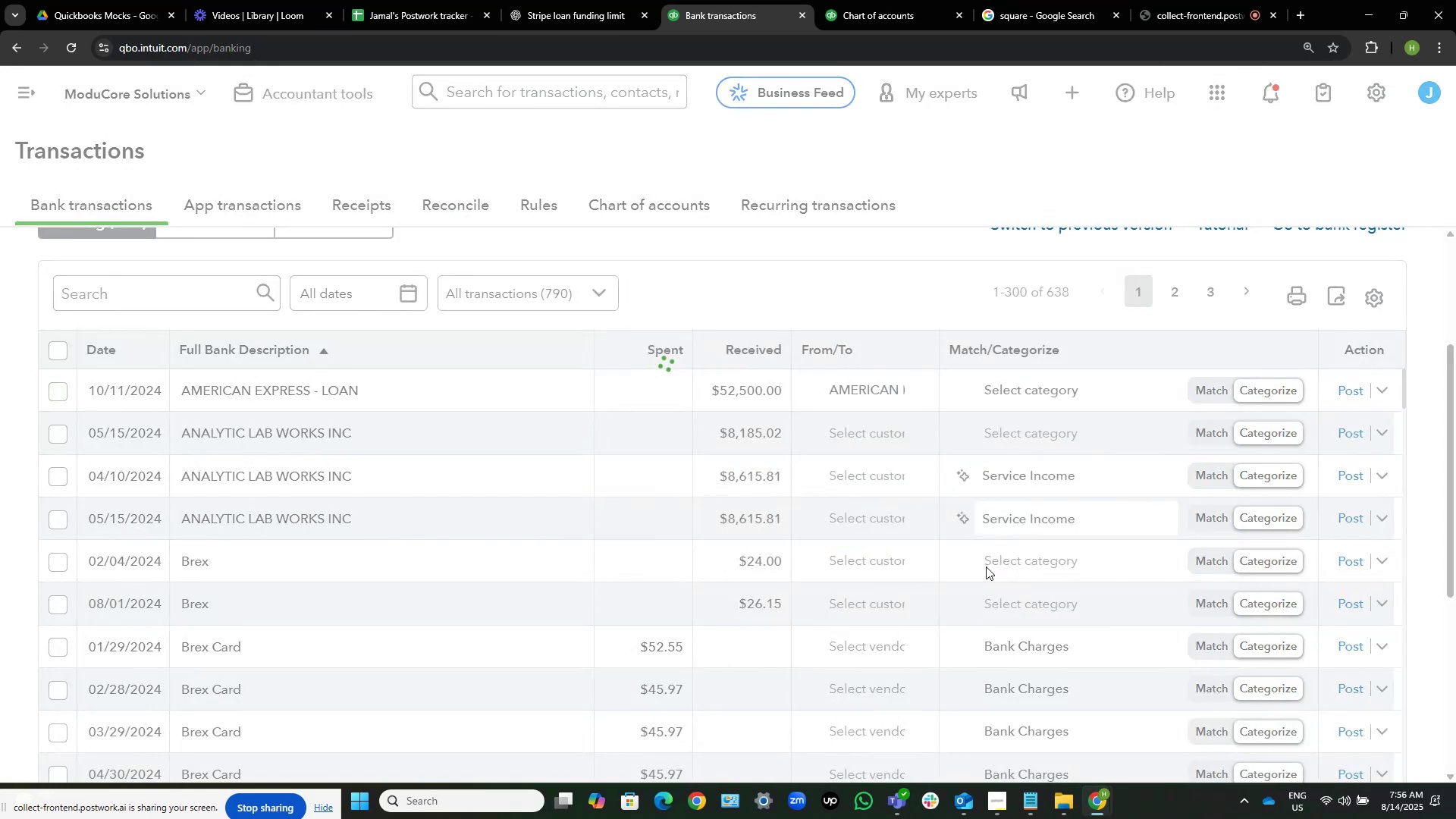 
mouse_move([969, 554])
 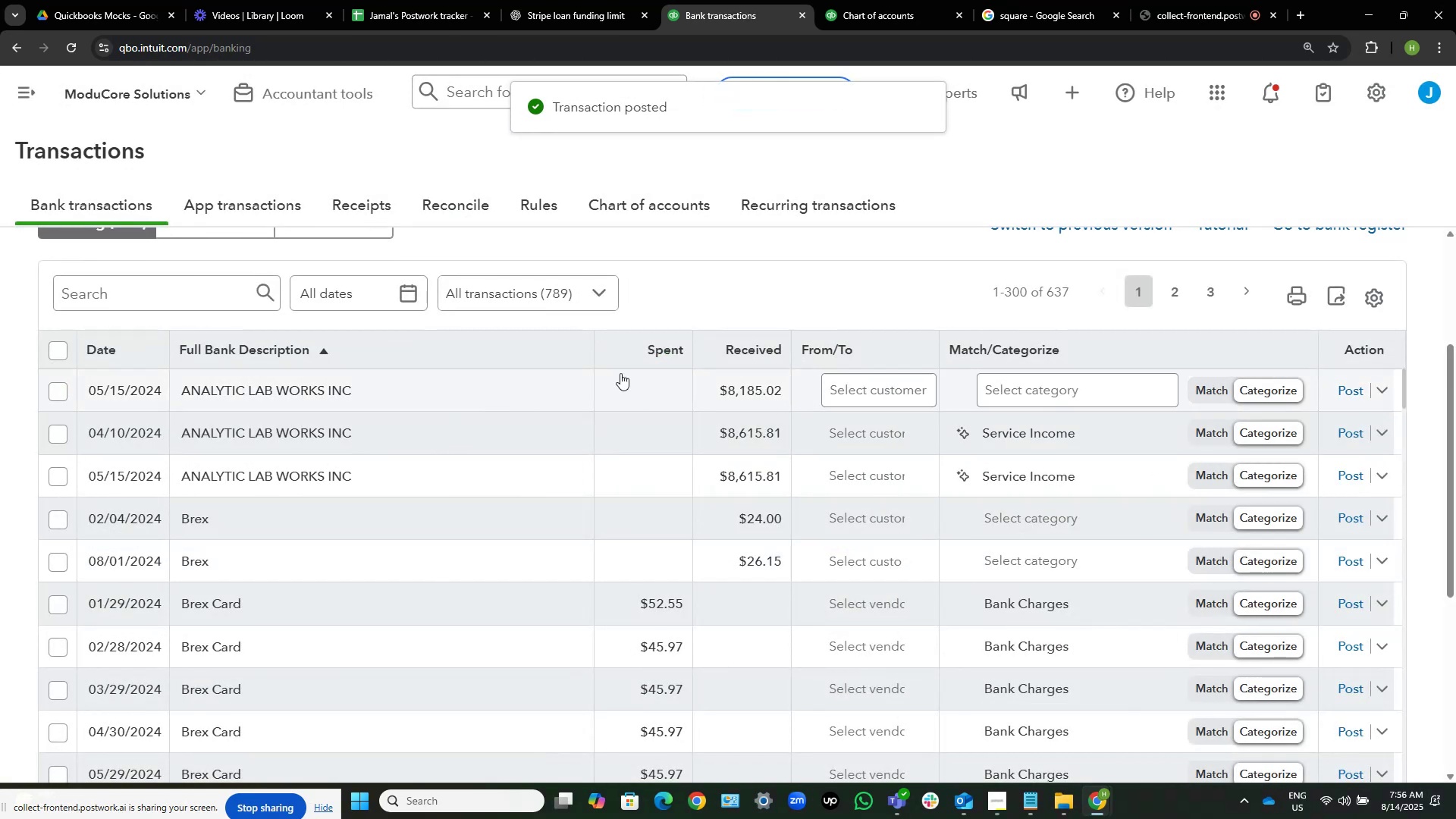 
left_click([423, 381])
 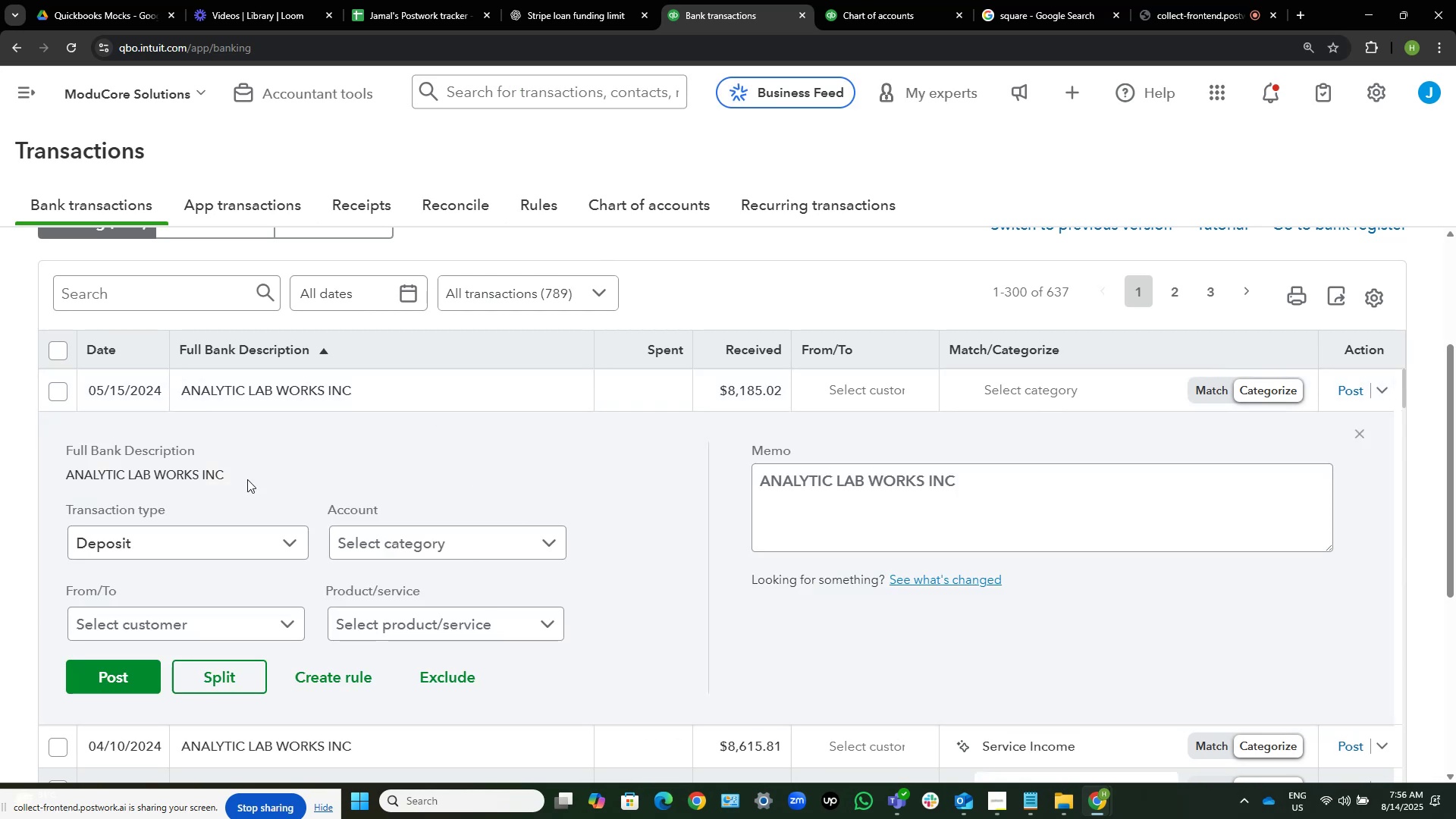 
left_click_drag(start_coordinate=[243, 485], to_coordinate=[34, 481])
 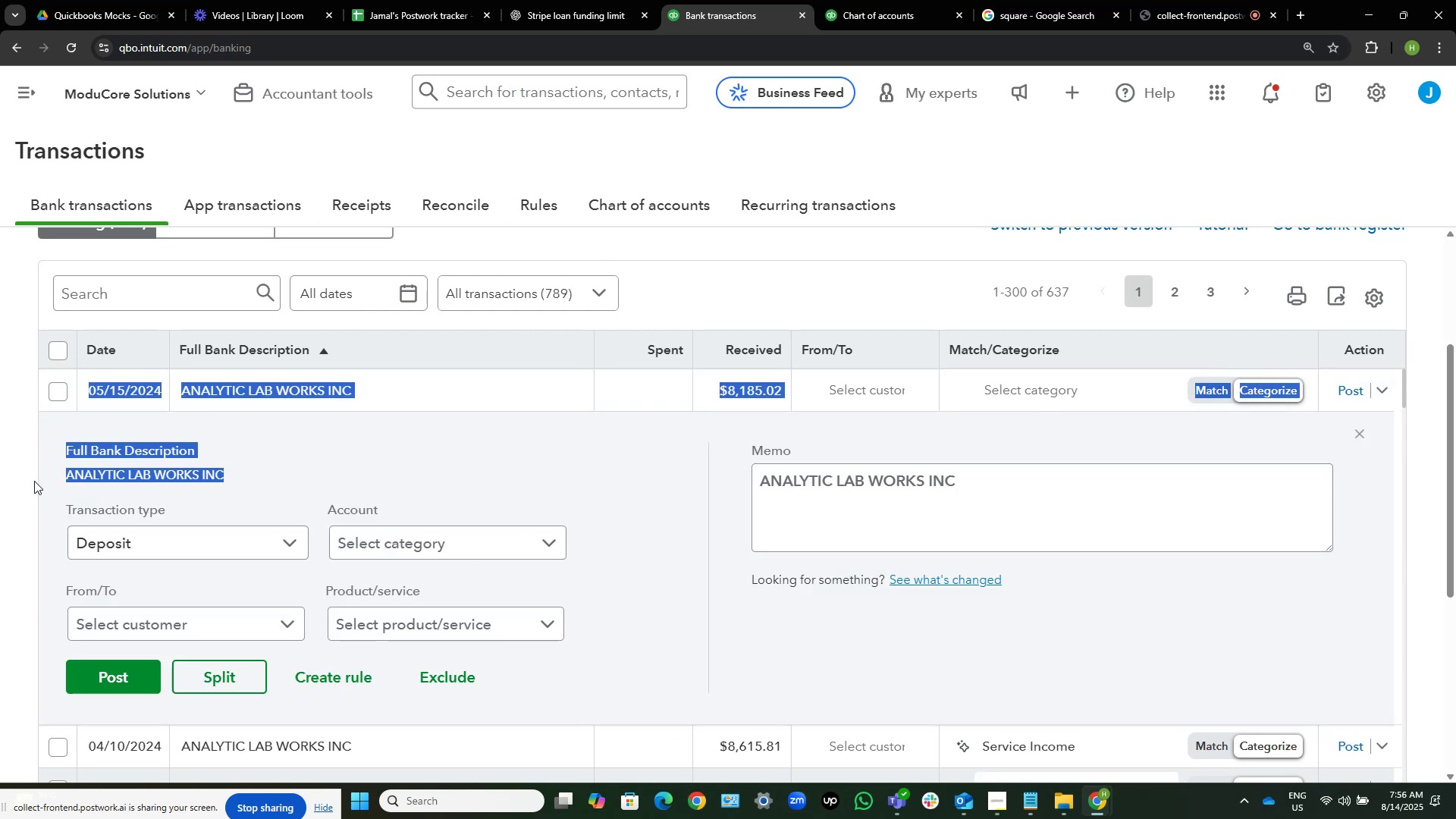 
key(Control+ControlLeft)
 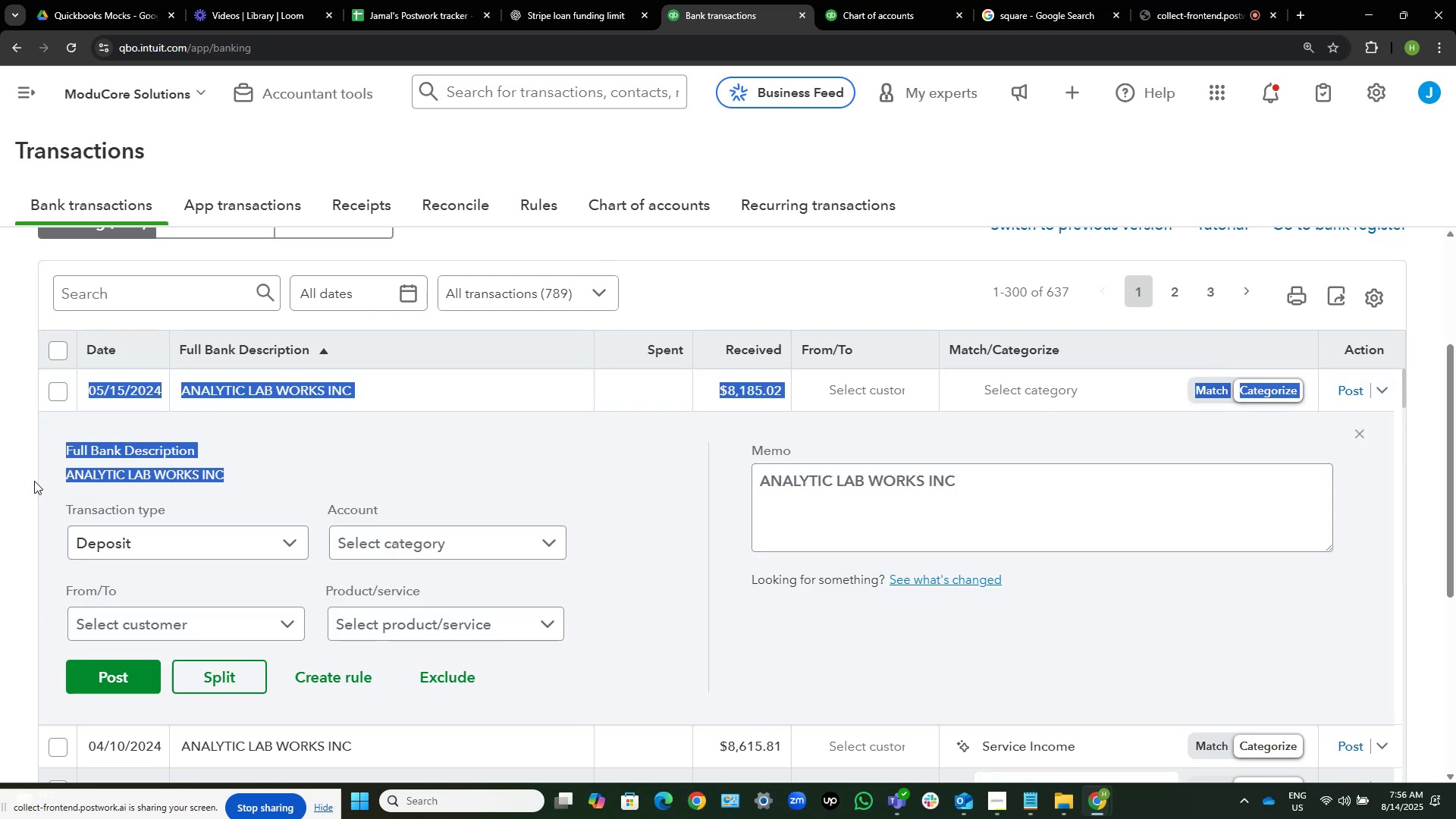 
left_click([34, 481])
 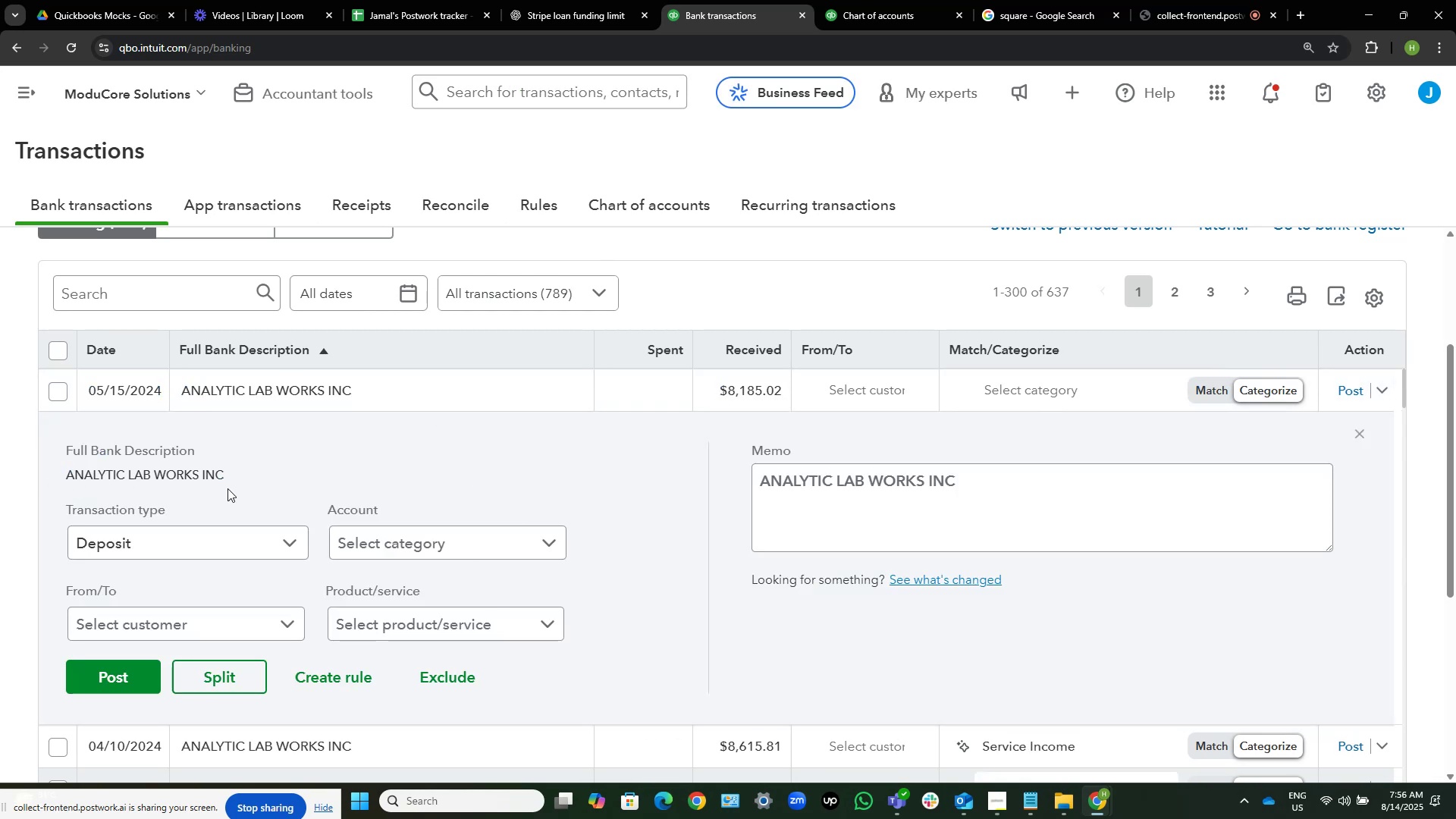 
left_click_drag(start_coordinate=[240, 479], to_coordinate=[49, 482])
 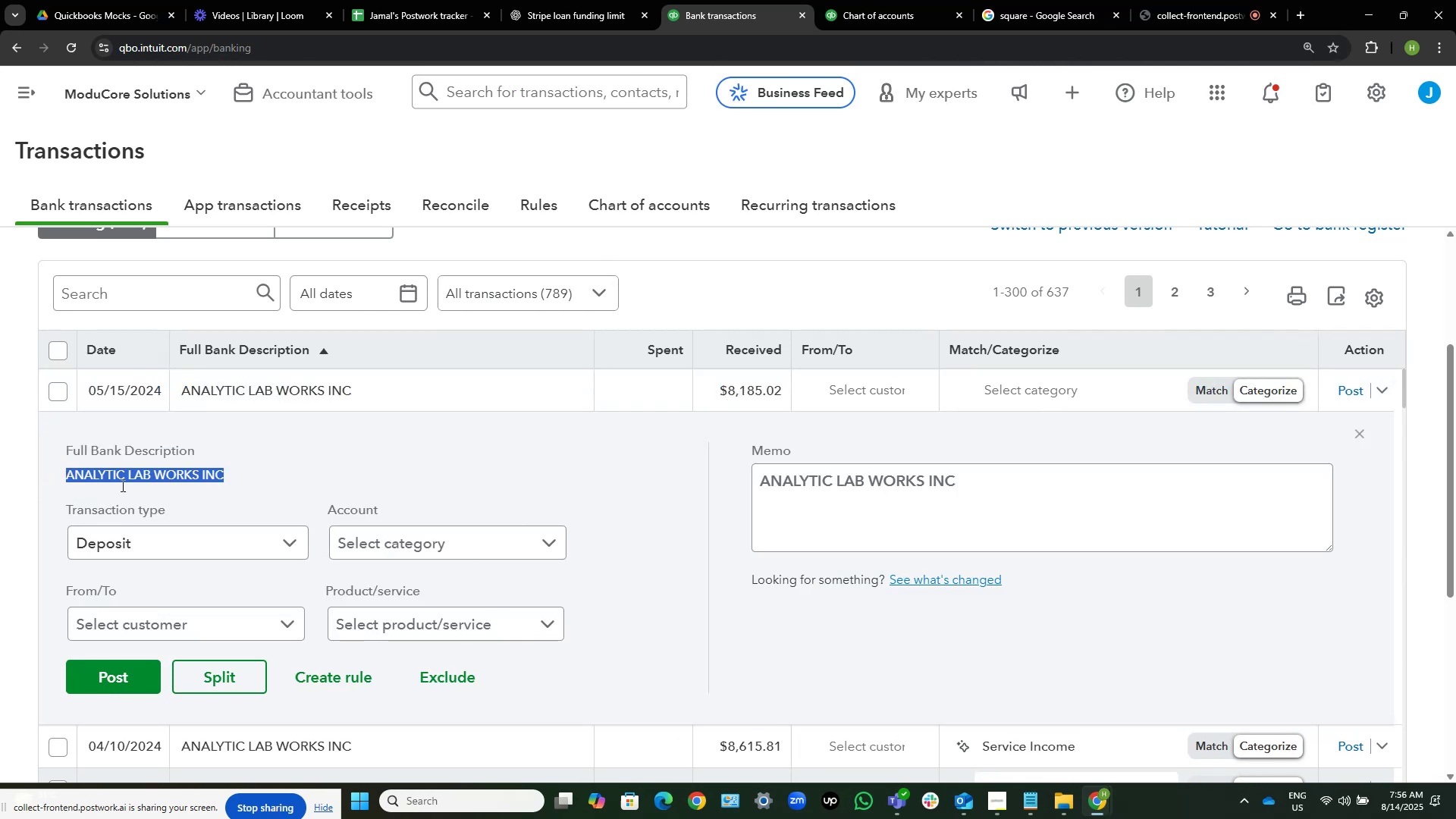 
key(Control+C)
 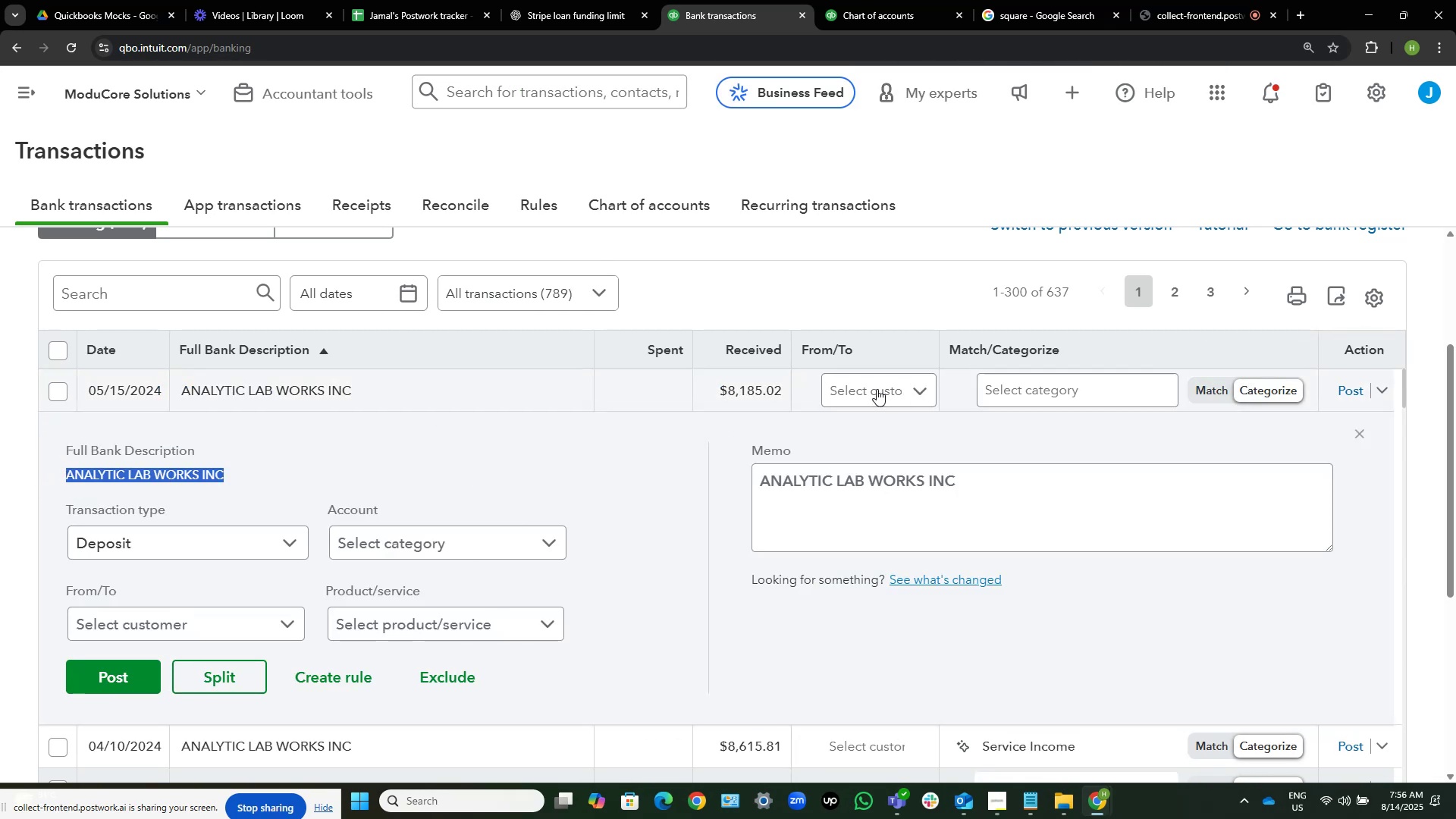 
left_click([877, 389])
 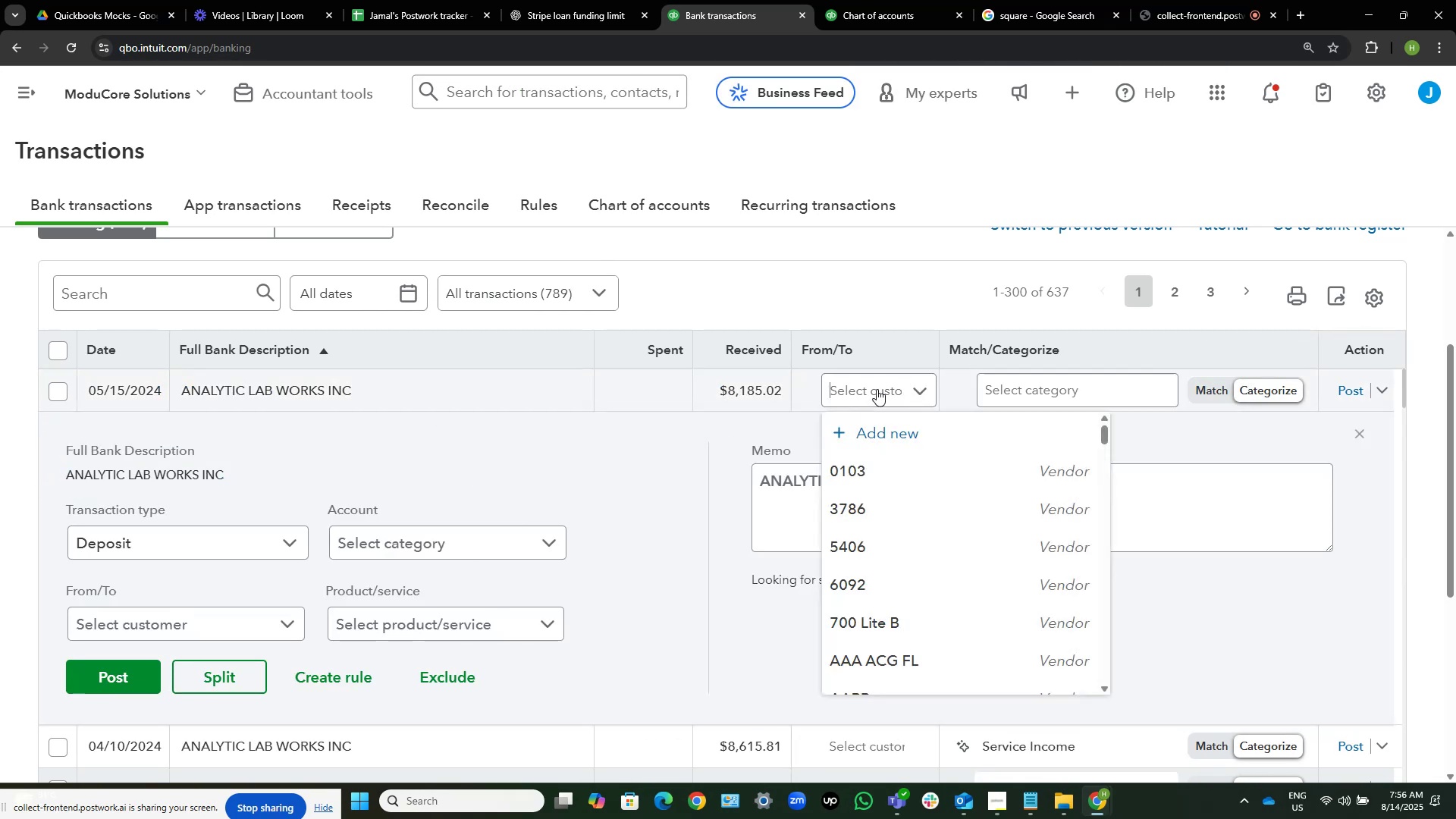 
key(Control+V)
 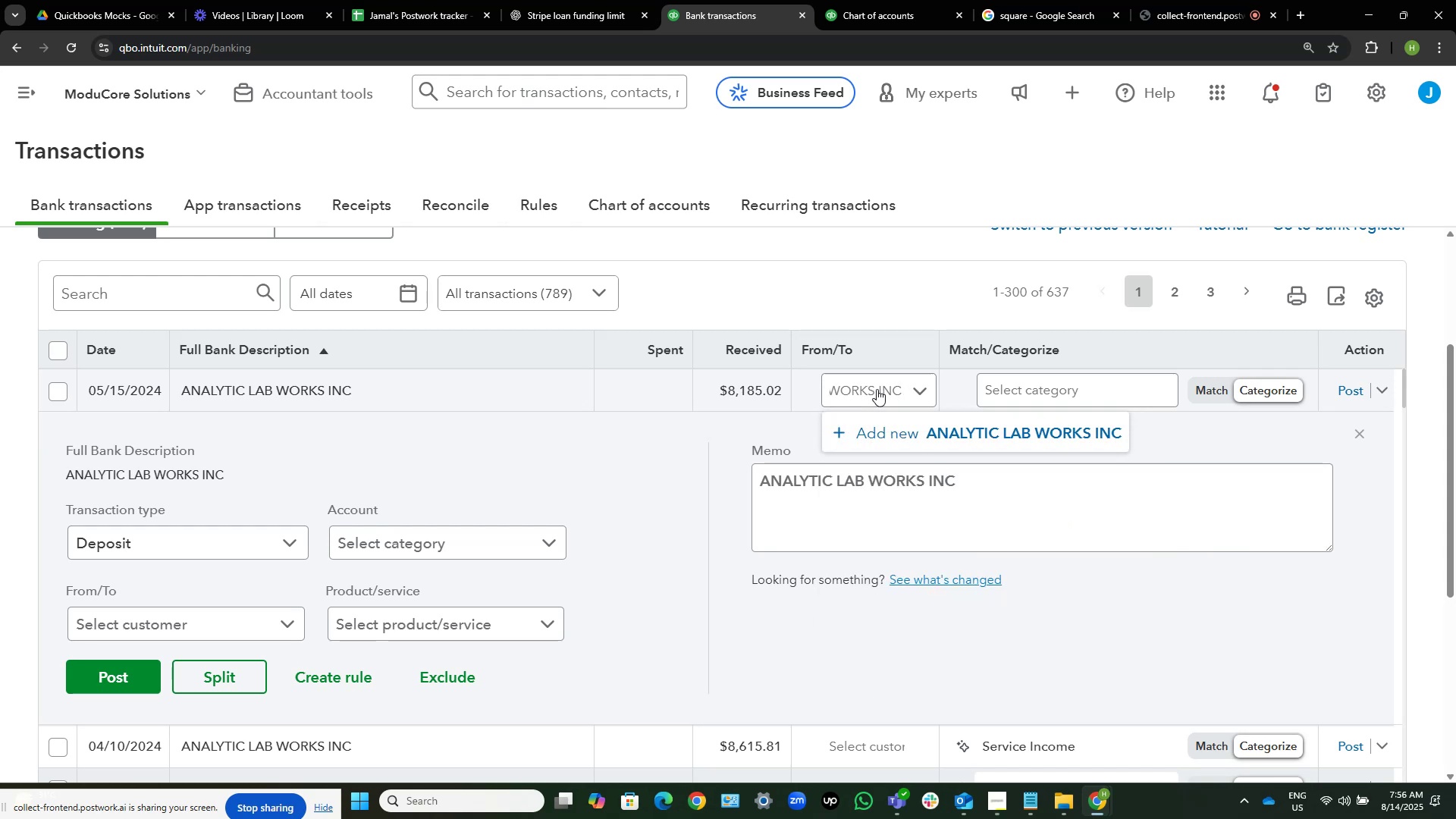 
wait(5.39)
 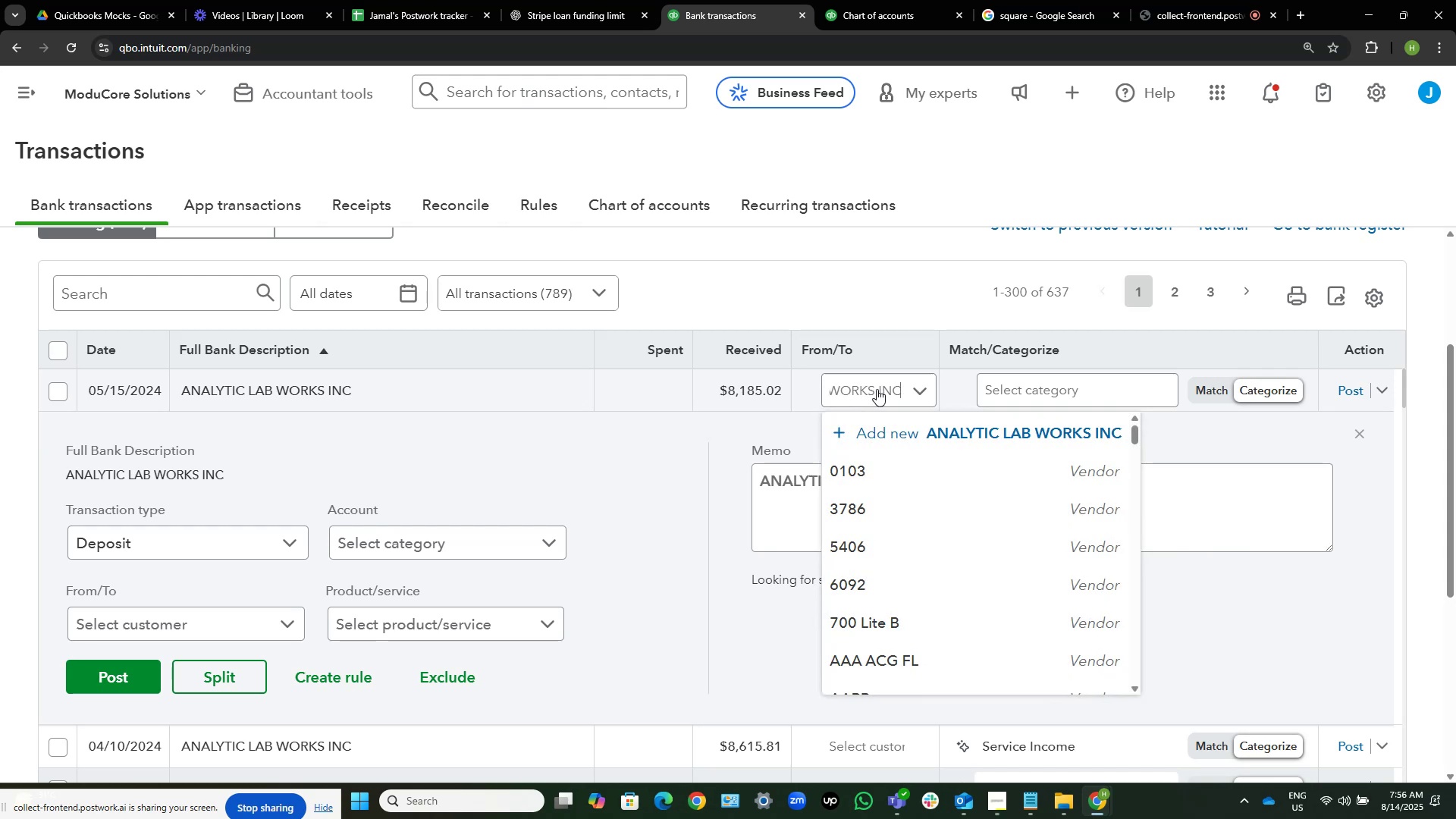 
left_click([1021, 440])
 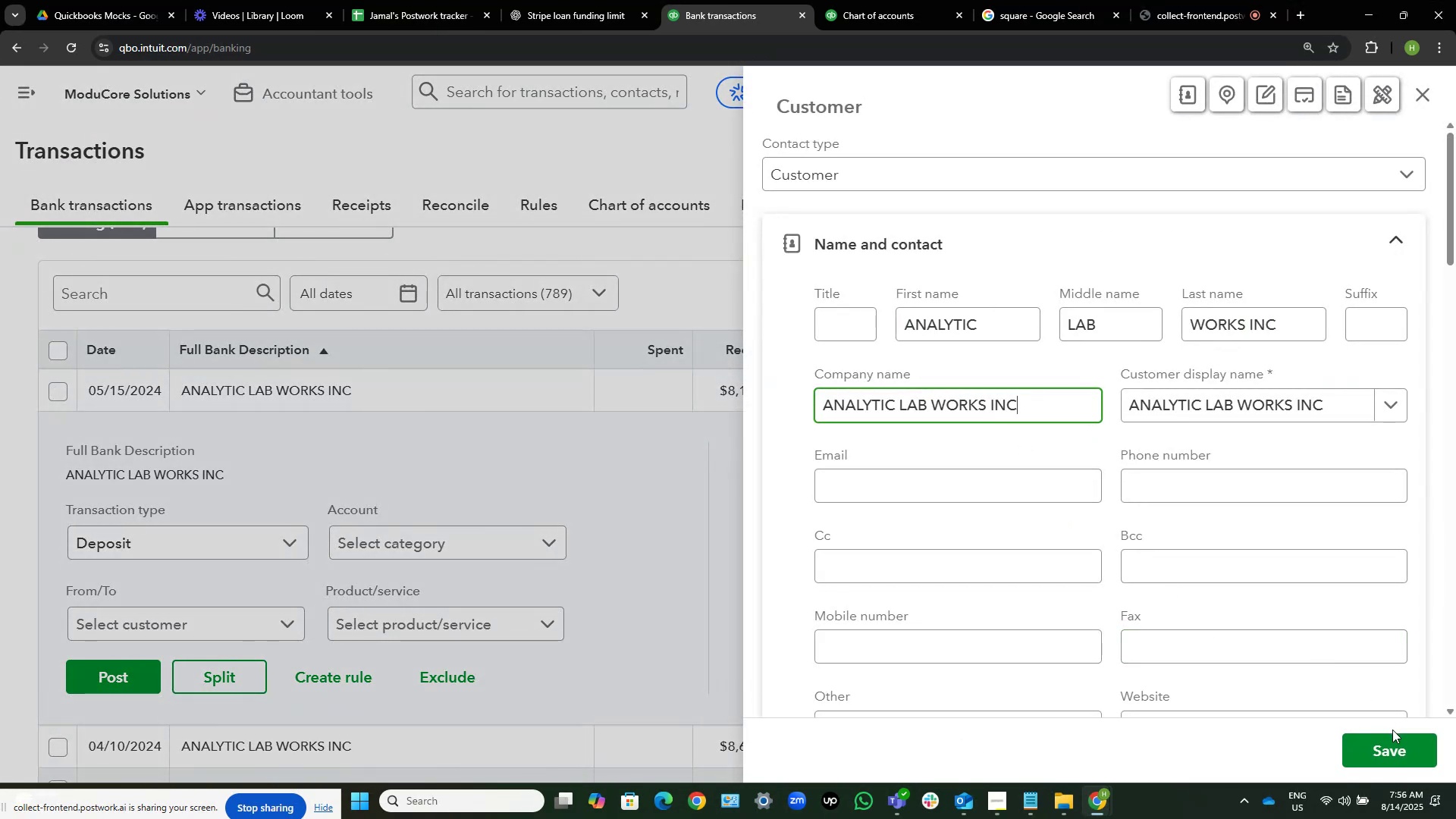 
left_click([1398, 748])
 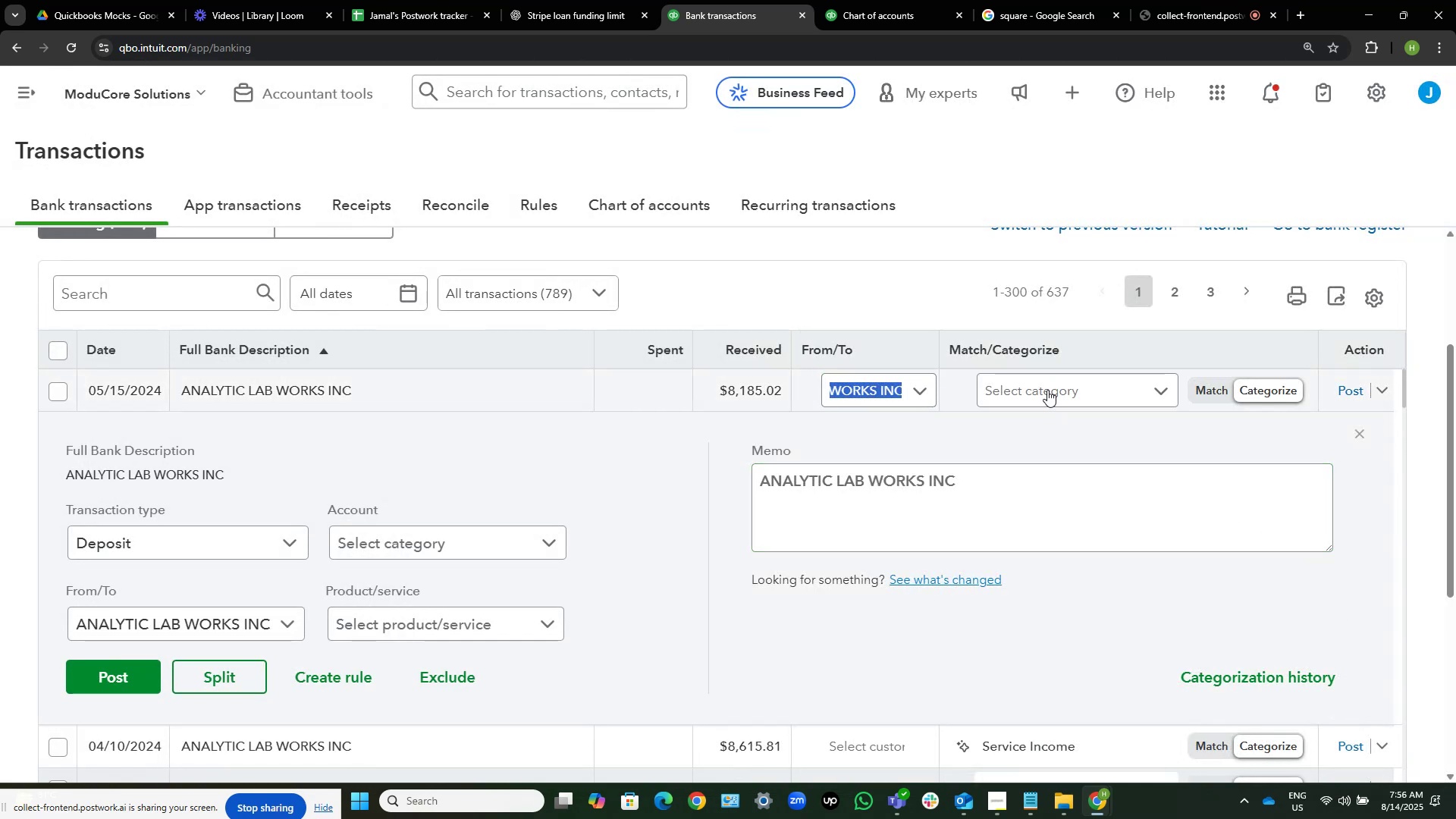 
wait(6.81)
 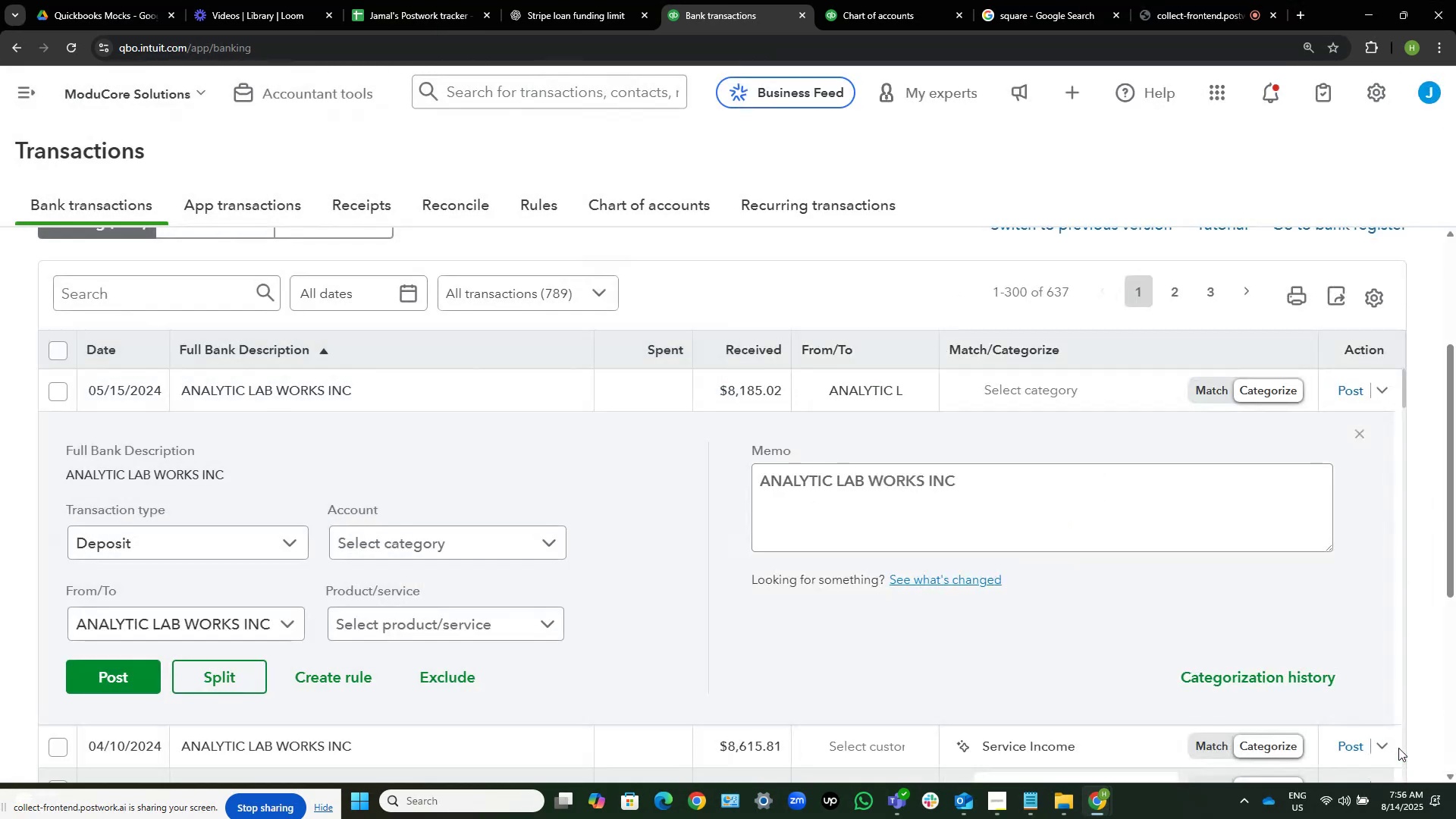 
left_click([1047, 390])
 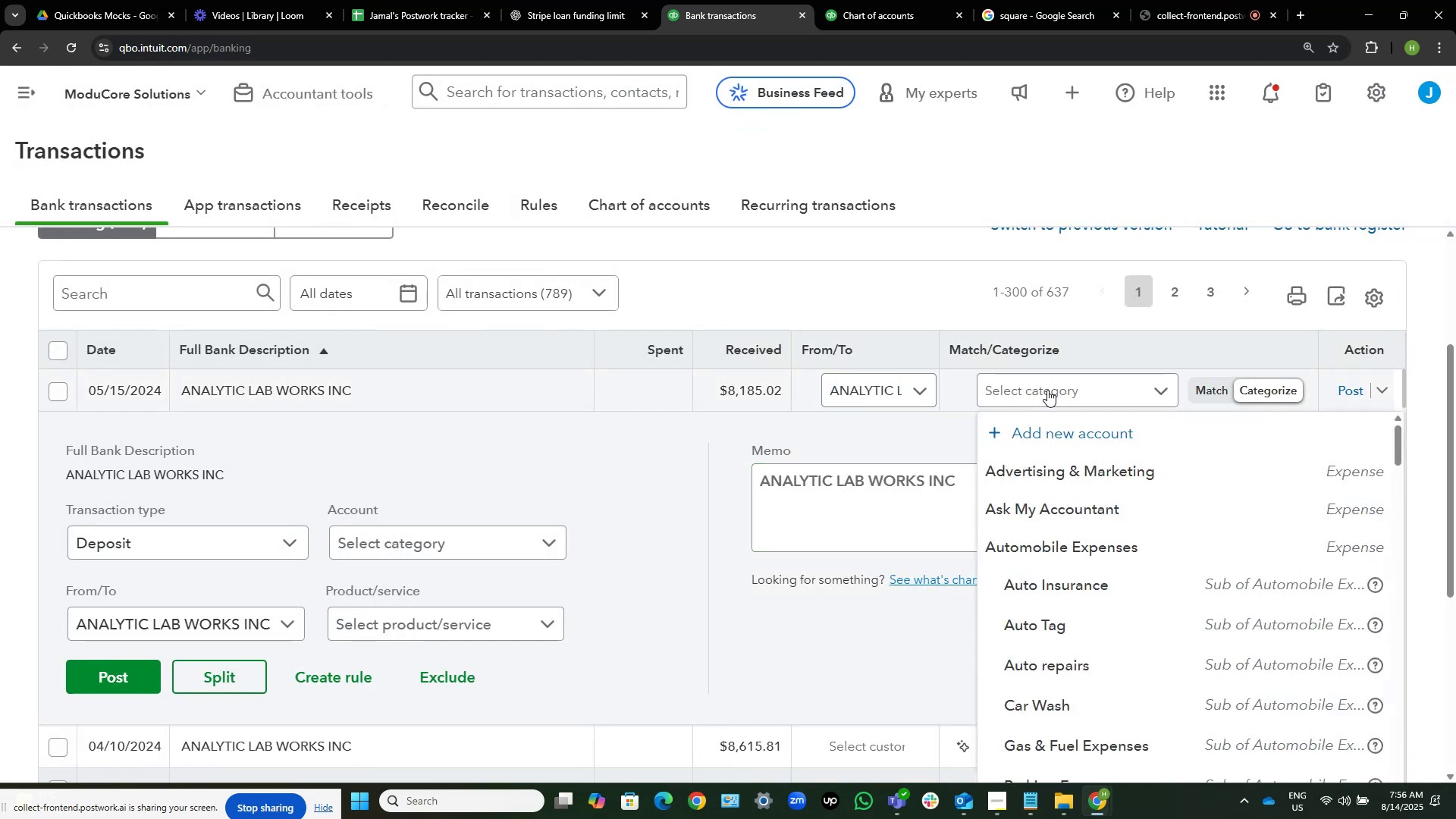 
type(ser)
 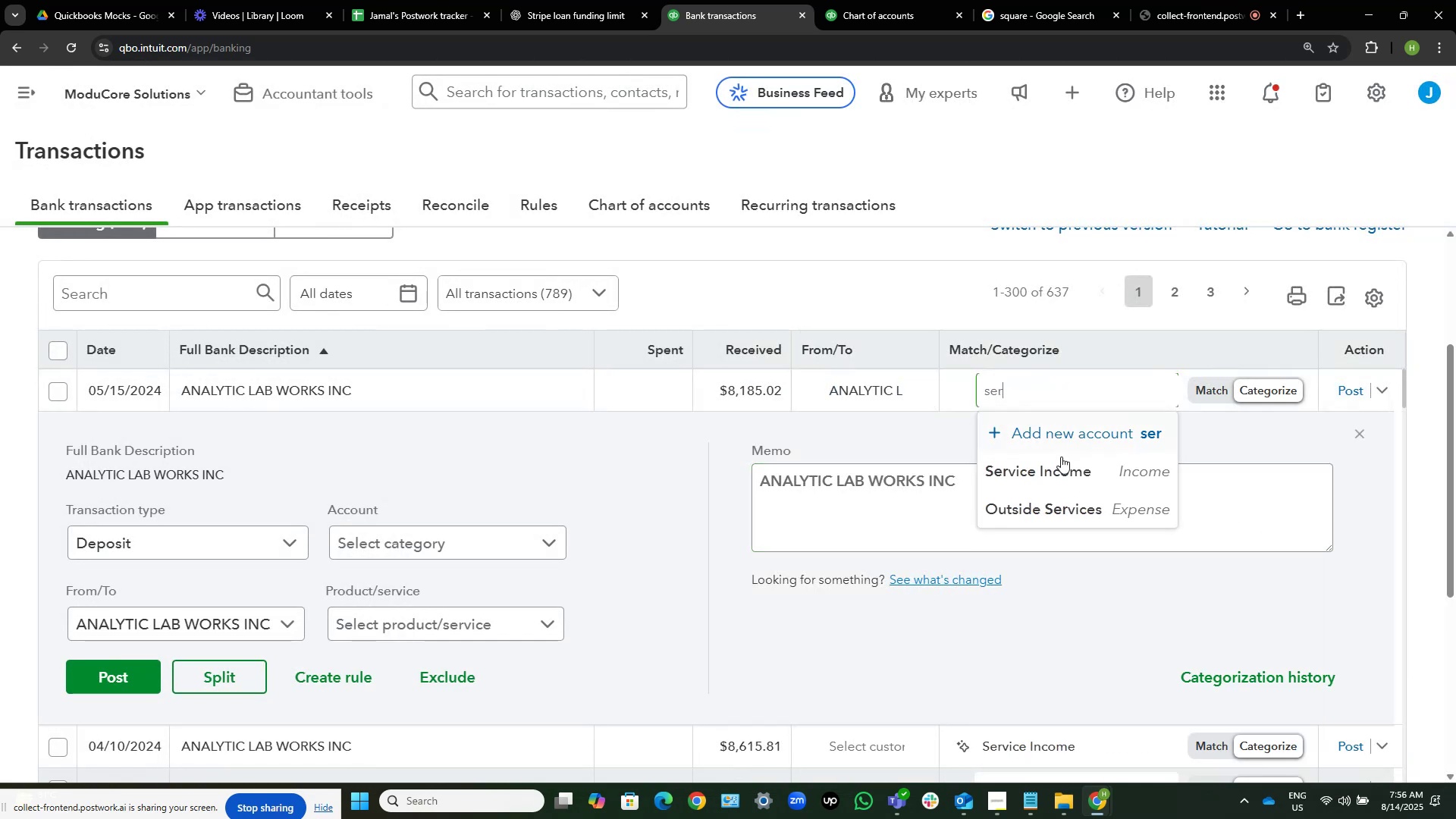 
left_click_drag(start_coordinate=[1072, 472], to_coordinate=[1081, 466])
 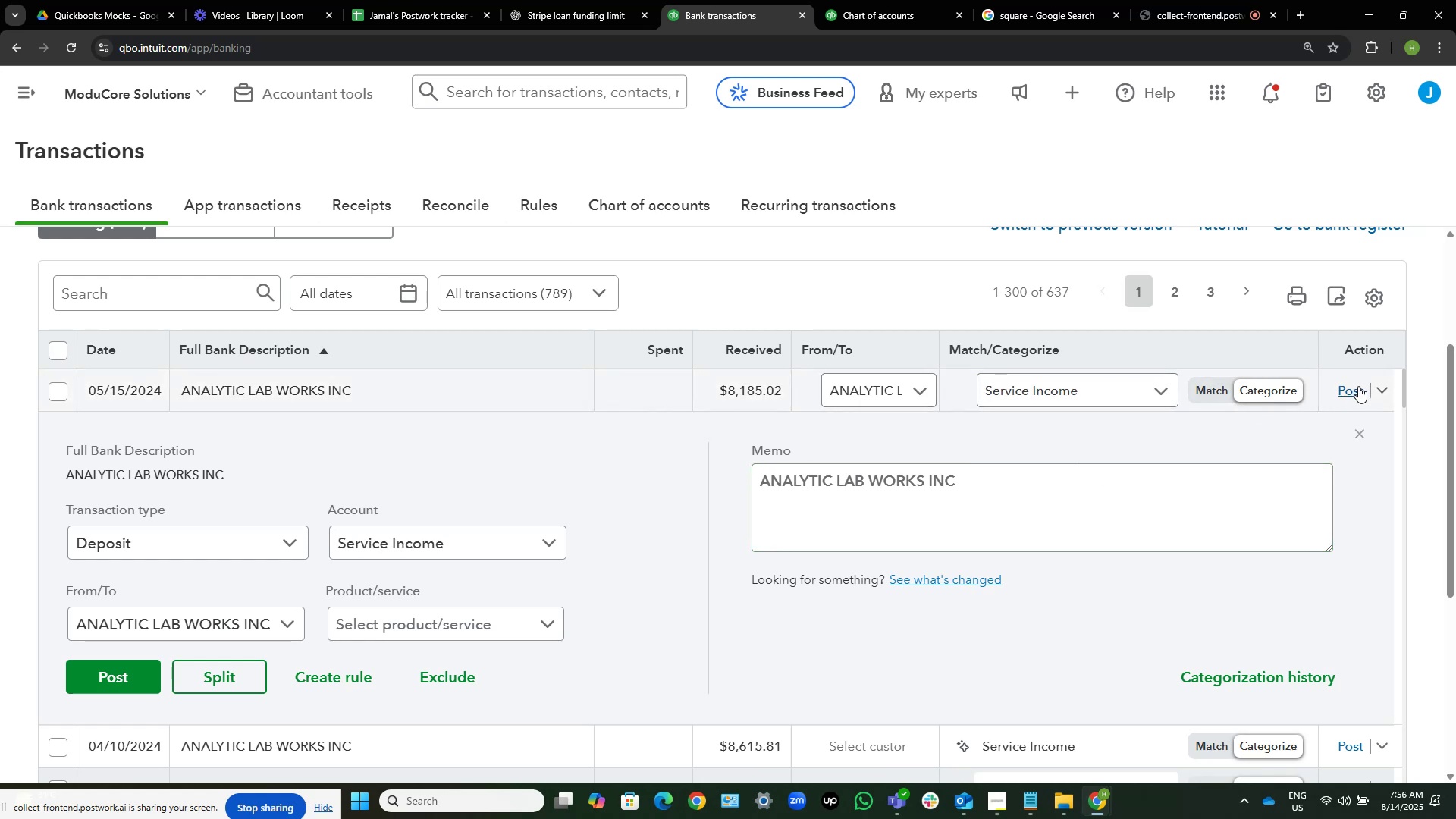 
left_click([1357, 386])
 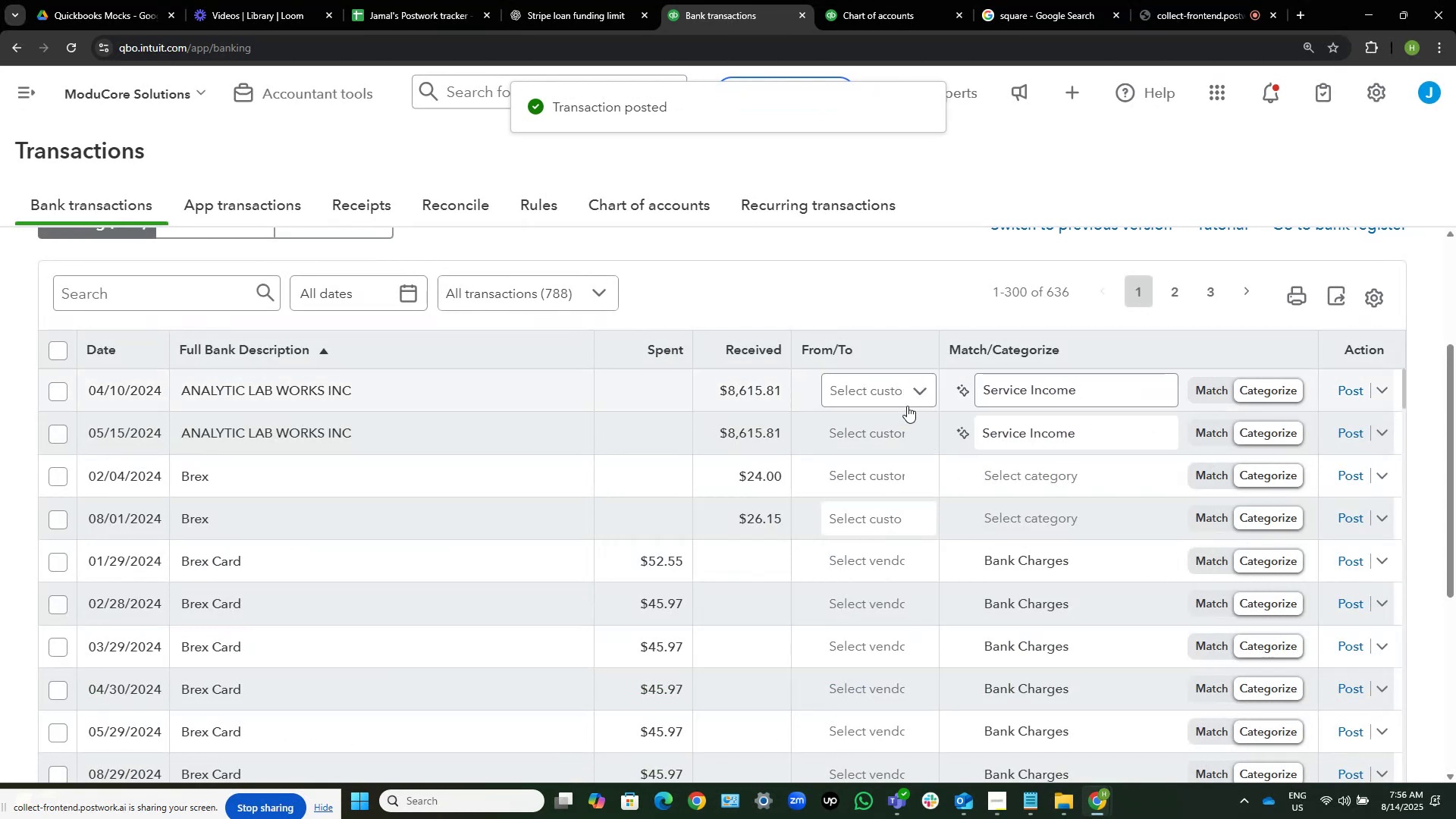 
left_click([855, 386])
 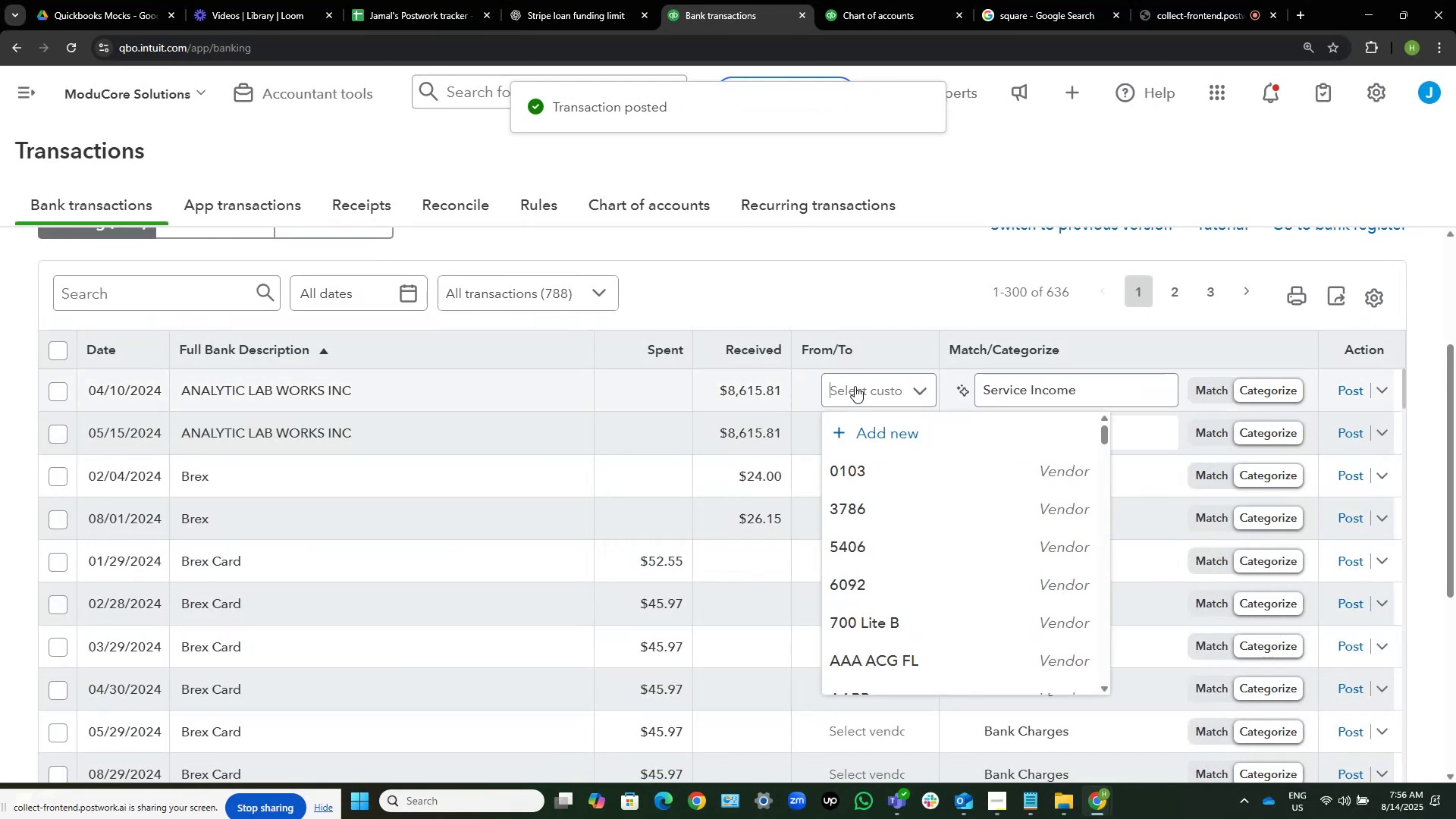 
key(Control+V)
 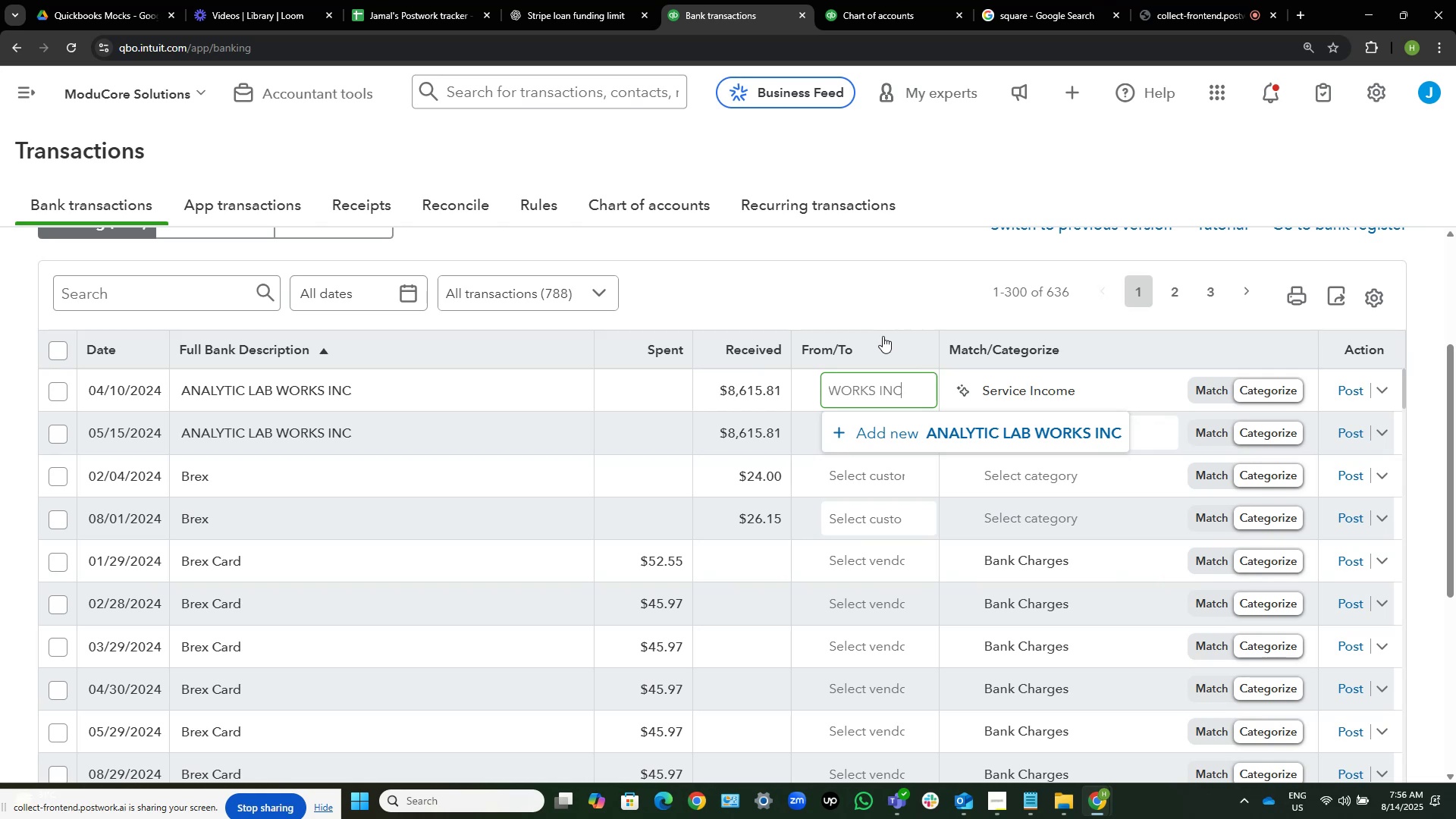 
key(Control+Shift+ShiftLeft)
 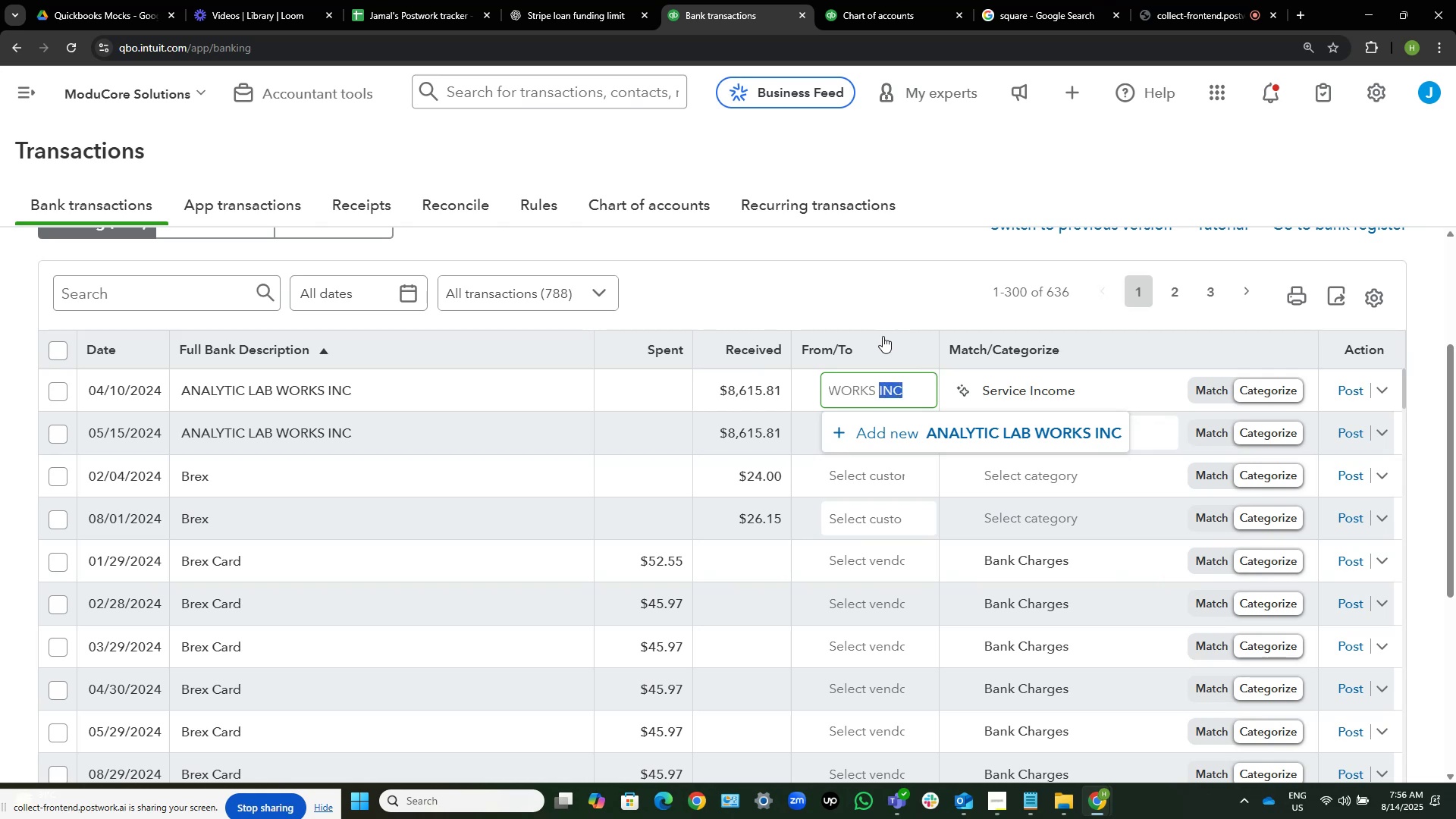 
key(Control+Shift+ArrowLeft)
 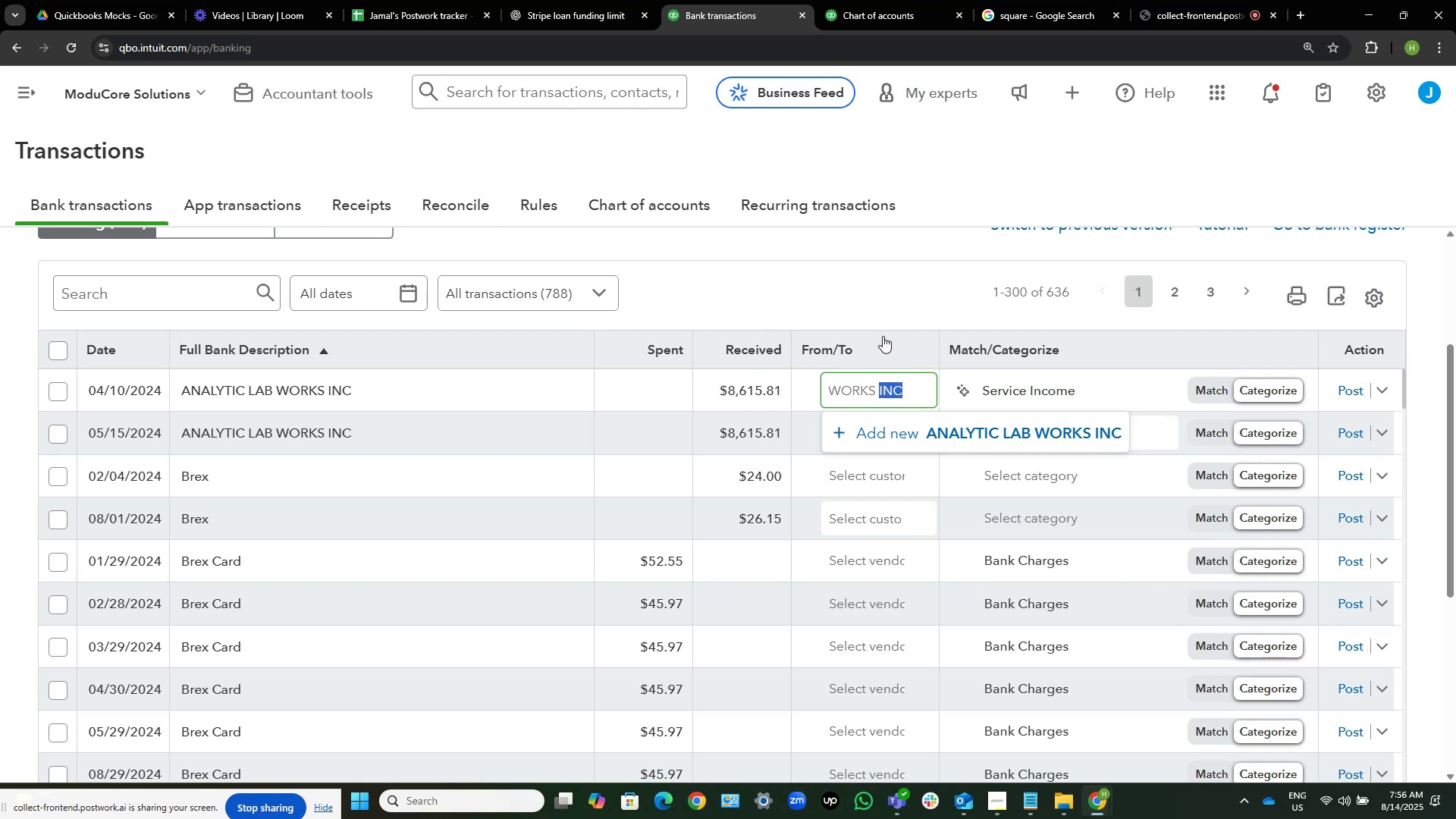 
key(Backspace)
 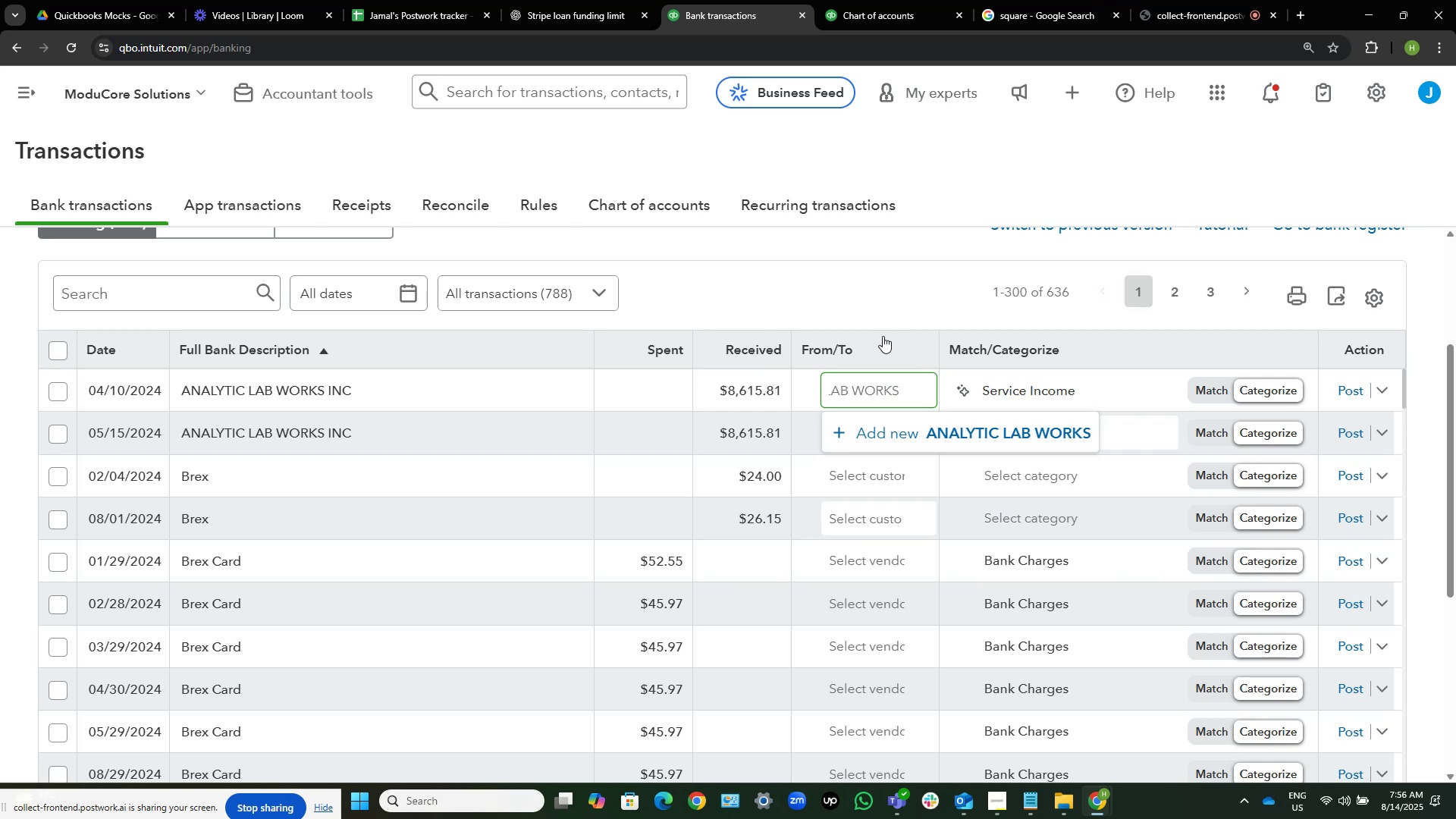 
key(ArrowLeft)
 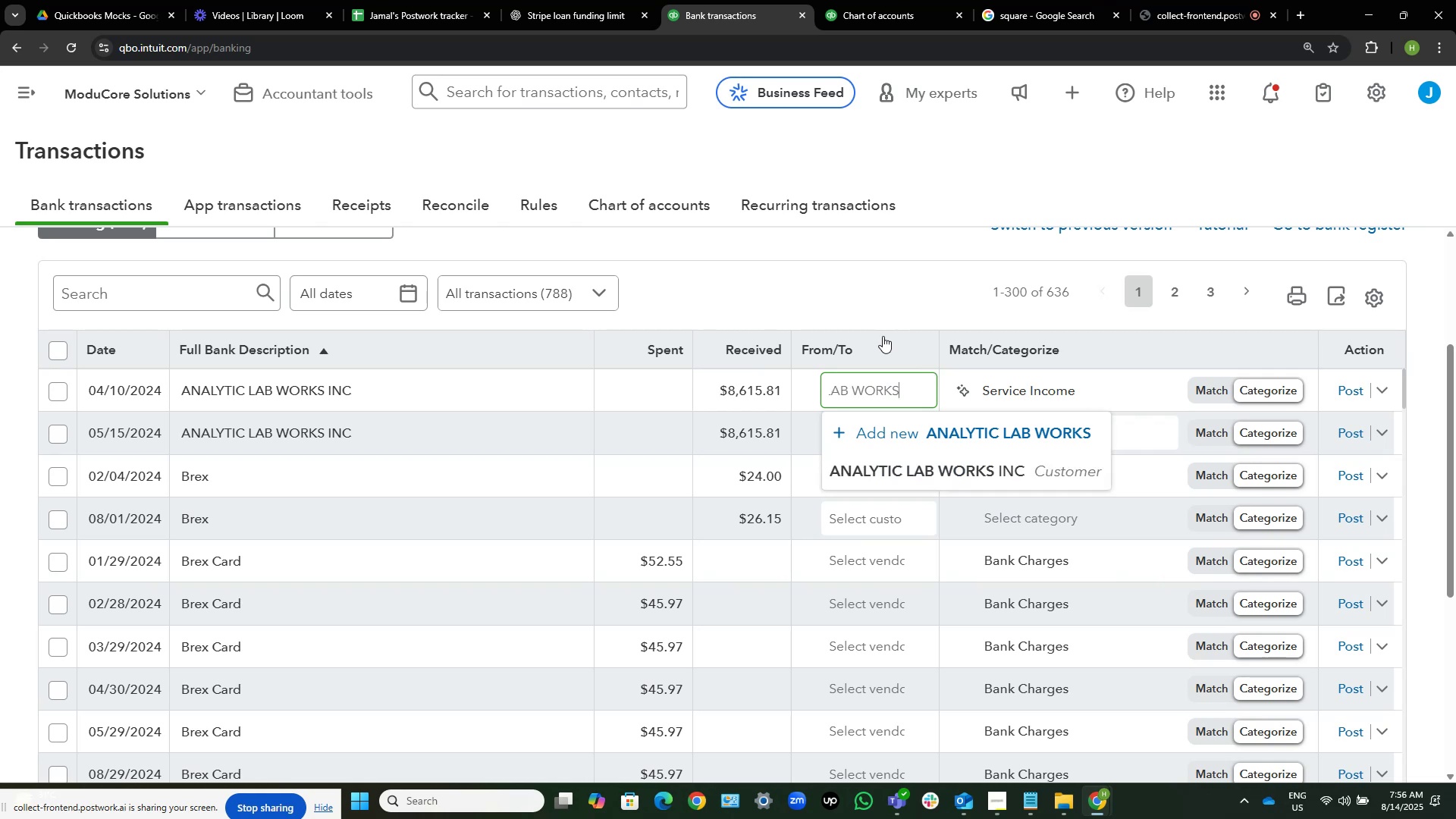 
key(Control+Shift+ArrowUp)
 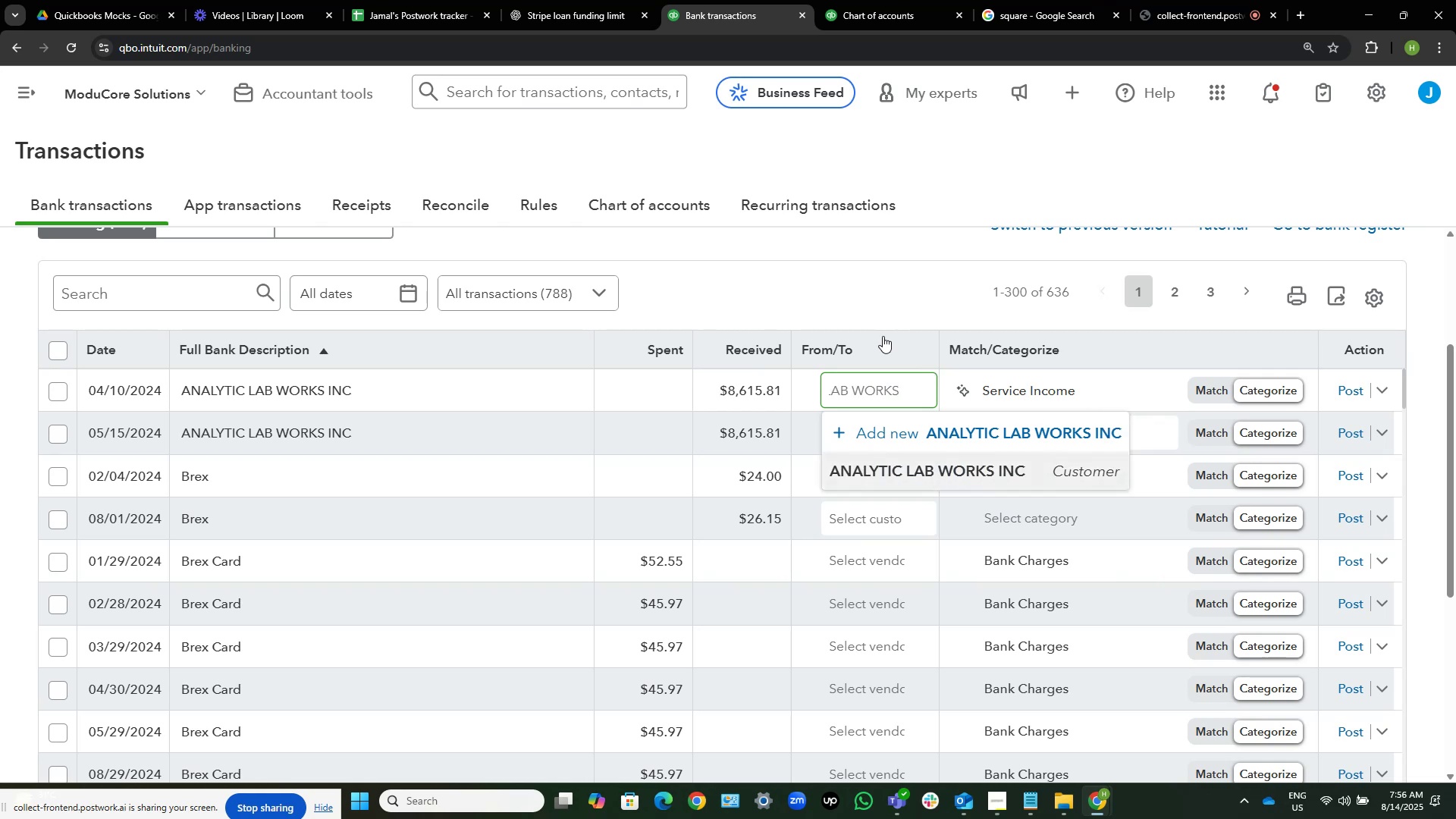 
key(ArrowLeft)
 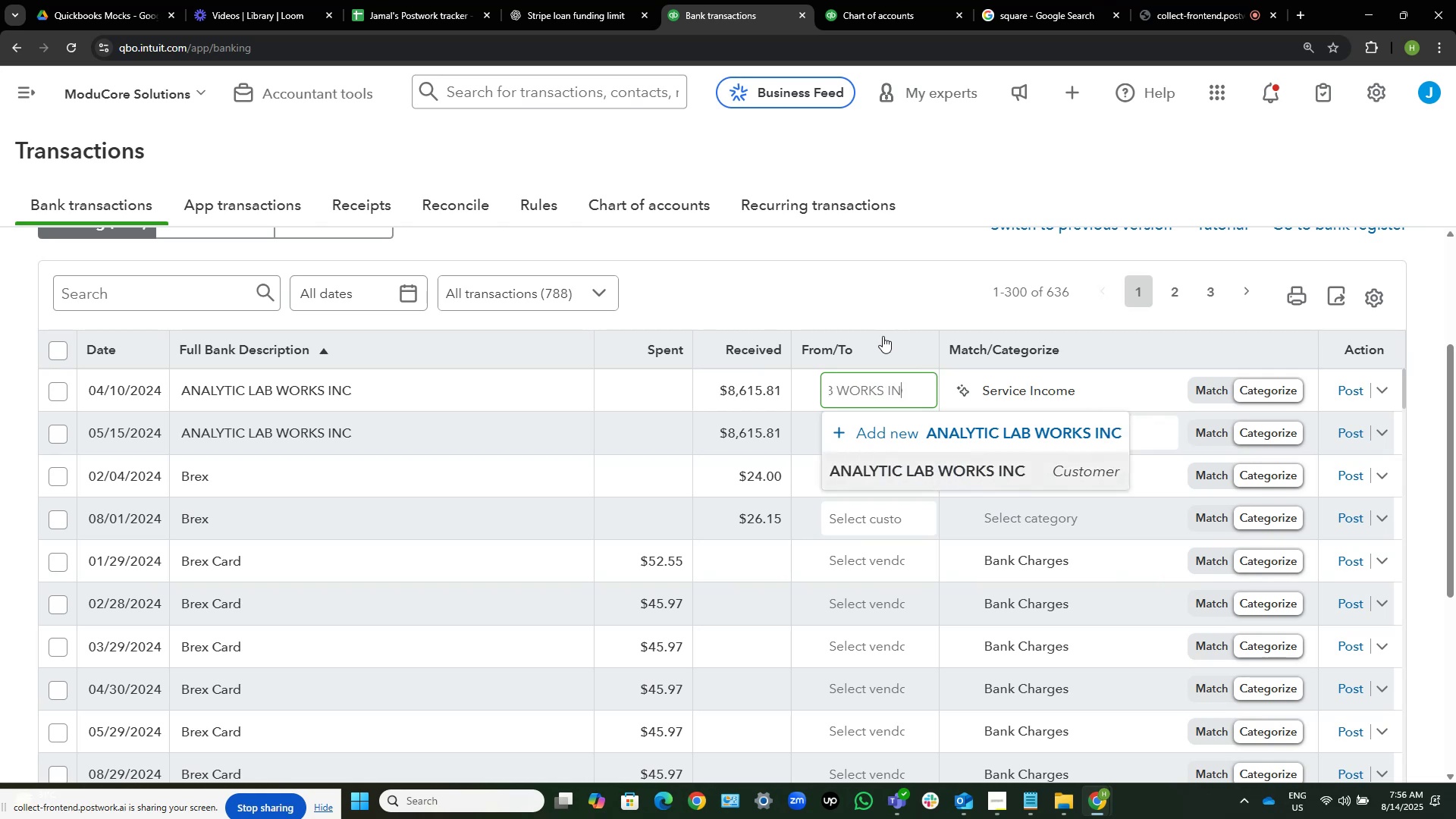 
key(ArrowRight)
 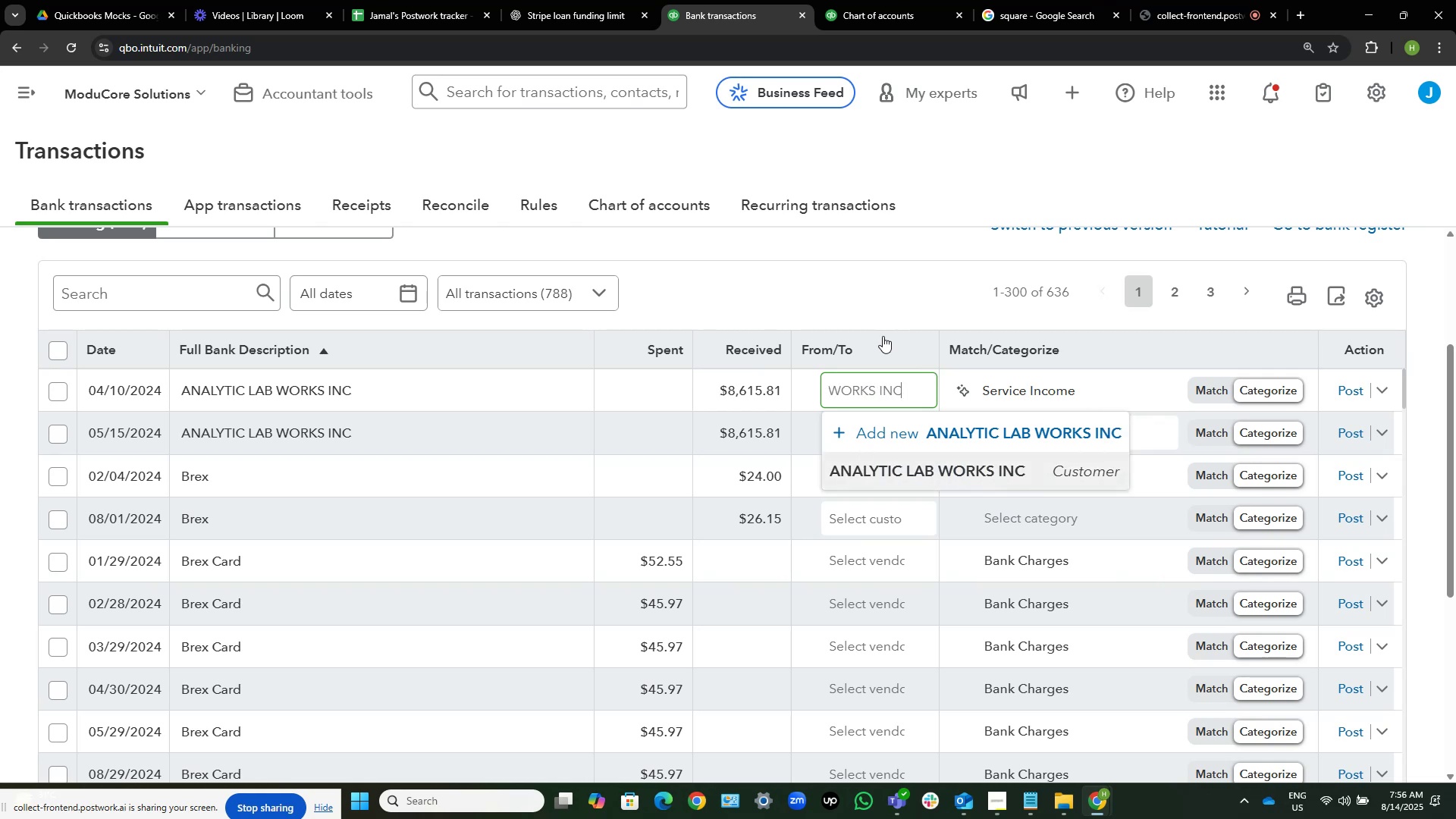 
hold_key(key=ArrowRight, duration=0.37)
 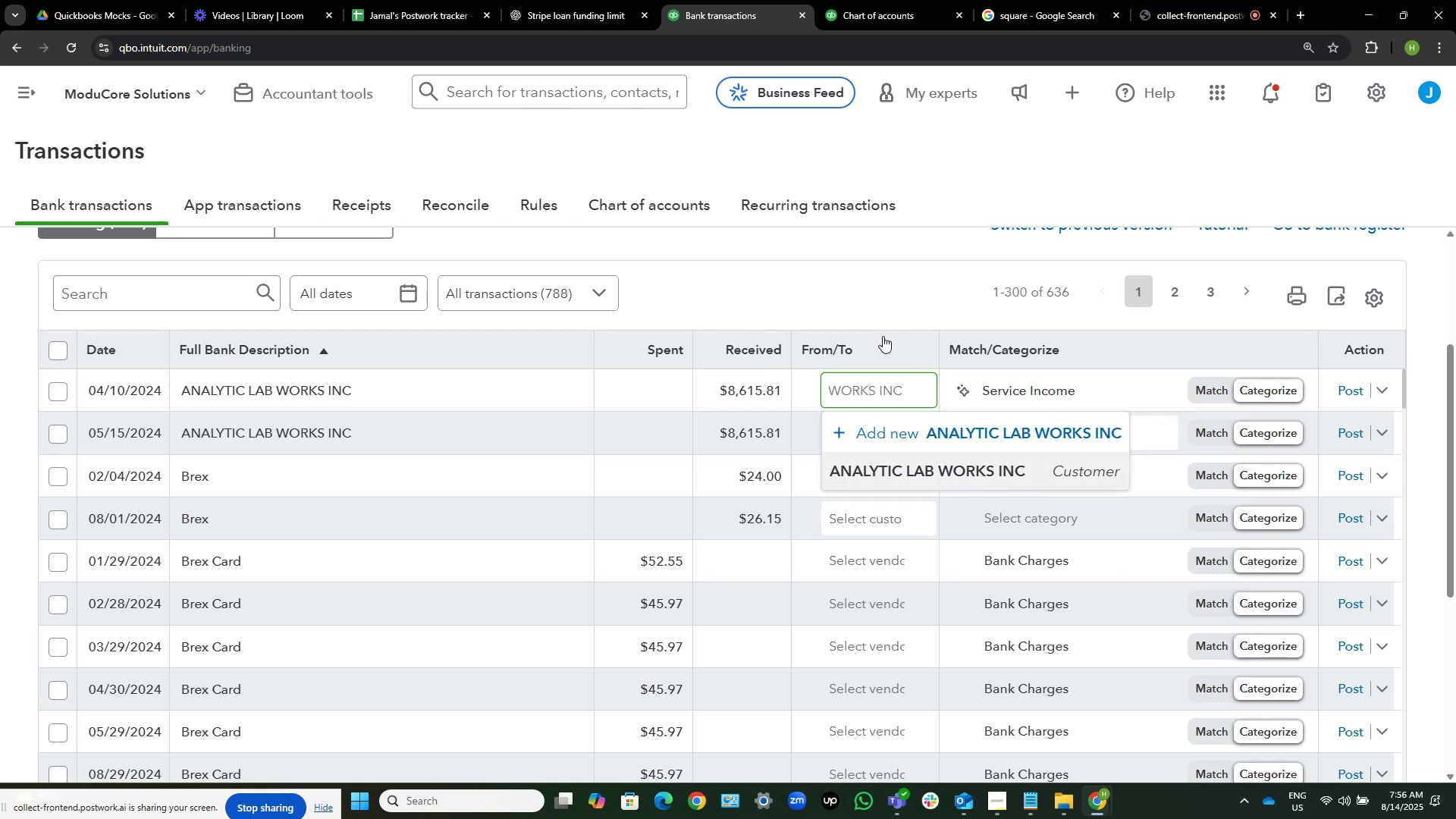 
key(Shift+ShiftLeft)
 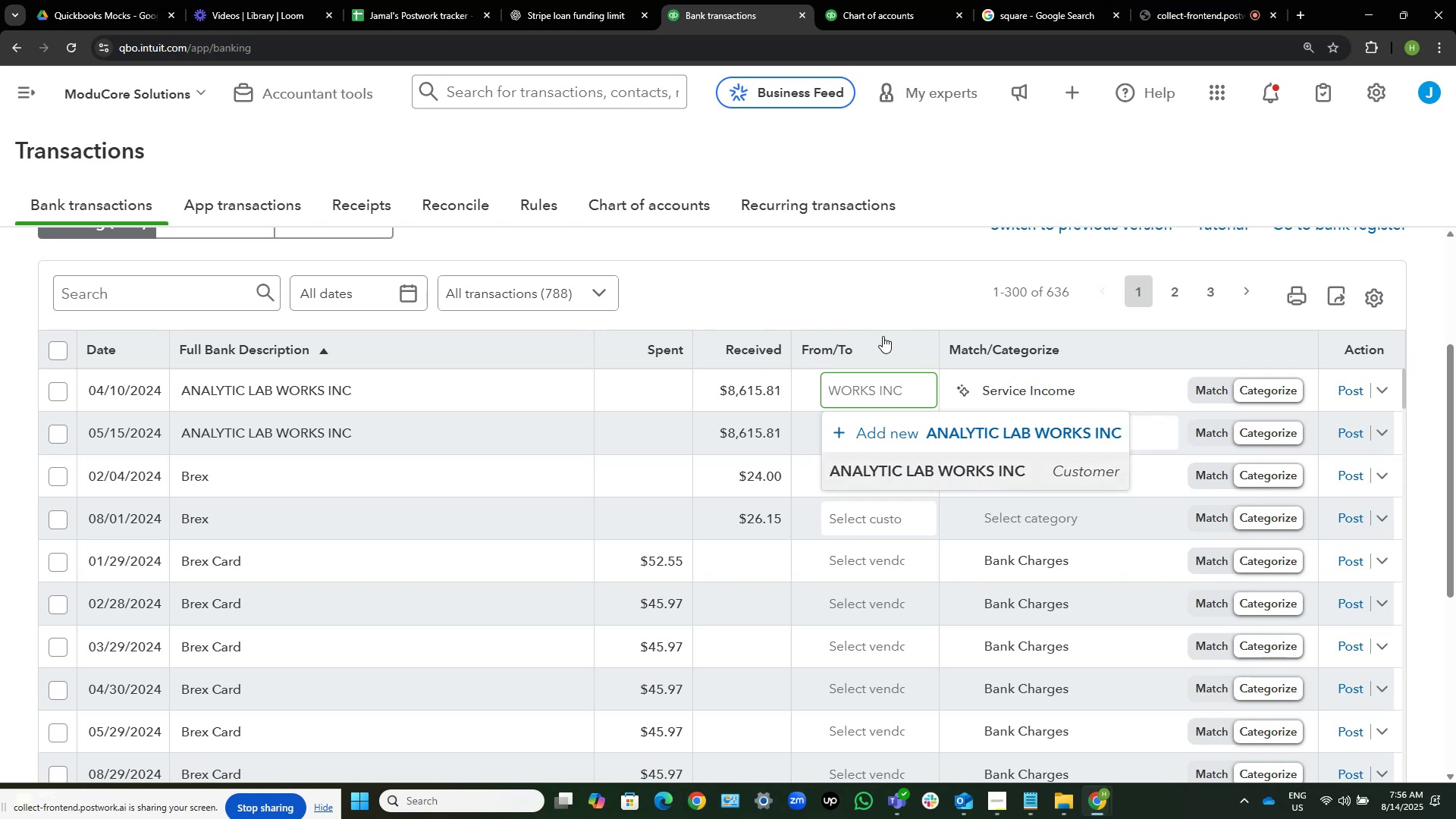 
key(Control+Shift+ControlLeft)
 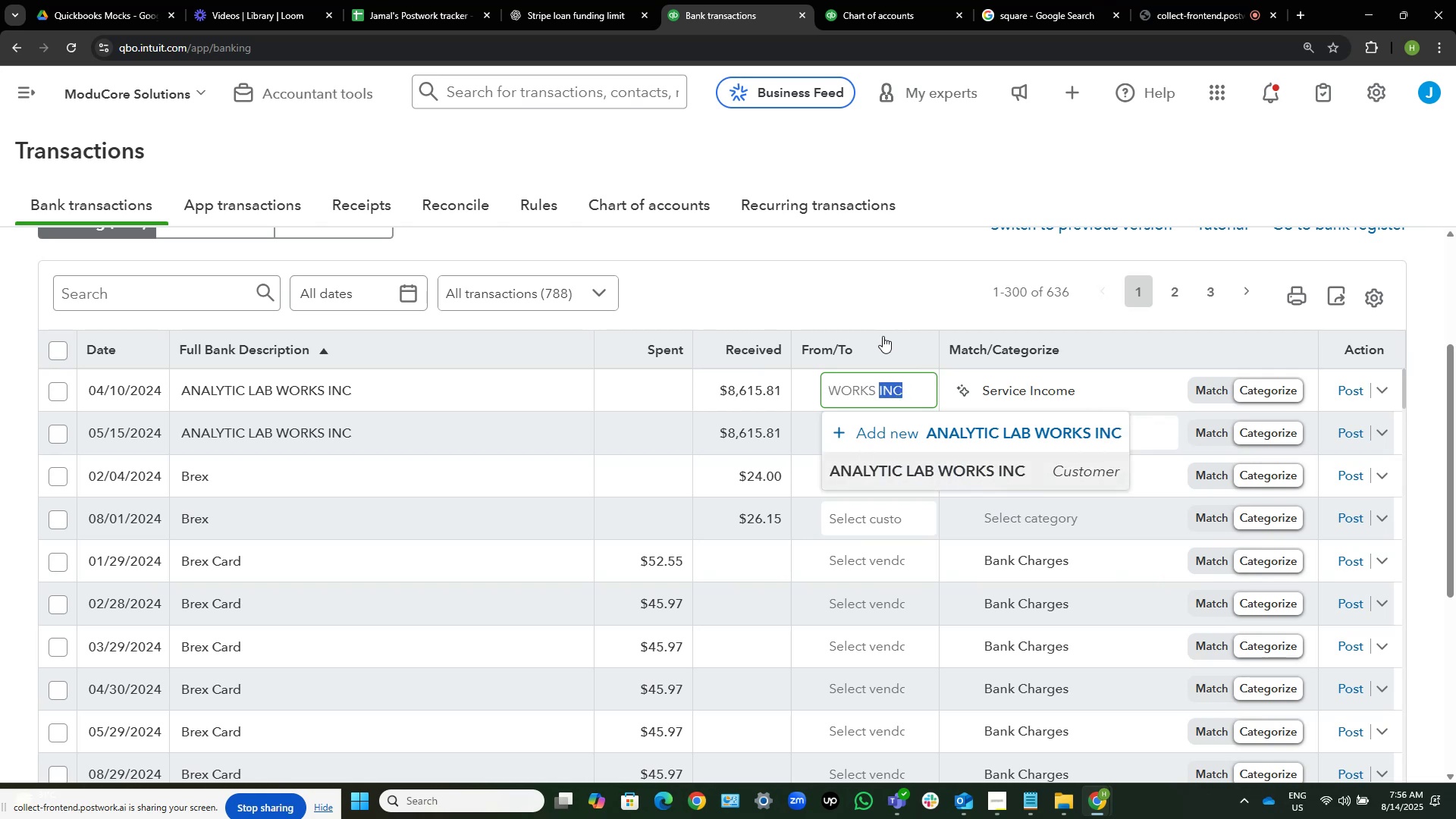 
key(Control+Shift+ArrowLeft)
 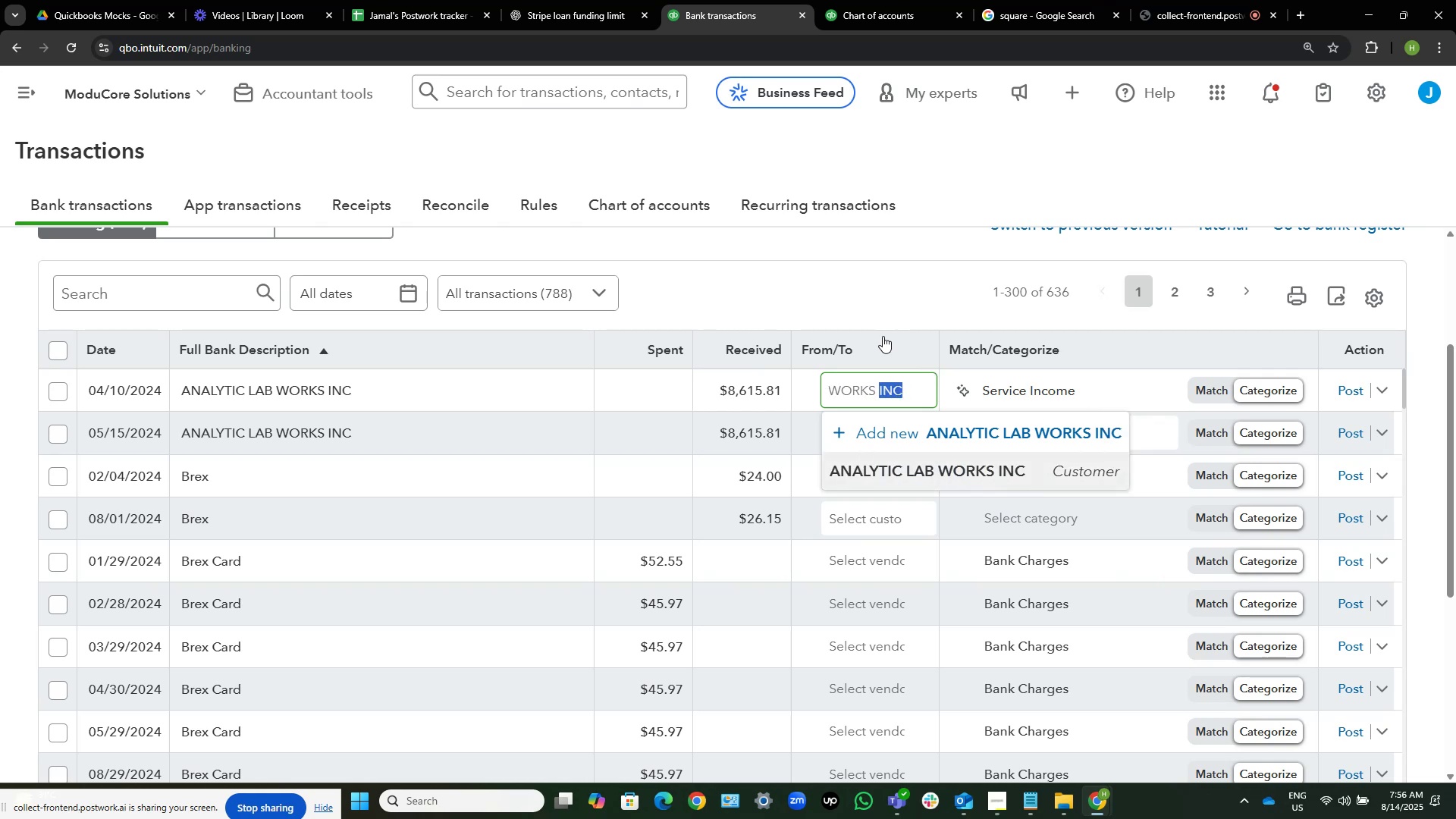 
key(Backspace)
 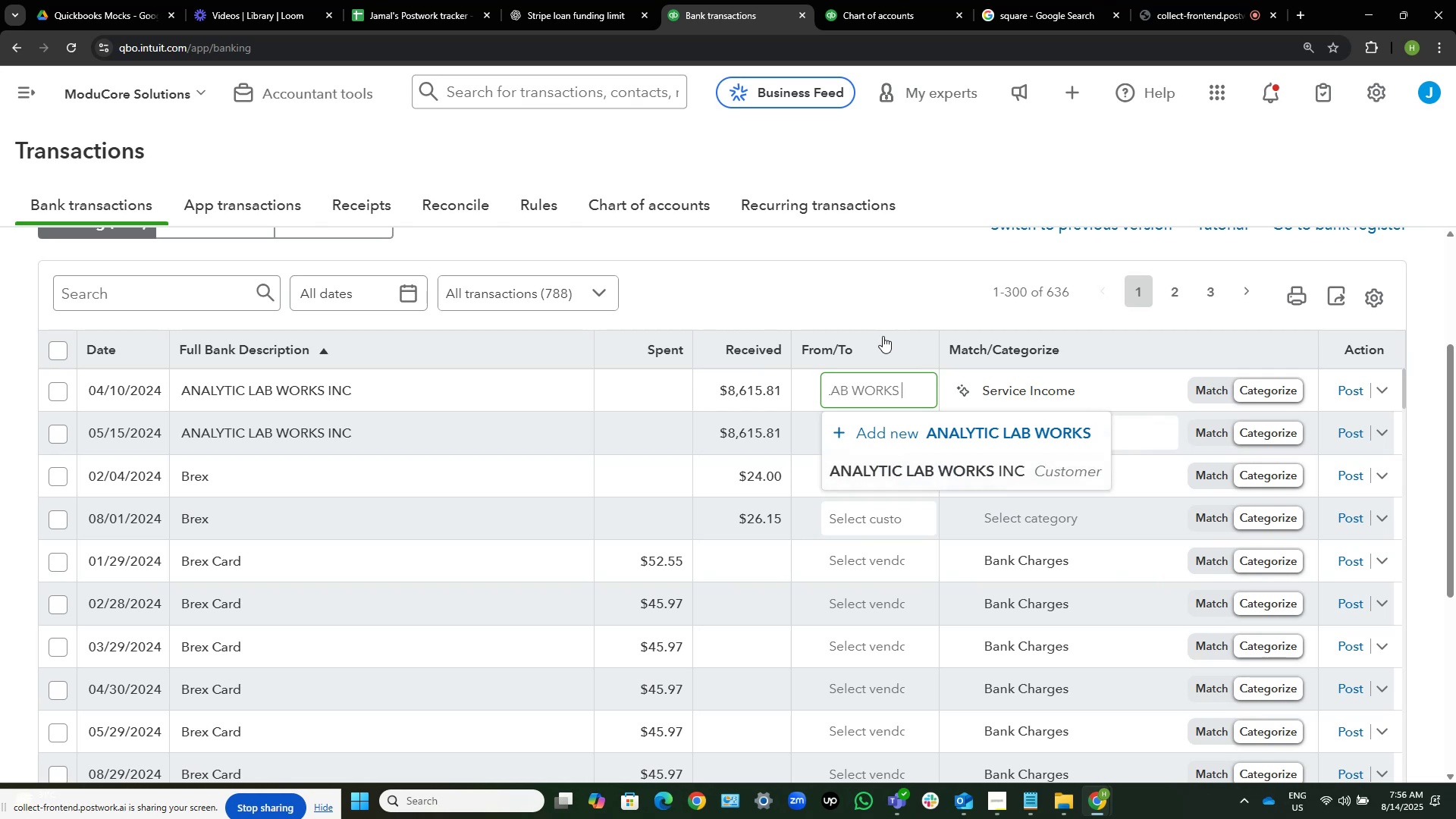 
key(Backspace)
 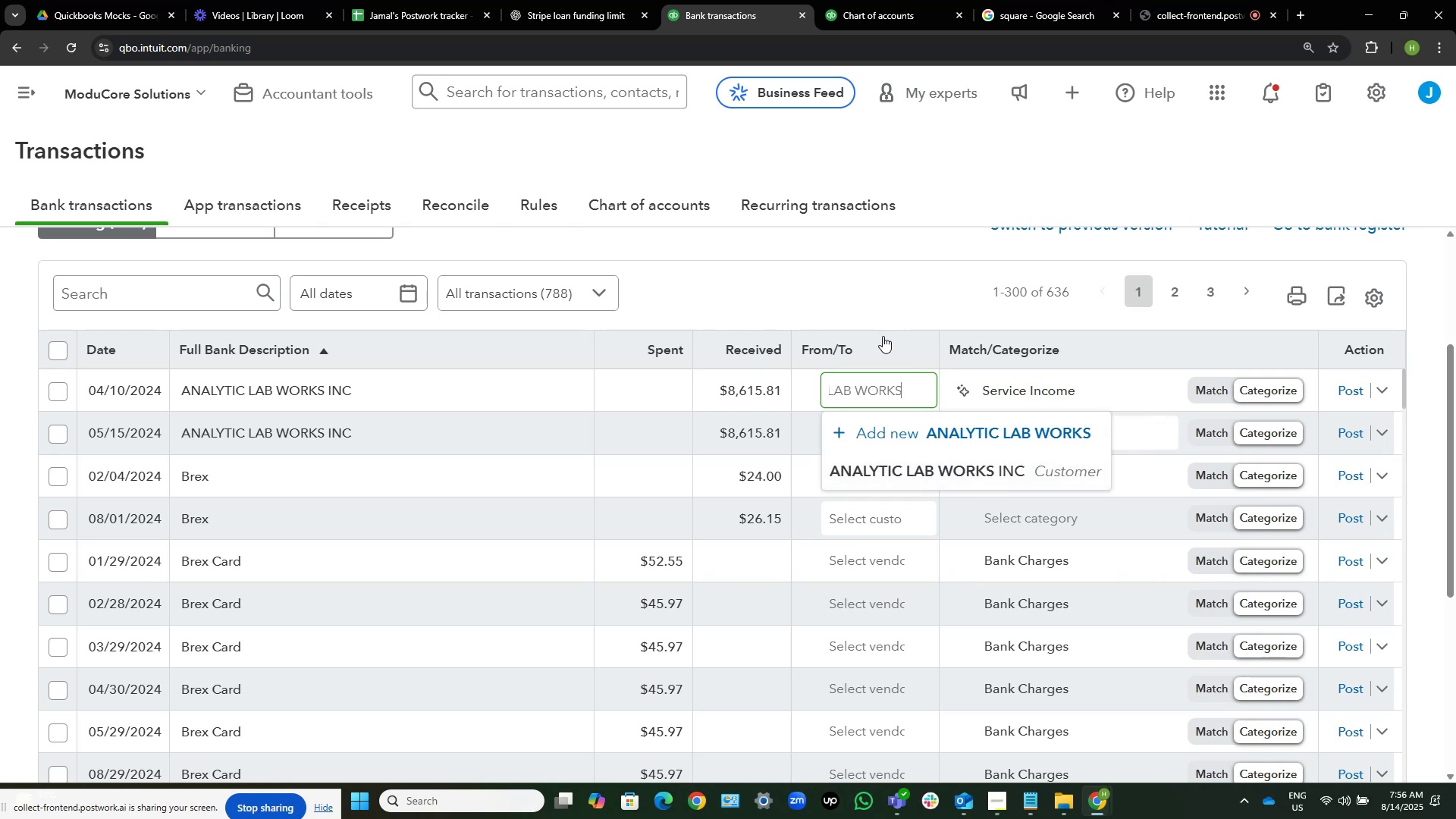 
key(Control+Shift+ControlLeft)
 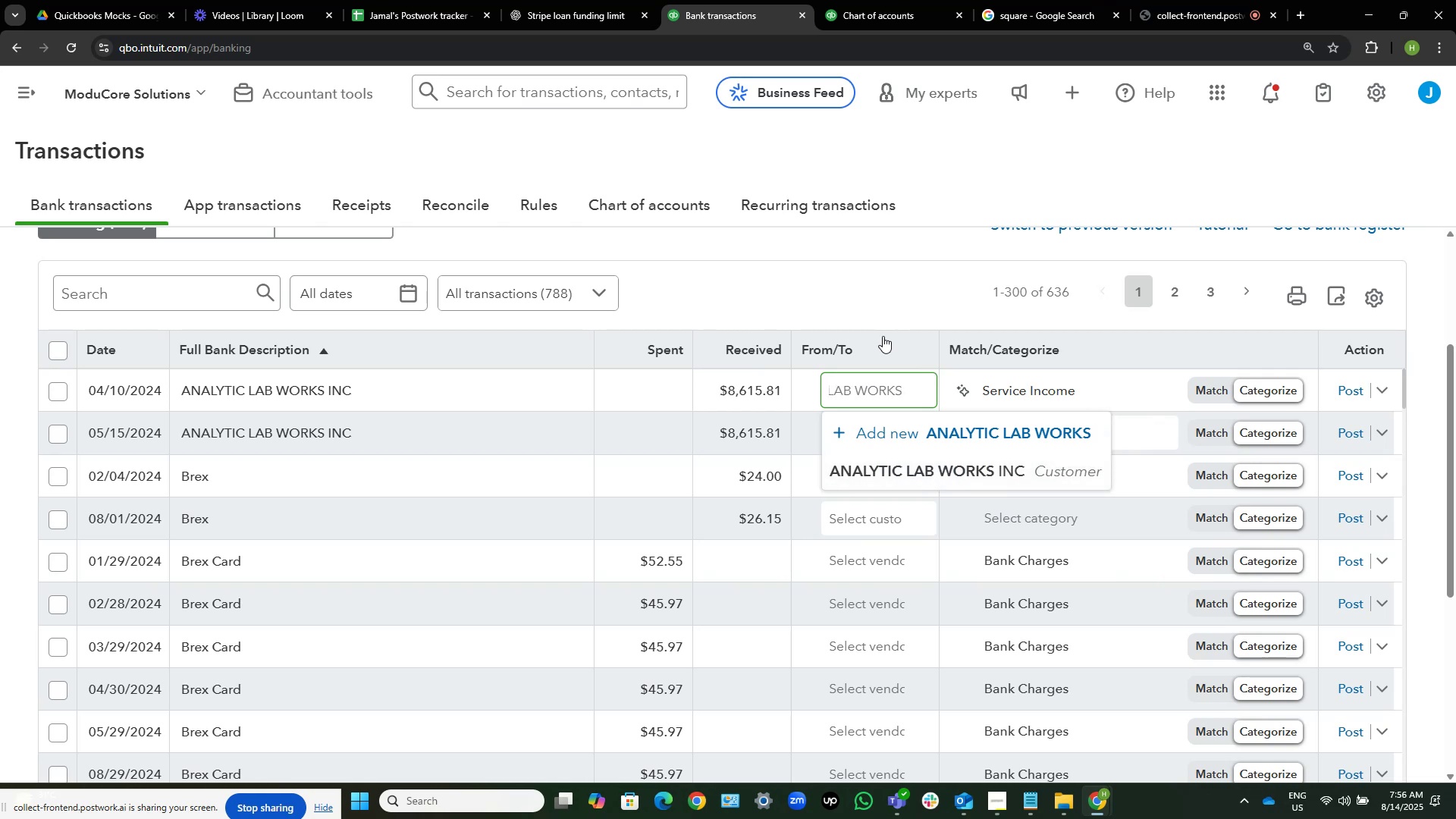 
hold_key(key=ArrowLeft, duration=0.41)
 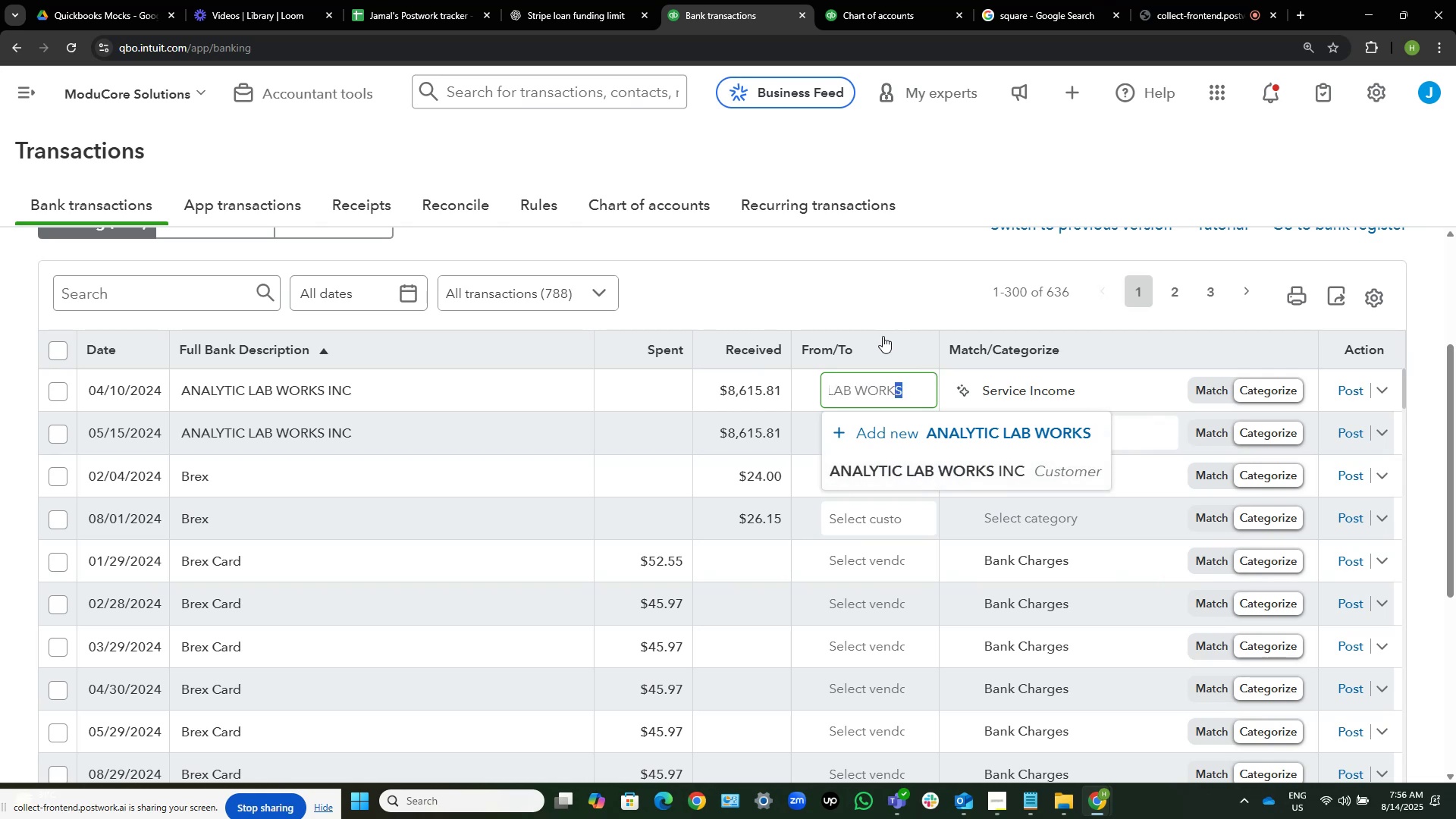 
key(Control+Shift+ArrowLeft)
 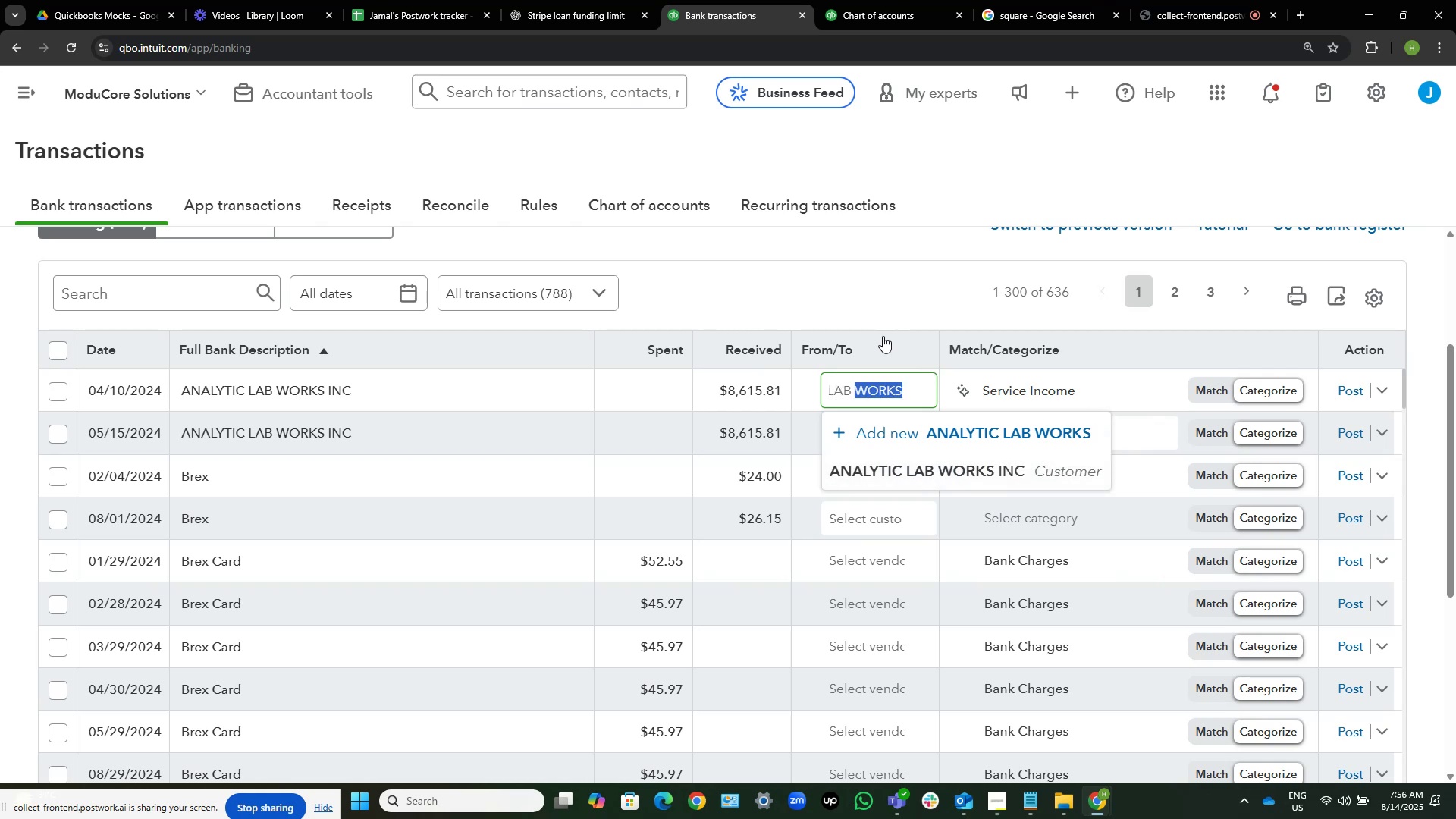 
key(Control+Shift+ArrowLeft)
 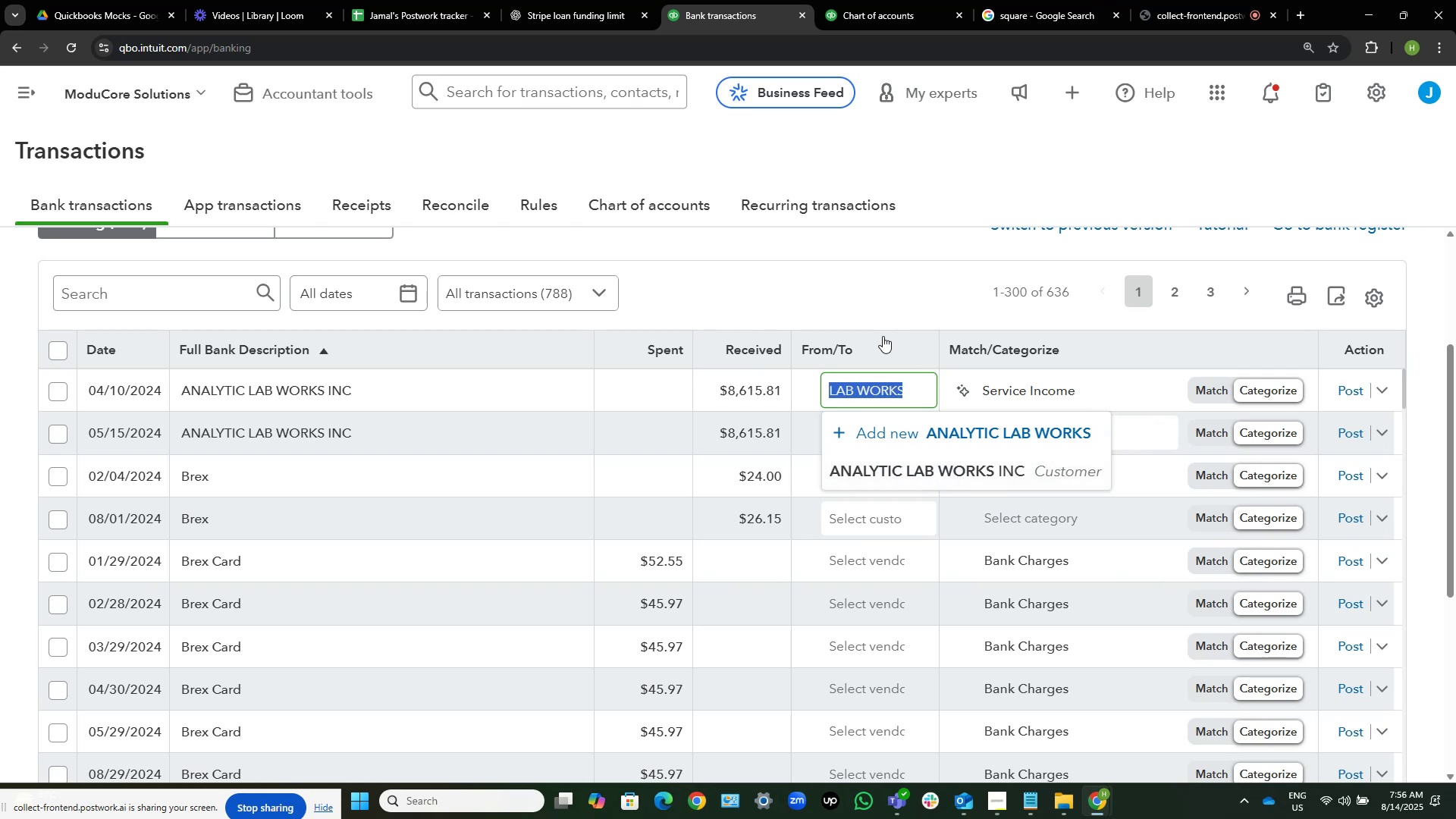 
key(Control+Shift+ArrowLeft)
 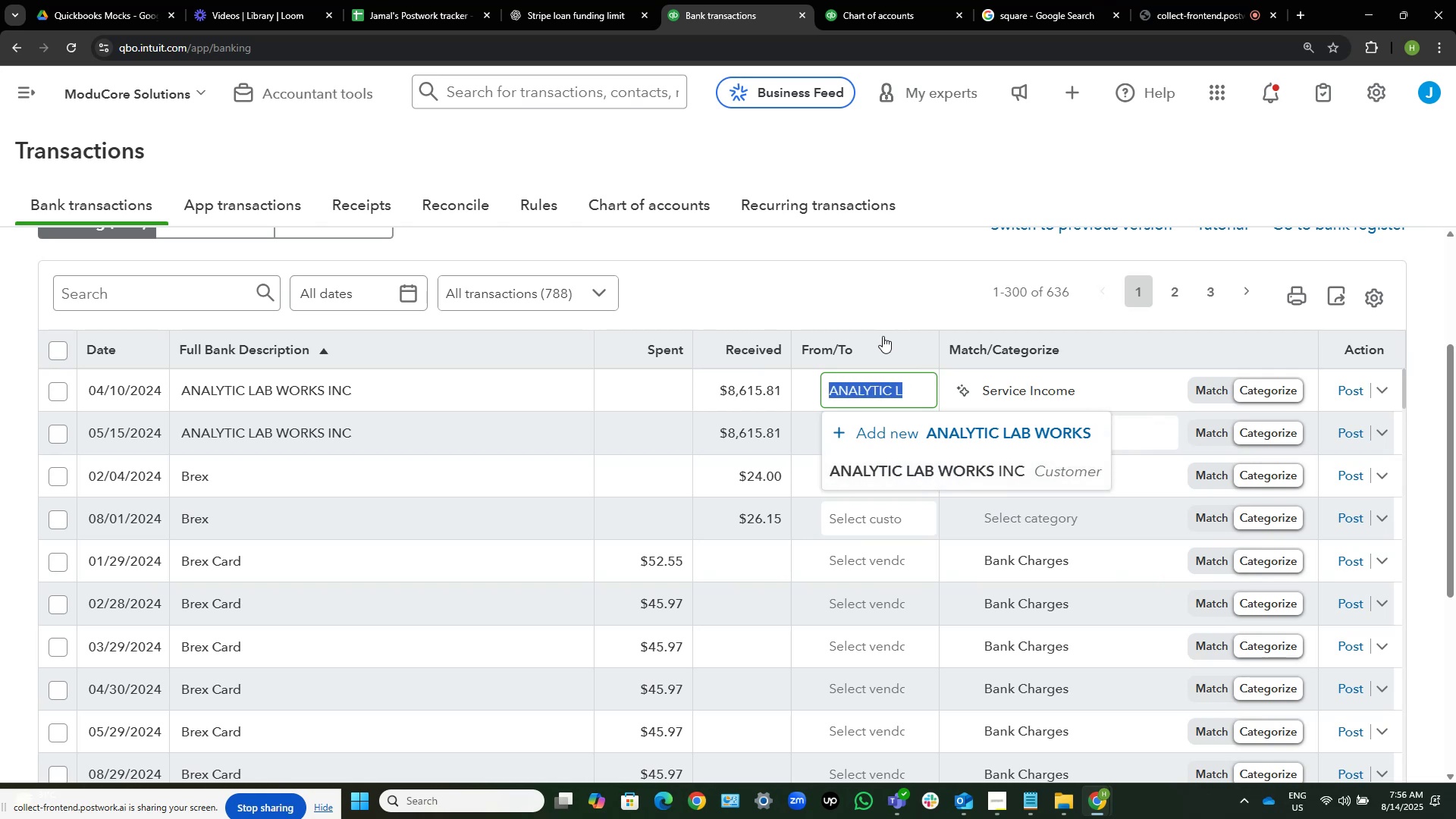 
key(Control+Shift+ArrowLeft)
 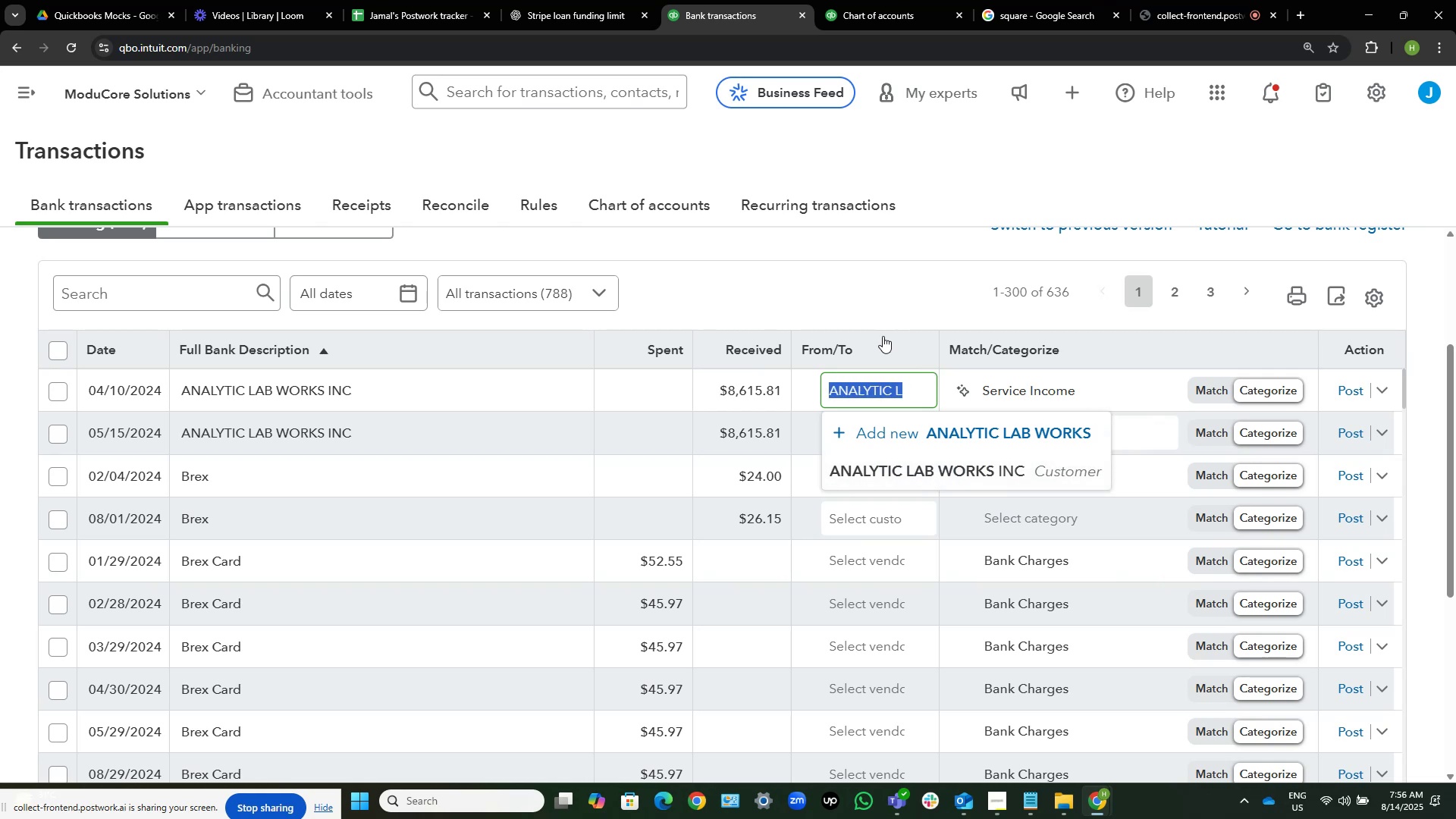 
key(Control+Shift+ArrowLeft)
 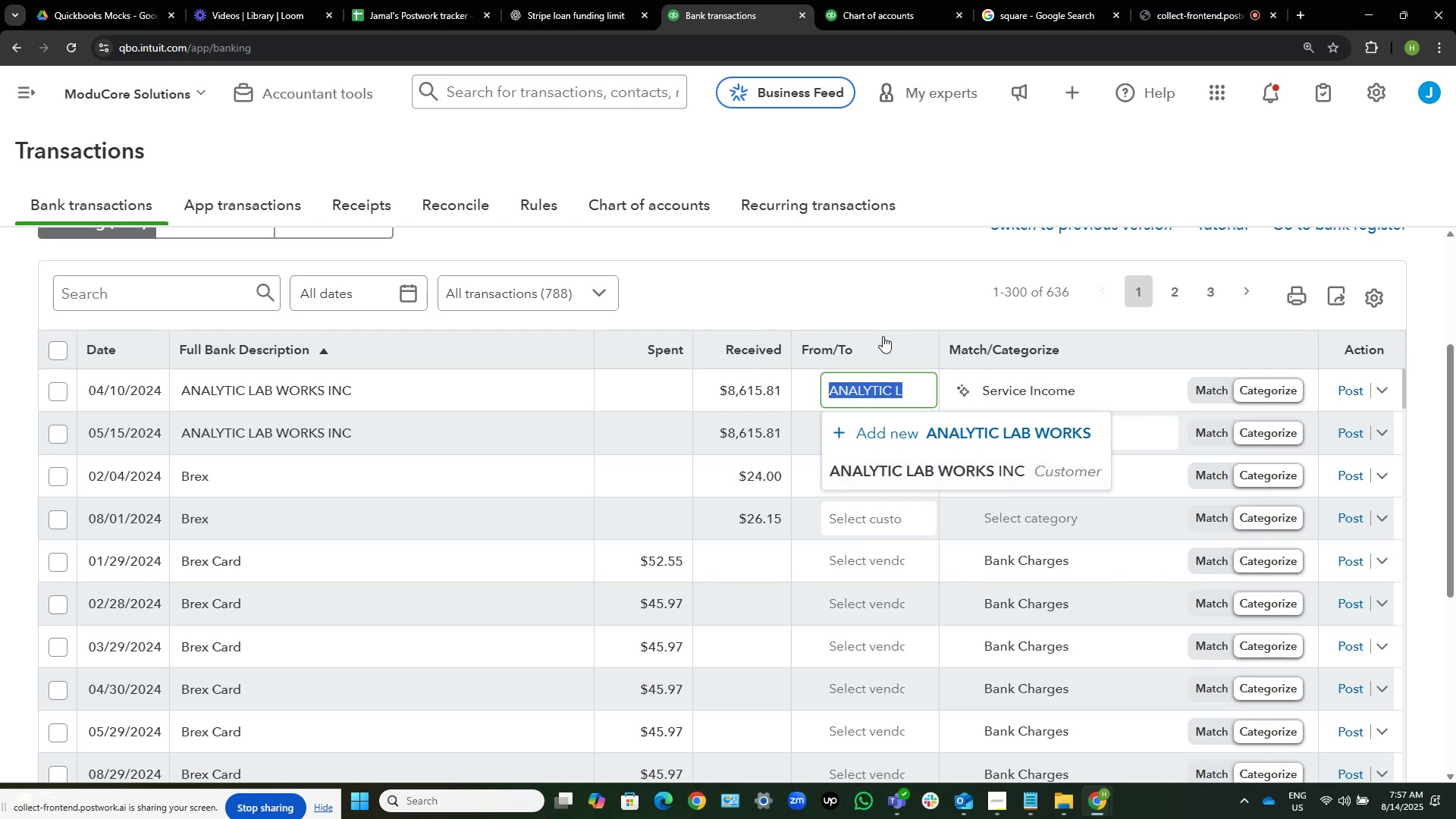 
key(Control+Shift+ArrowLeft)
 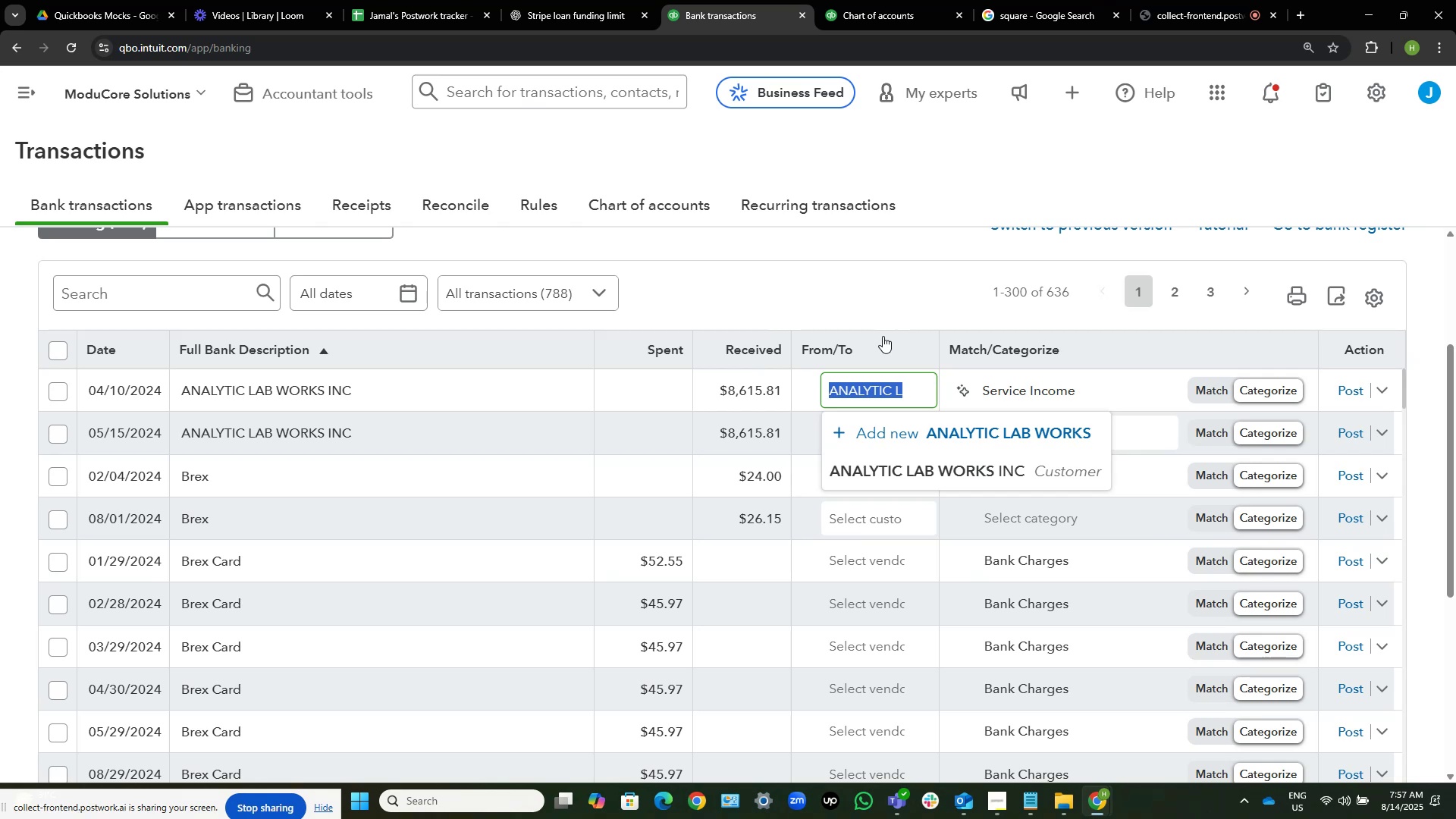 
key(Control+C)
 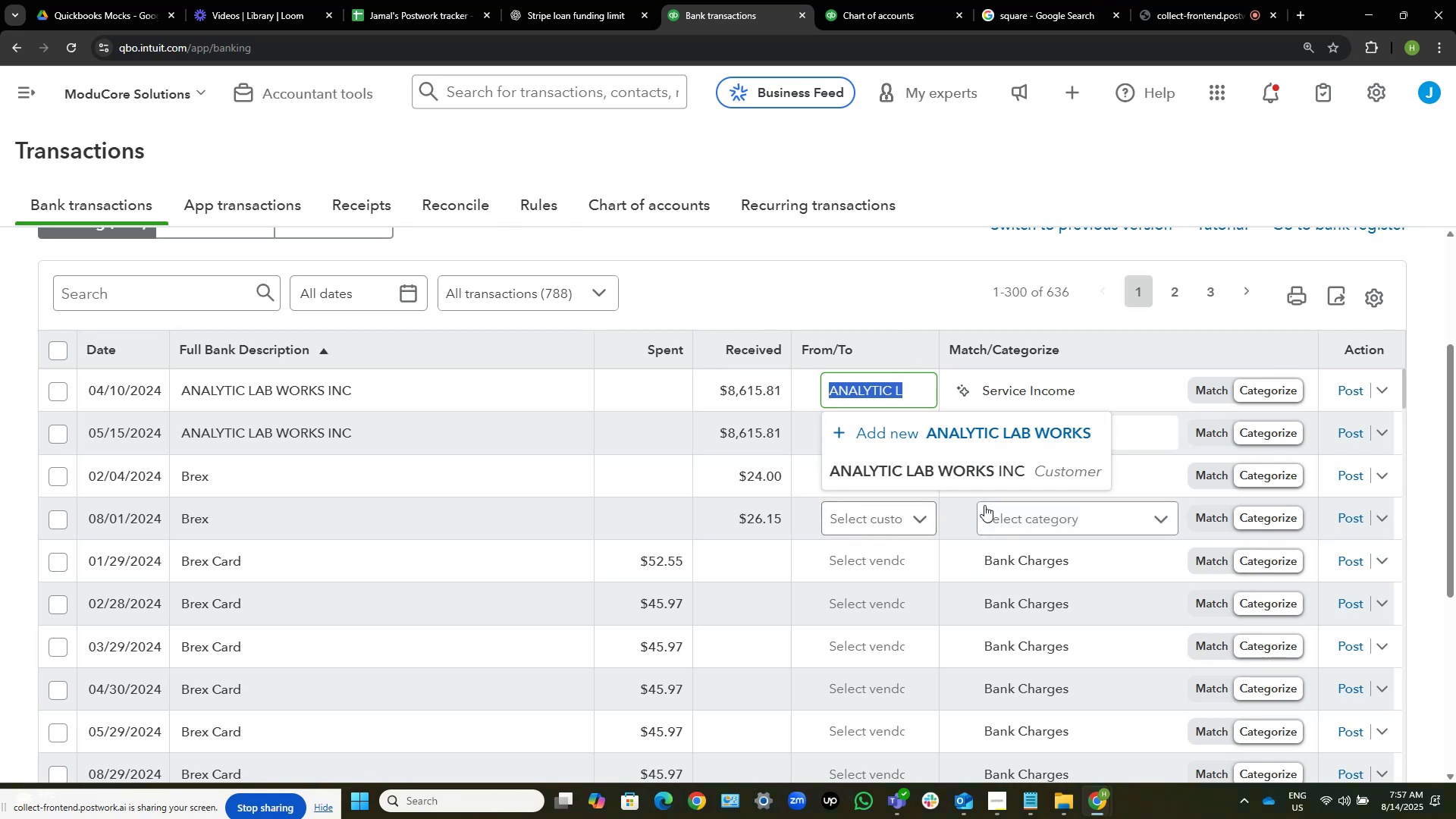 
left_click([985, 472])
 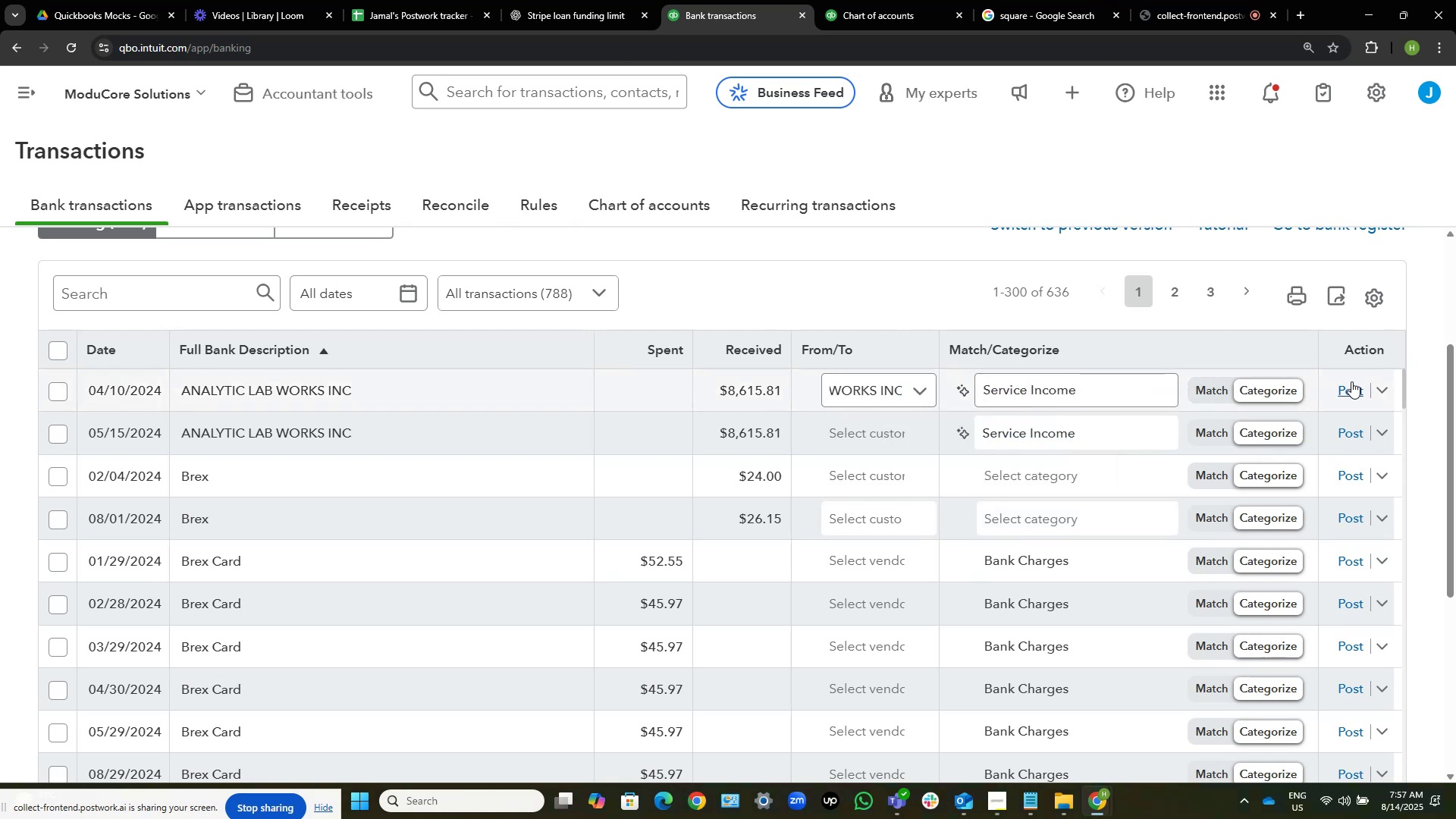 
left_click([1351, 383])
 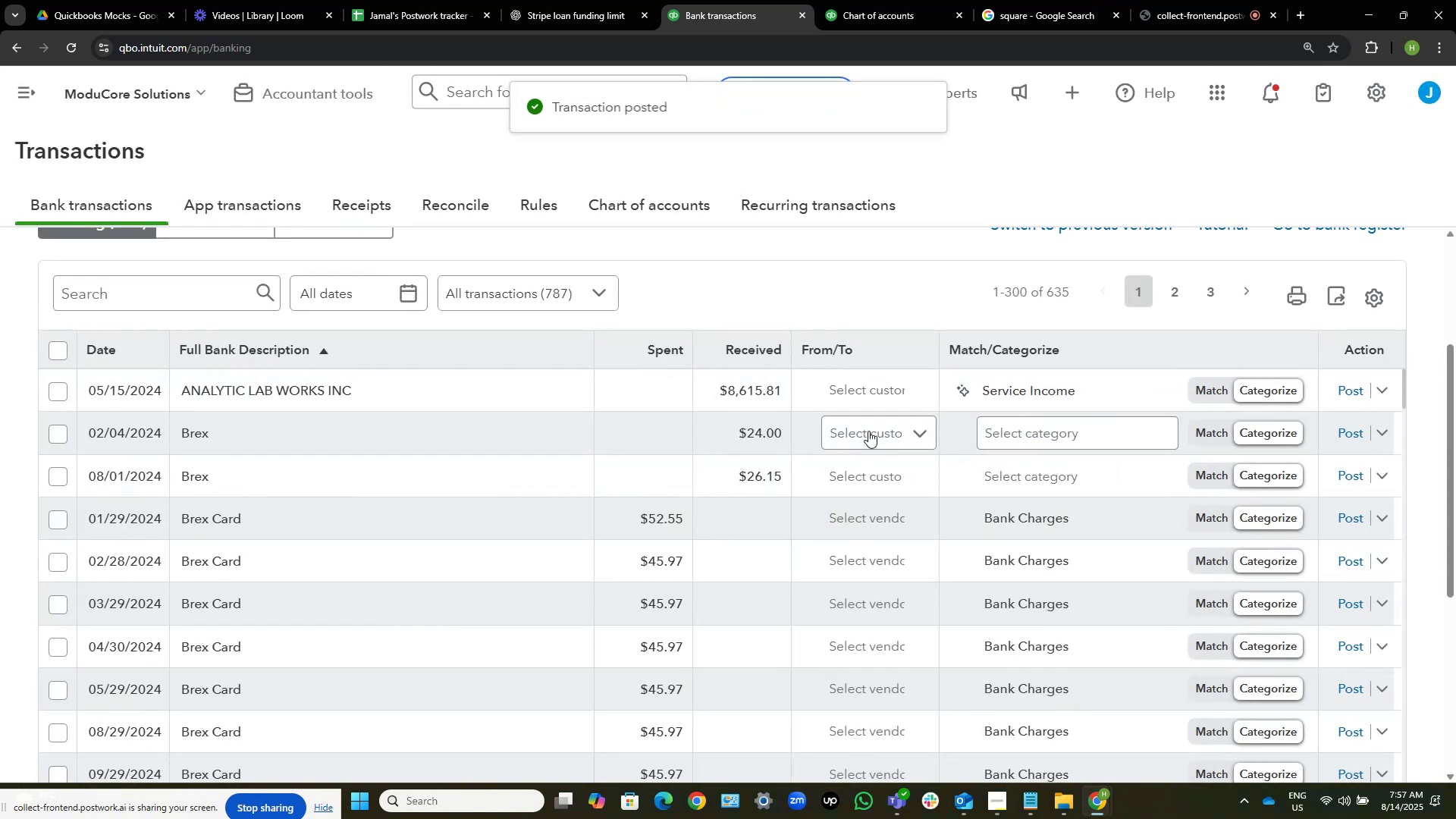 
left_click([875, 392])
 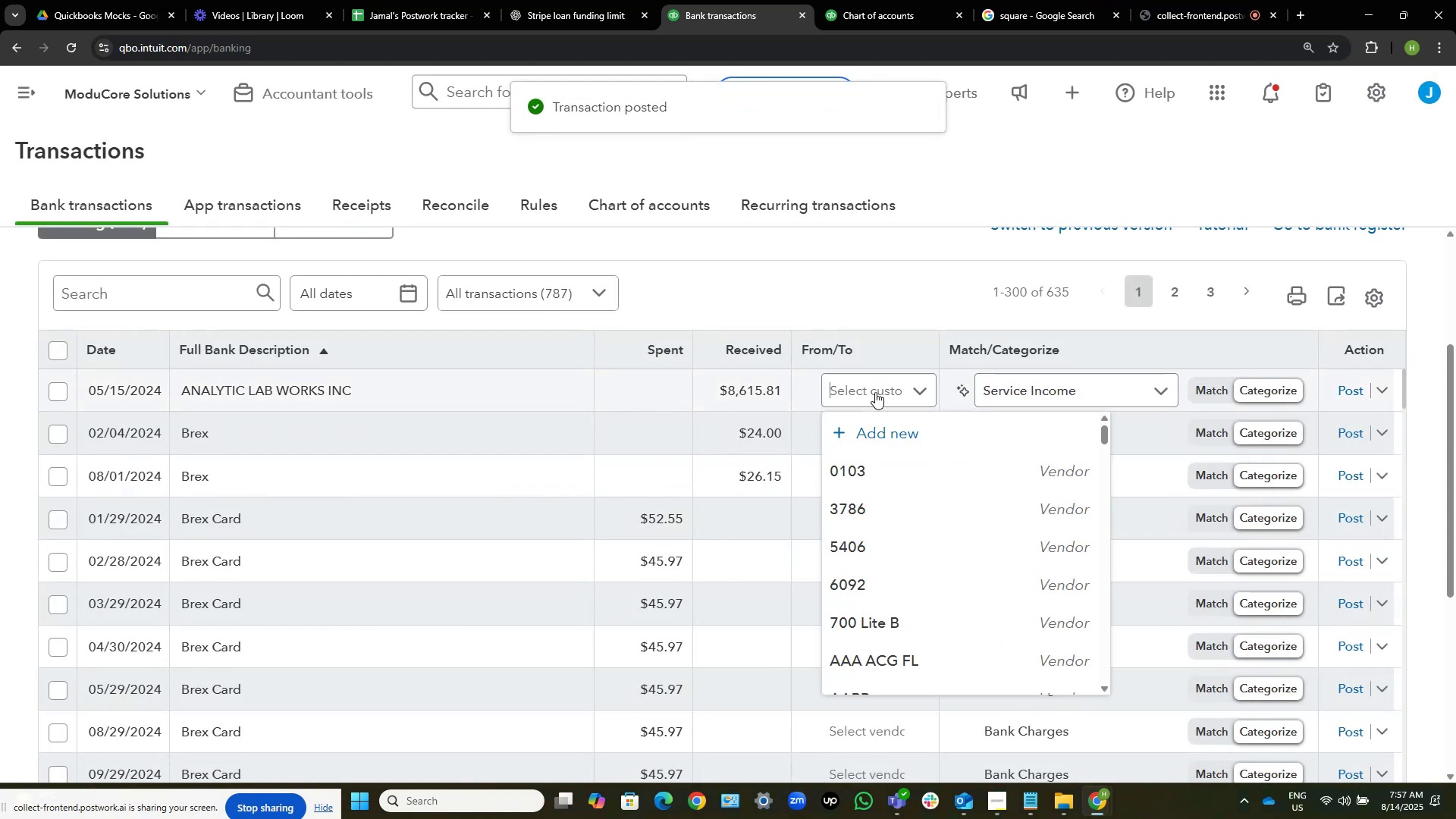 
key(Control+ControlLeft)
 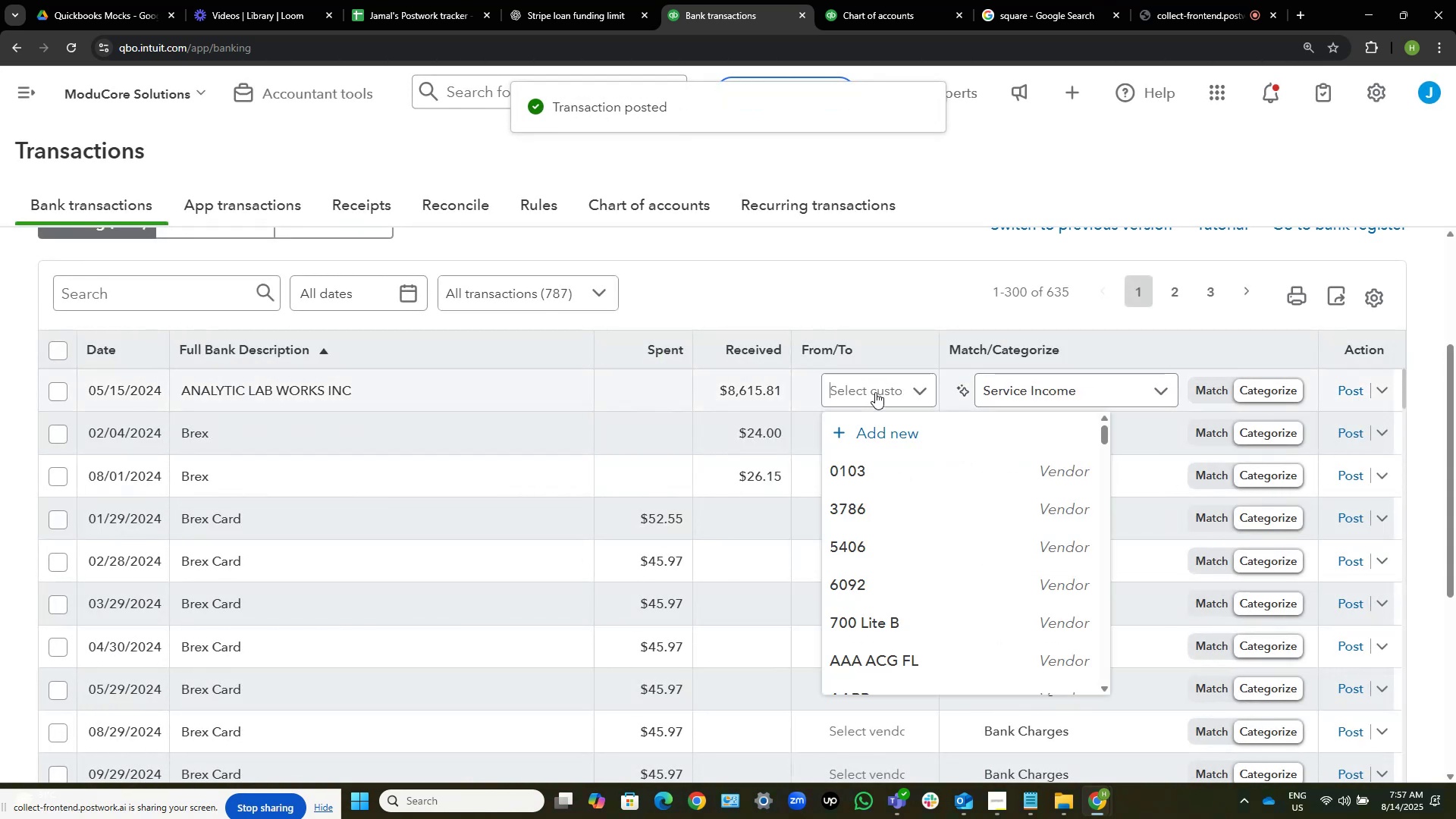 
key(Control+V)
 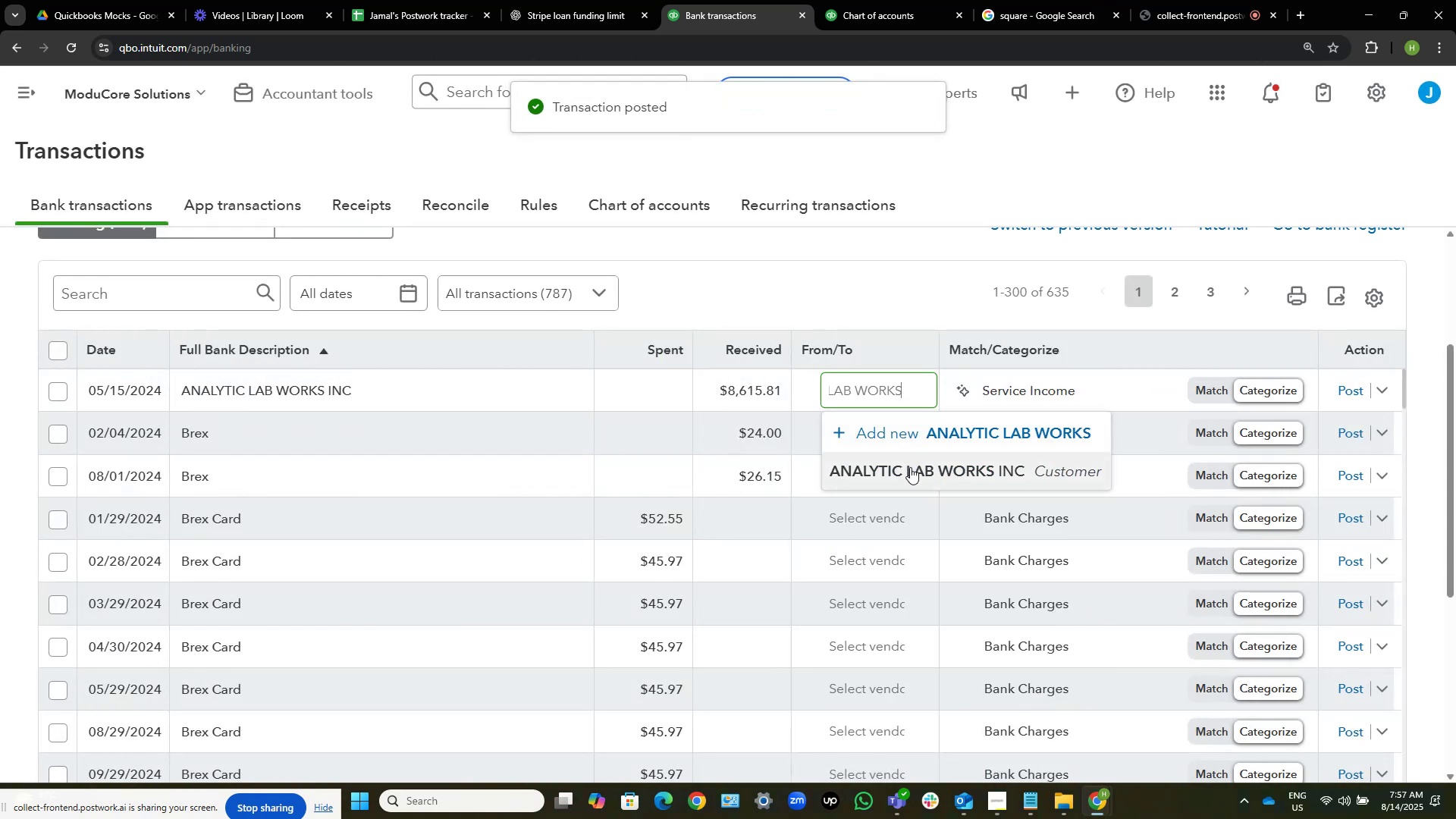 
left_click([910, 467])
 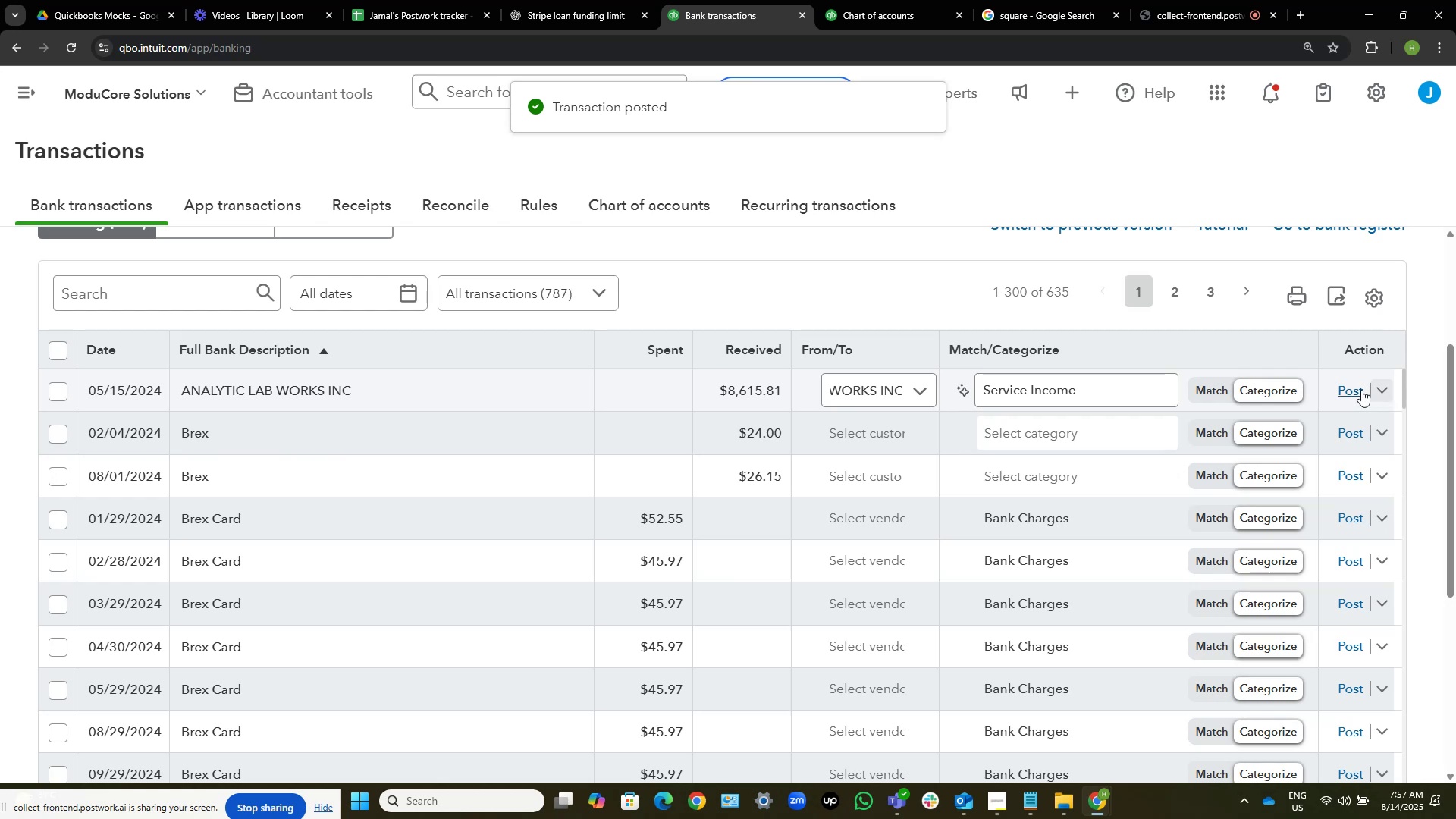 
left_click([1348, 390])
 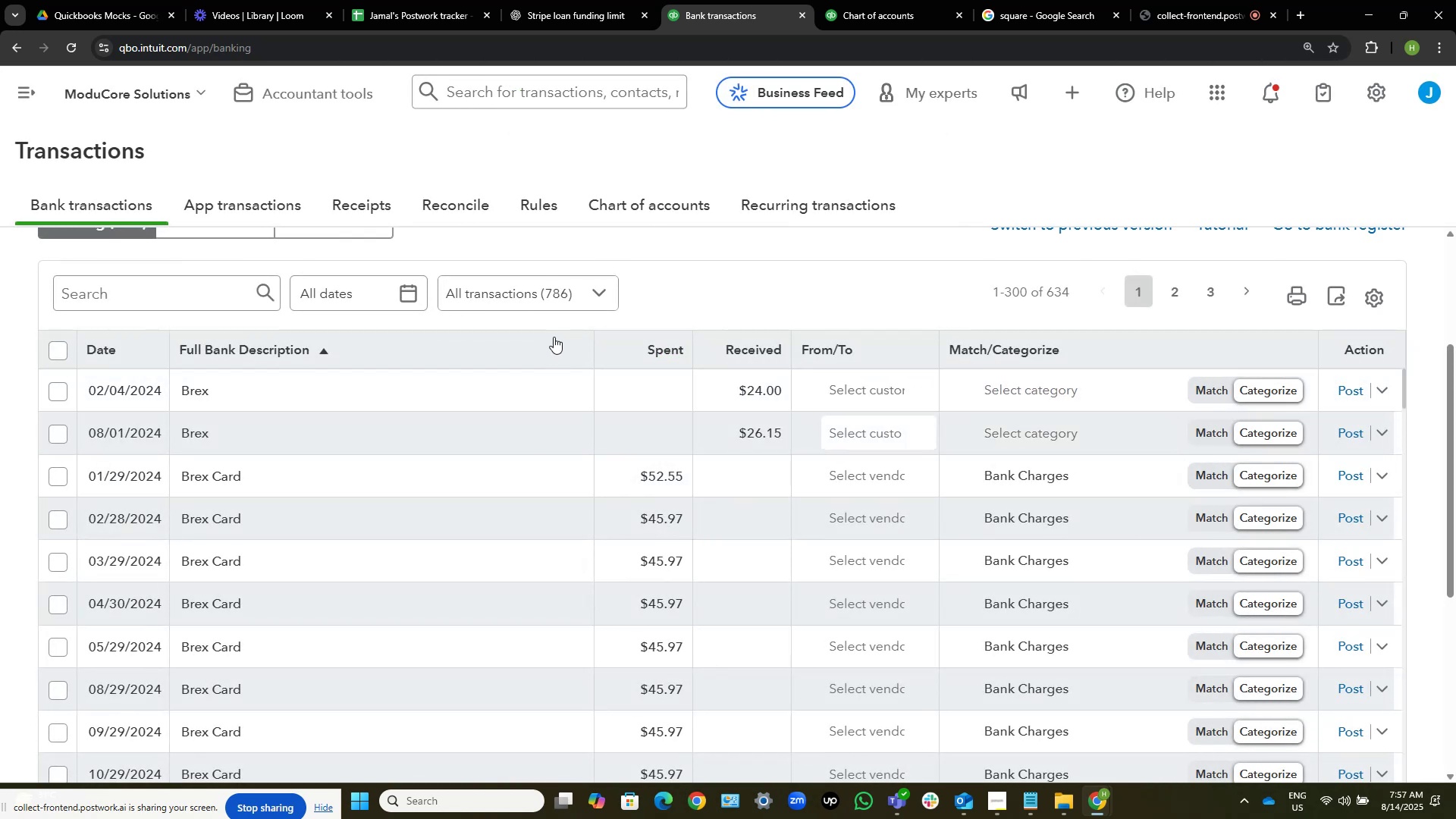 
wait(14.48)
 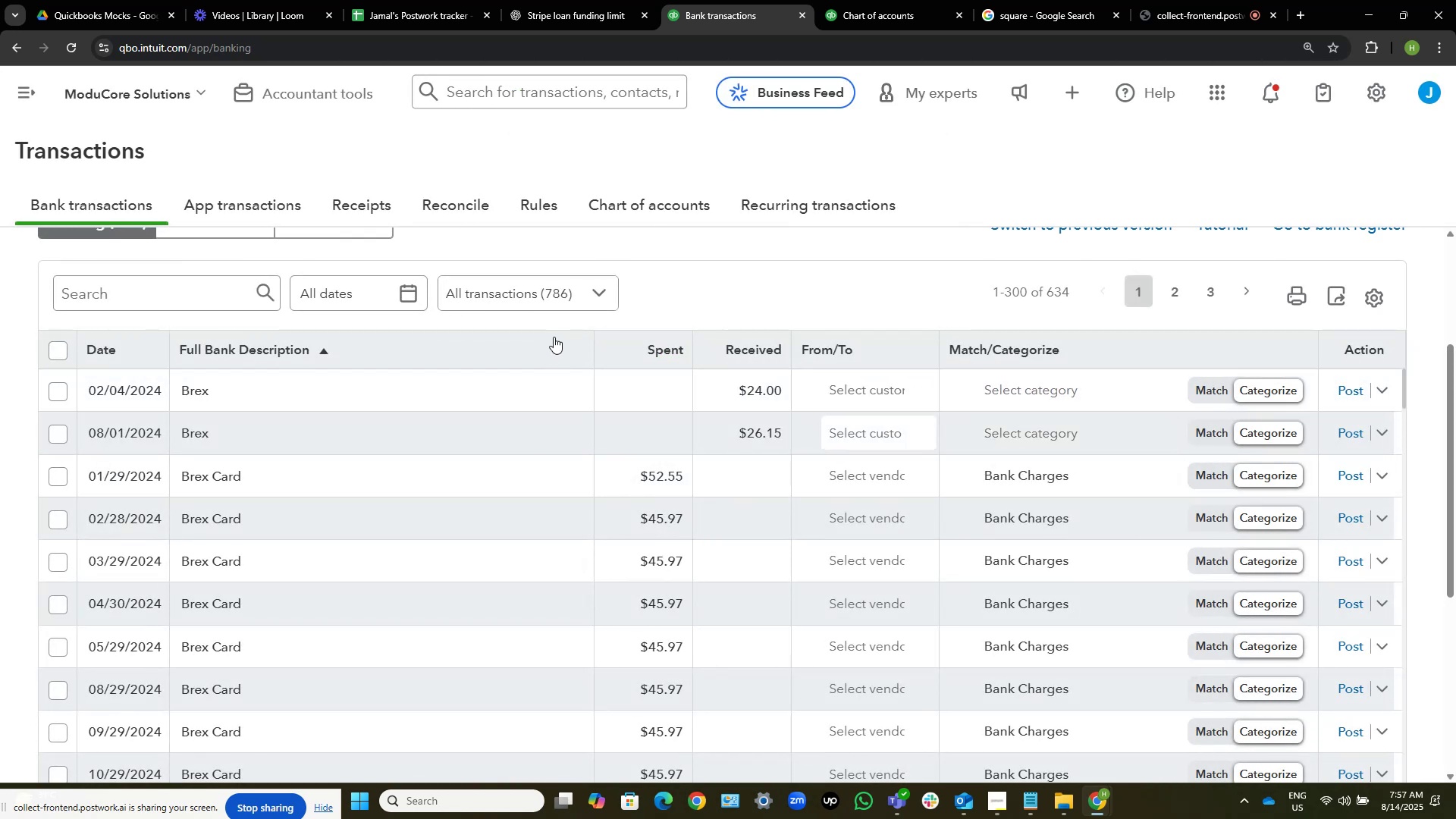 
left_click([60, 394])
 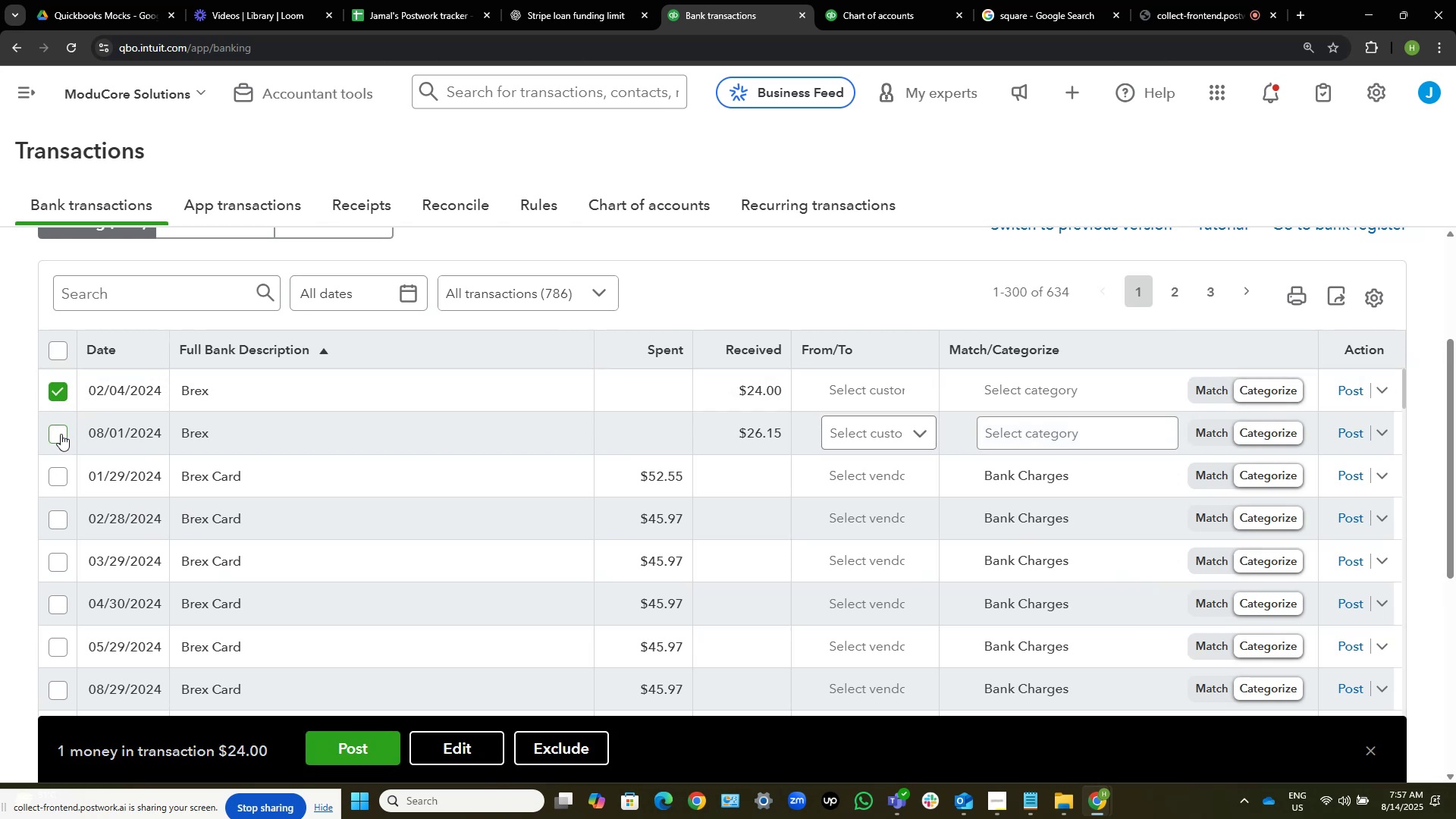 
left_click([59, 432])
 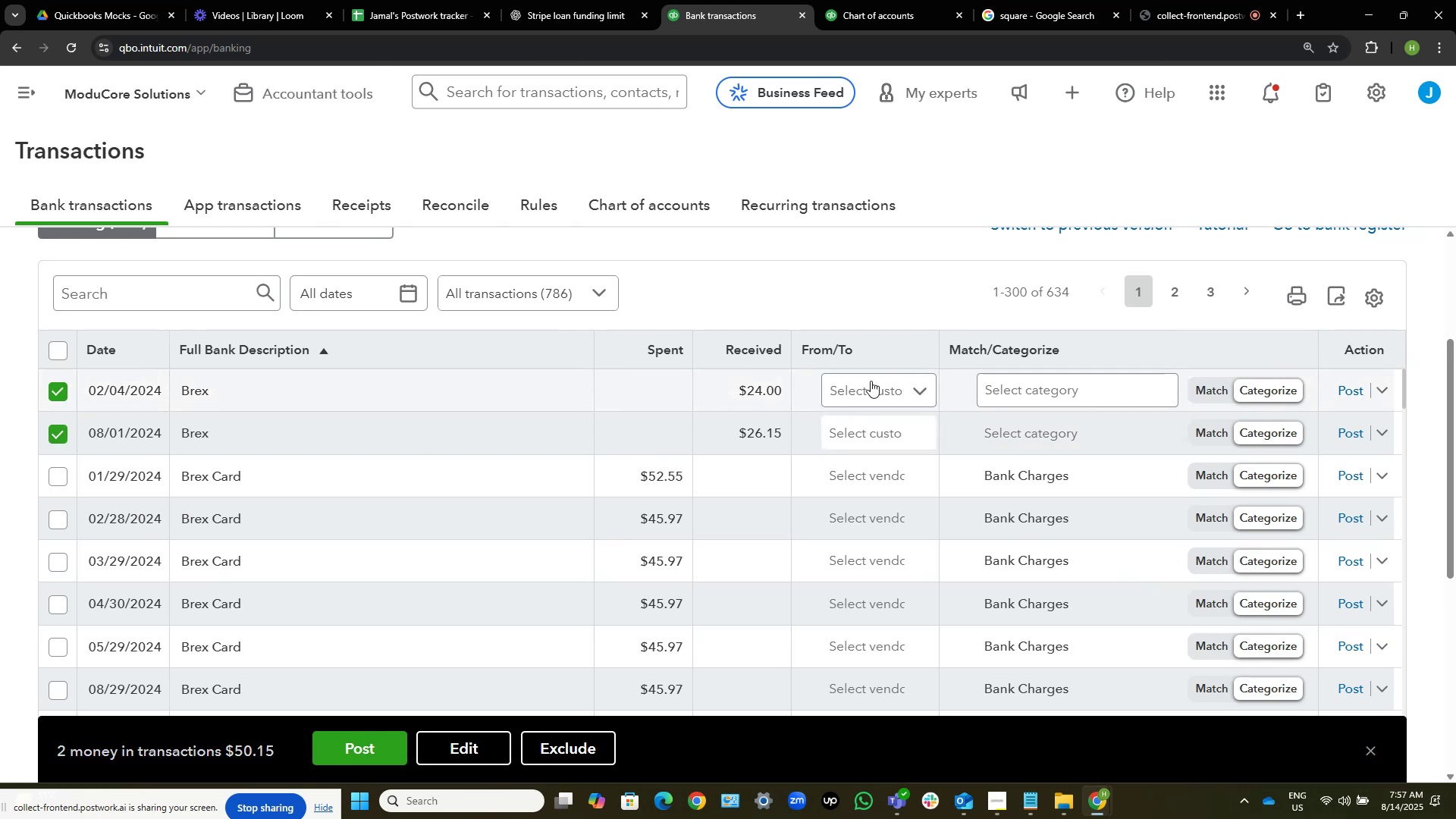 
left_click([870, 393])
 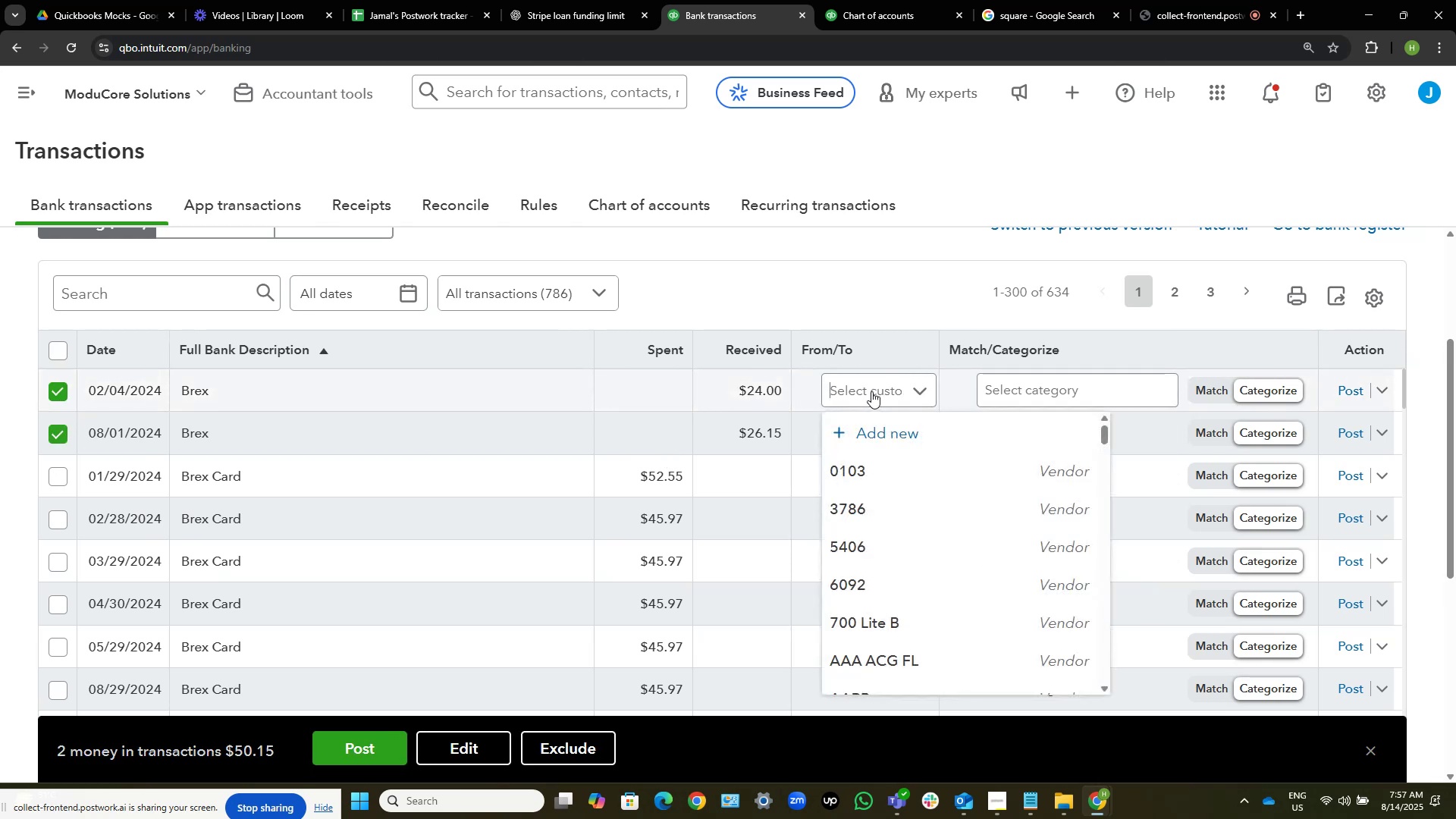 
type(Brex)
 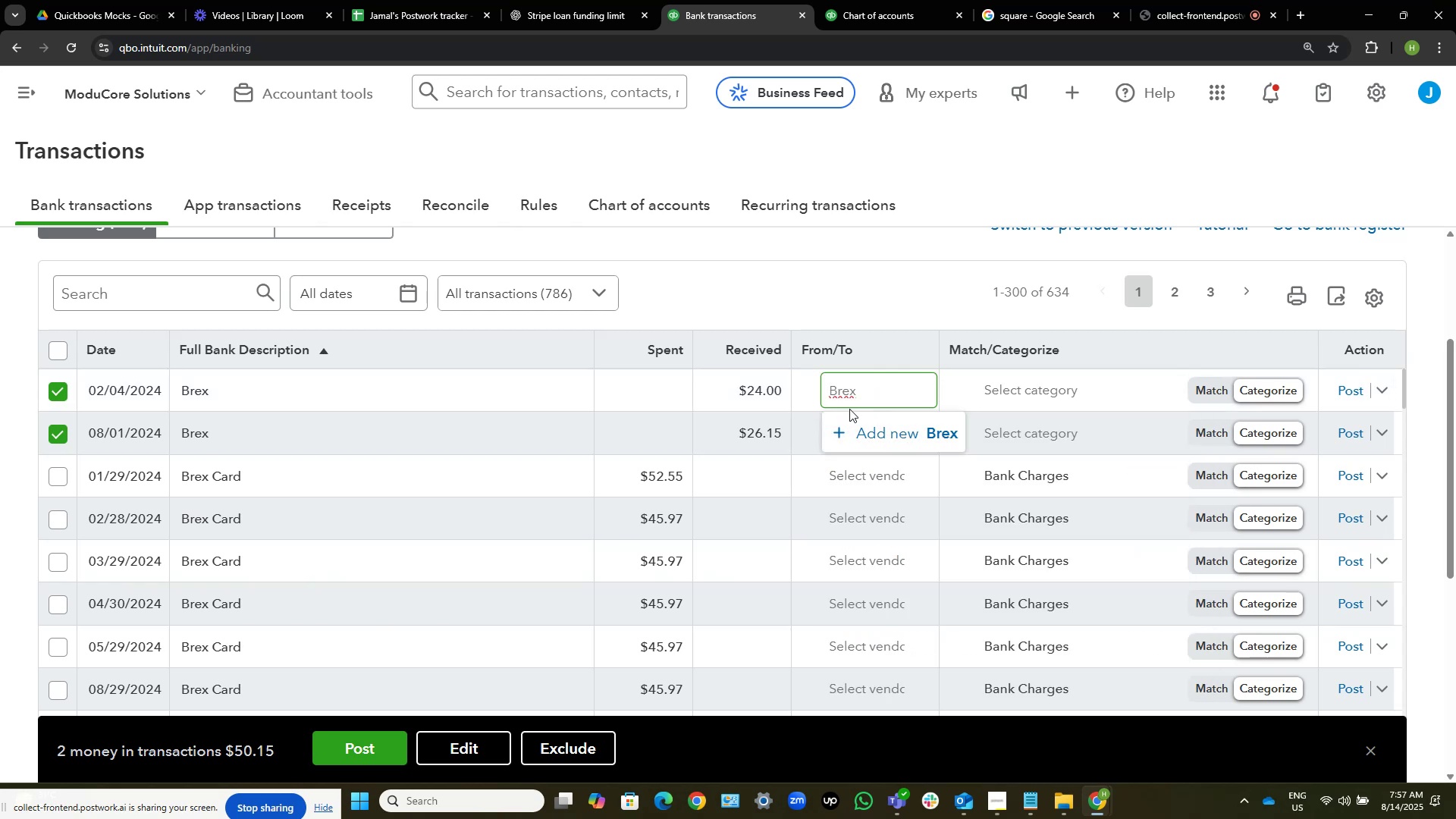 
left_click([855, 425])
 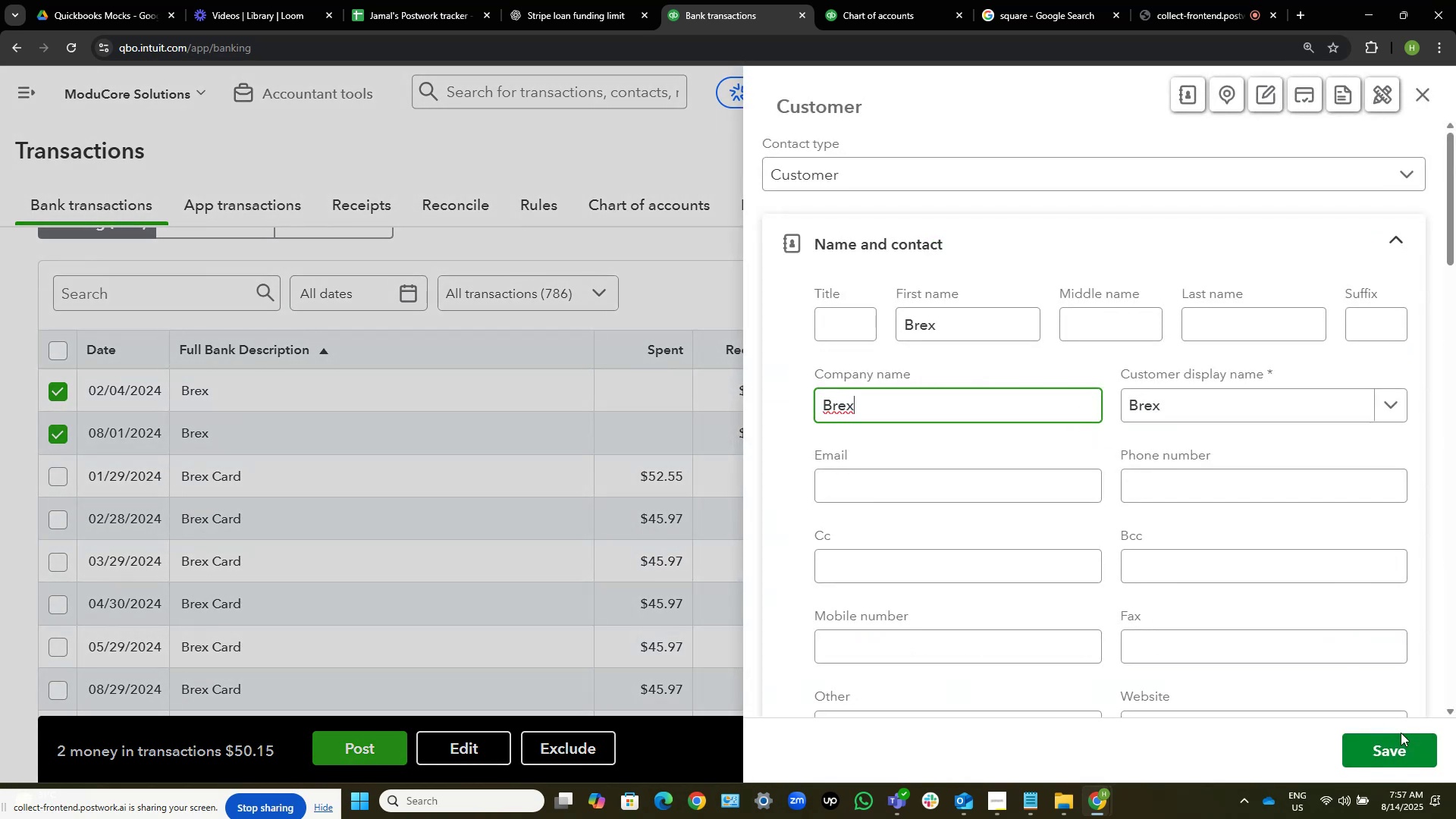 
key(Control+Shift+ArrowLeft)
 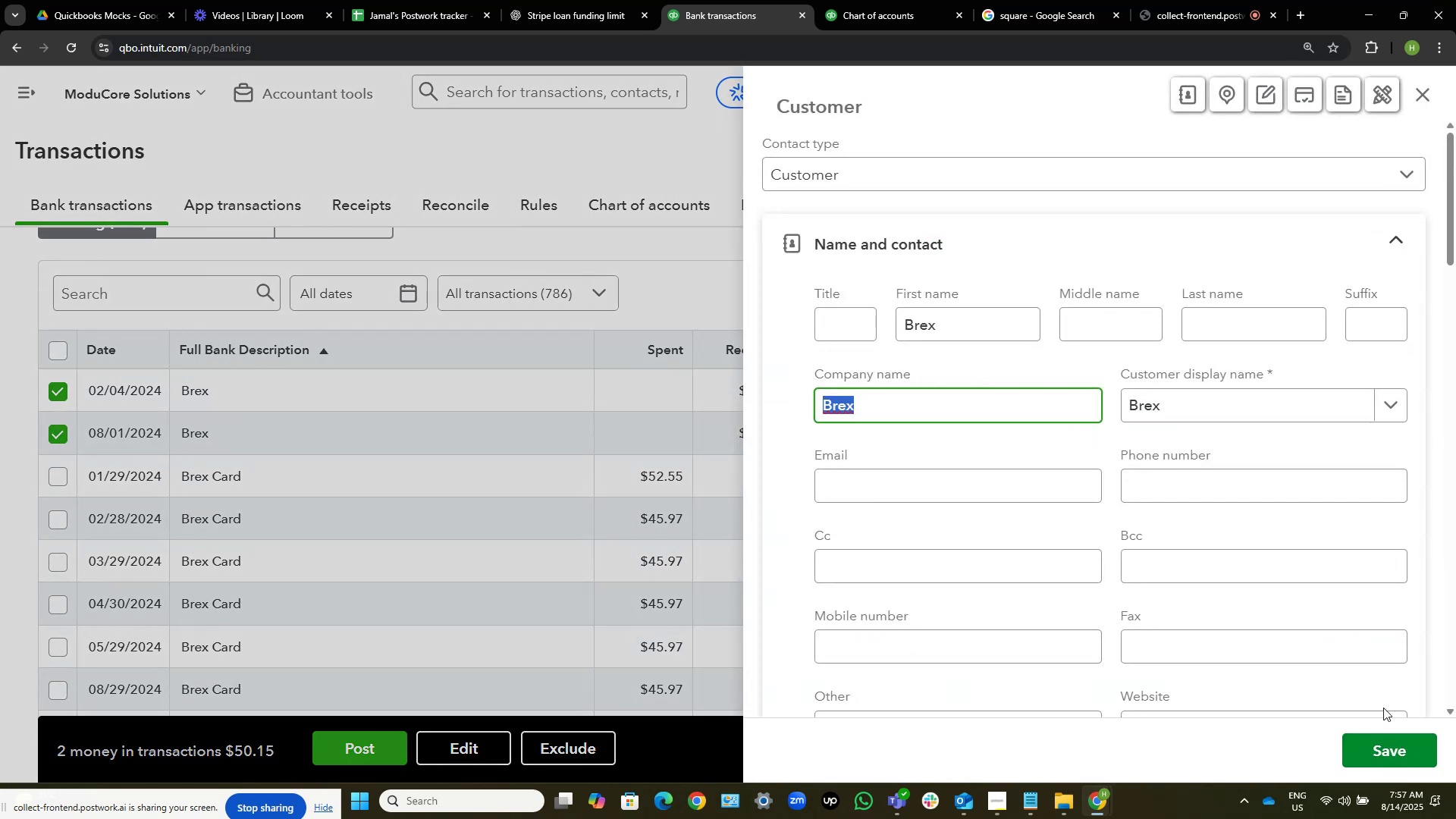 
key(Control+C)
 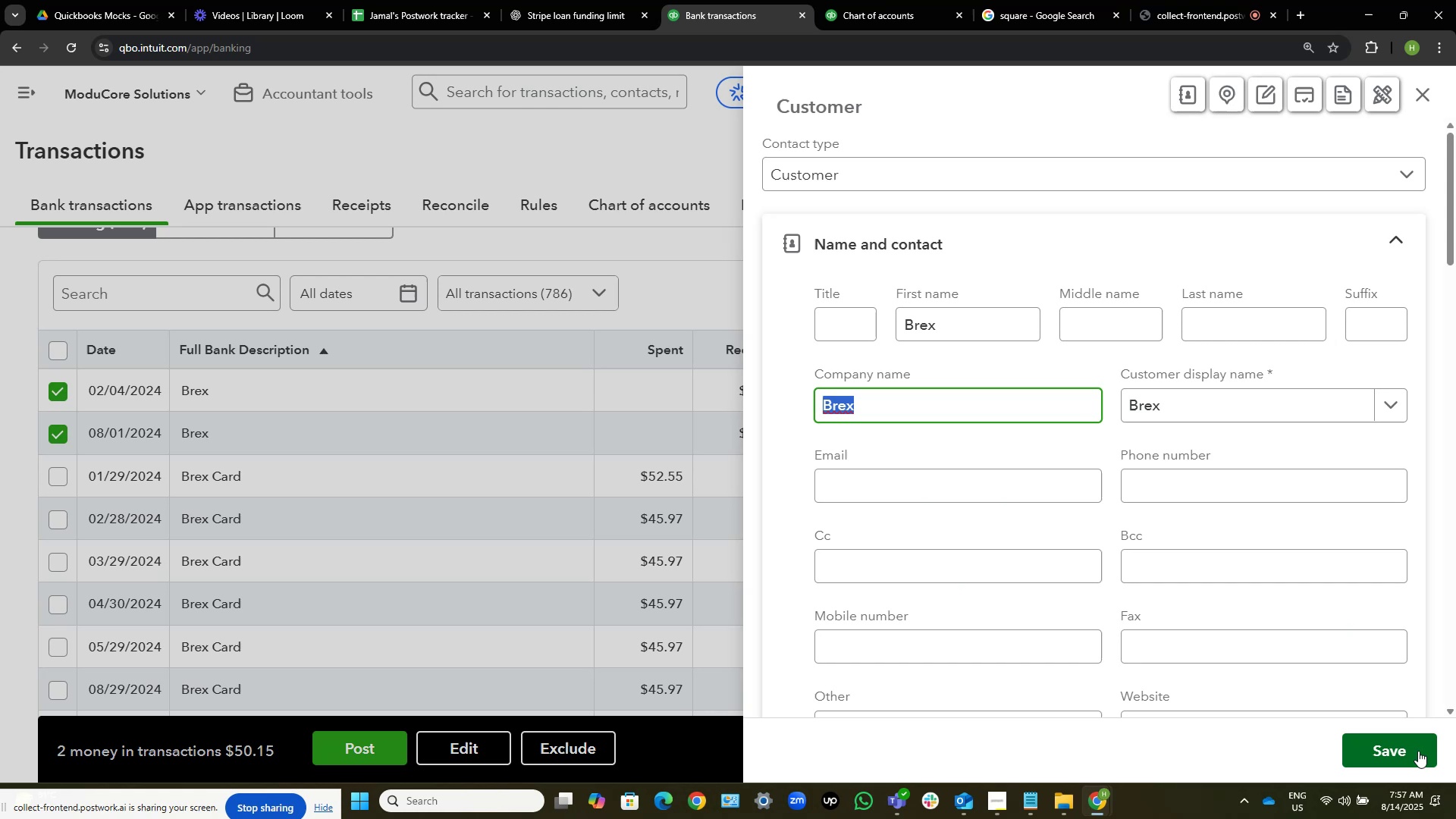 
left_click([1417, 751])
 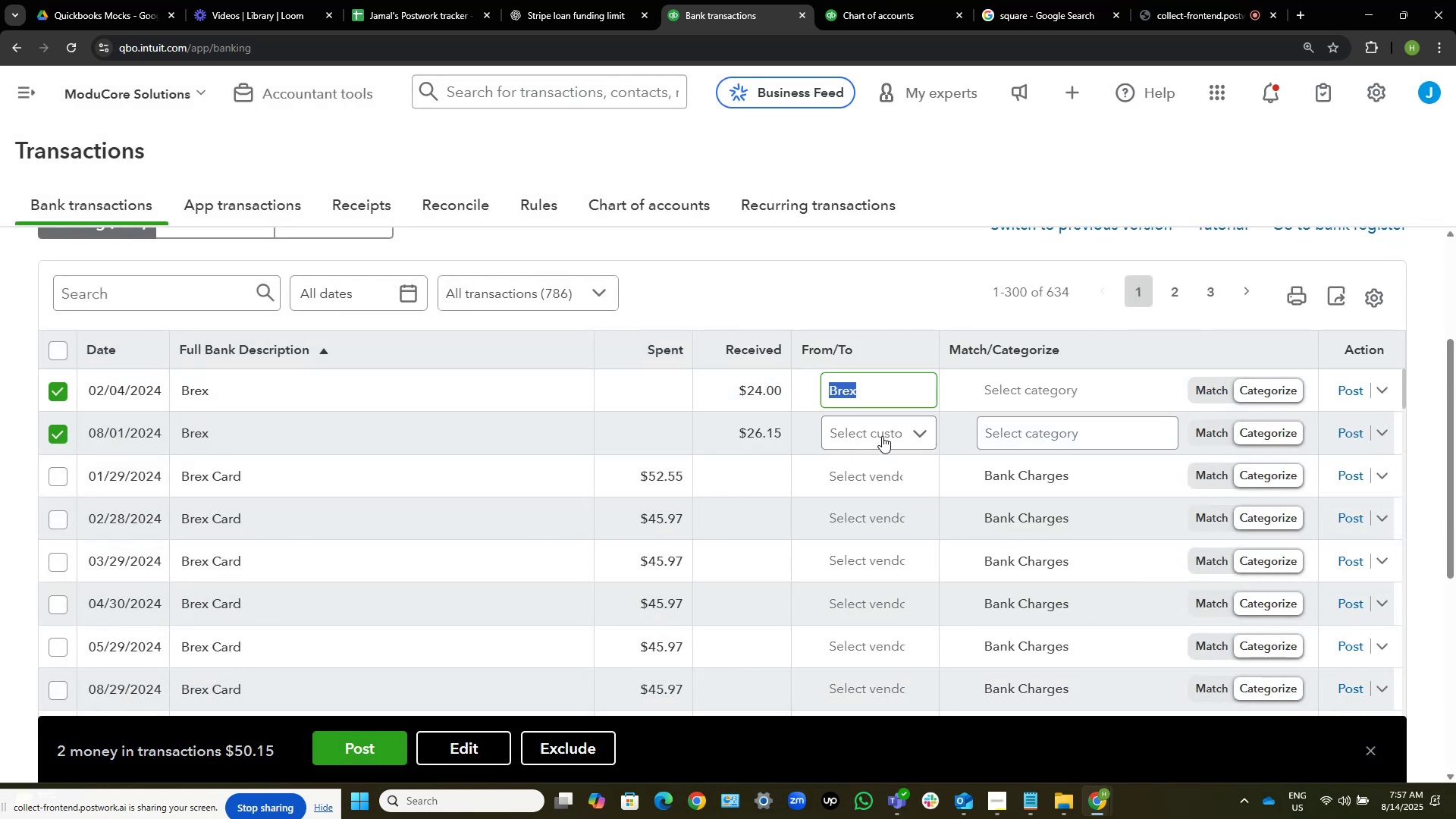 
left_click([882, 436])
 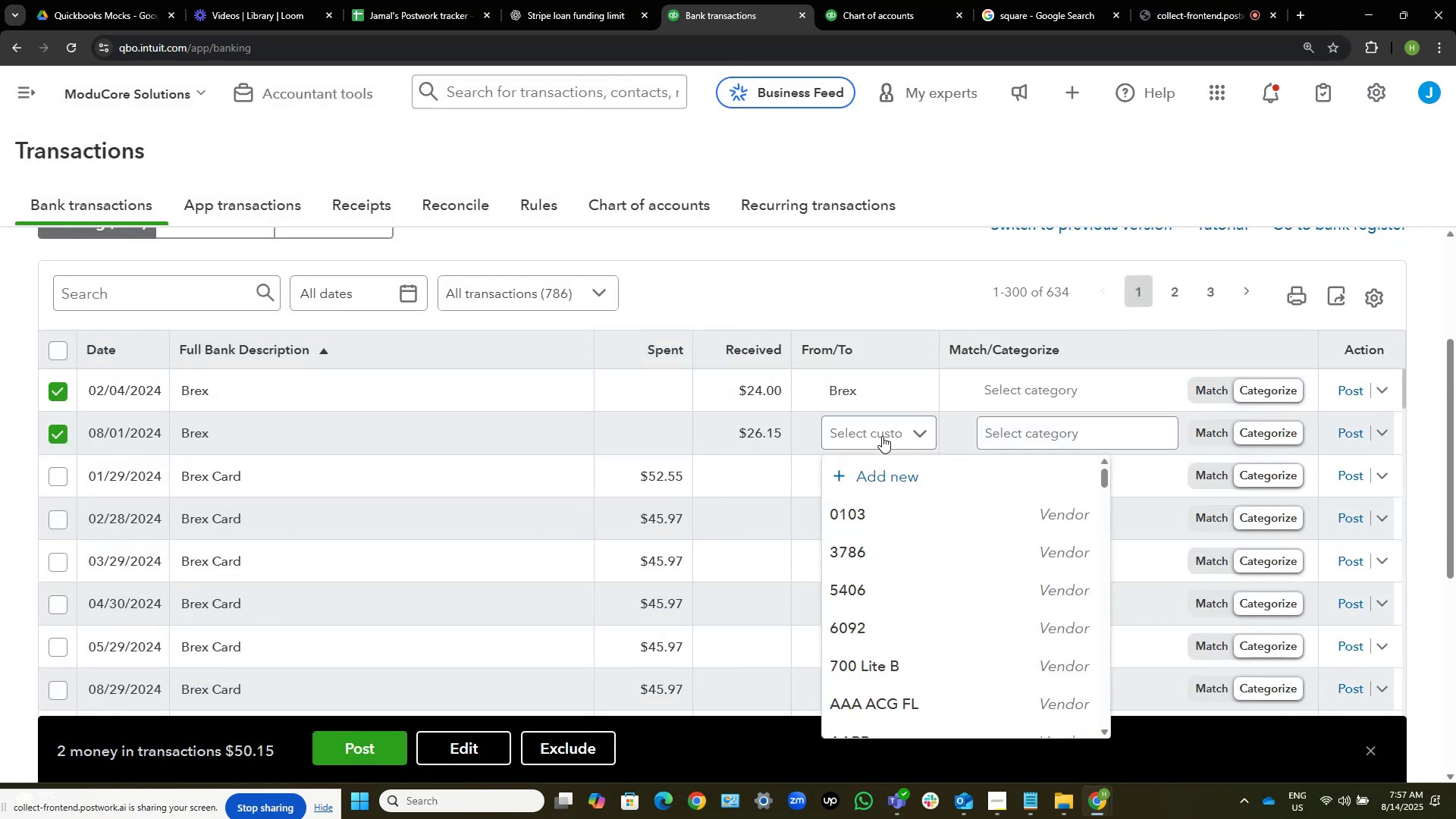 
key(Control+V)
 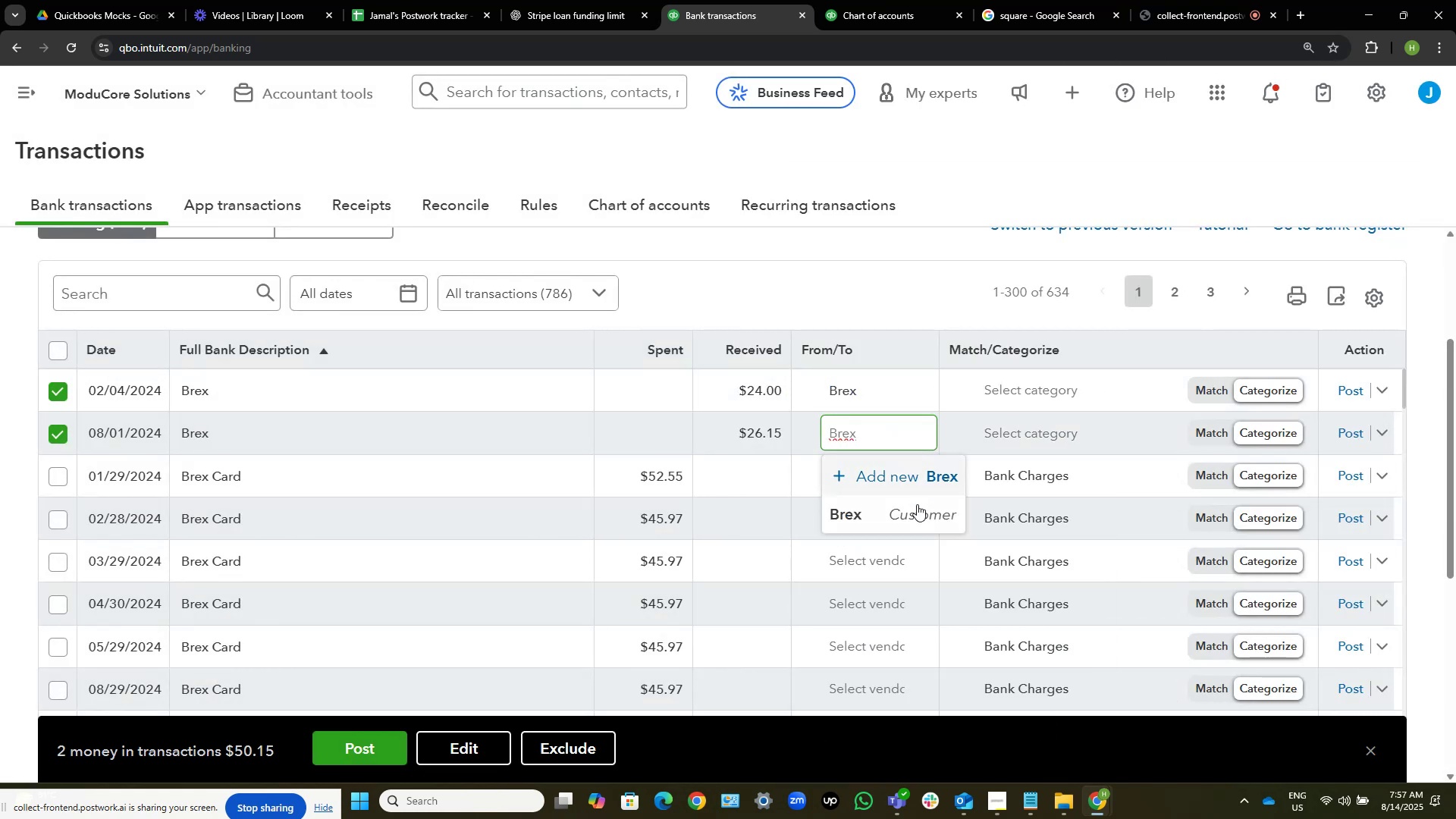 
left_click([883, 517])
 